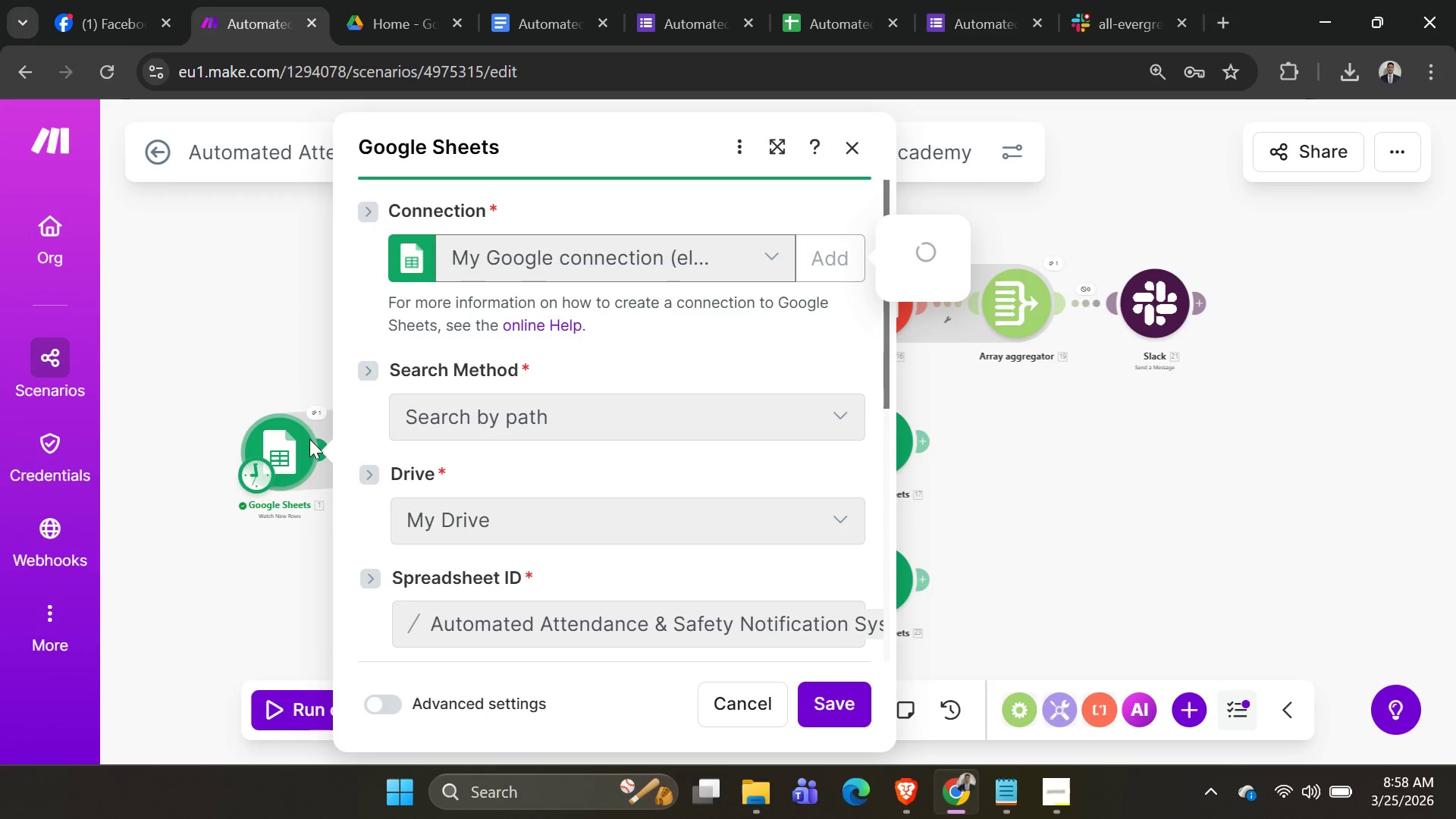 
wait(8.7)
 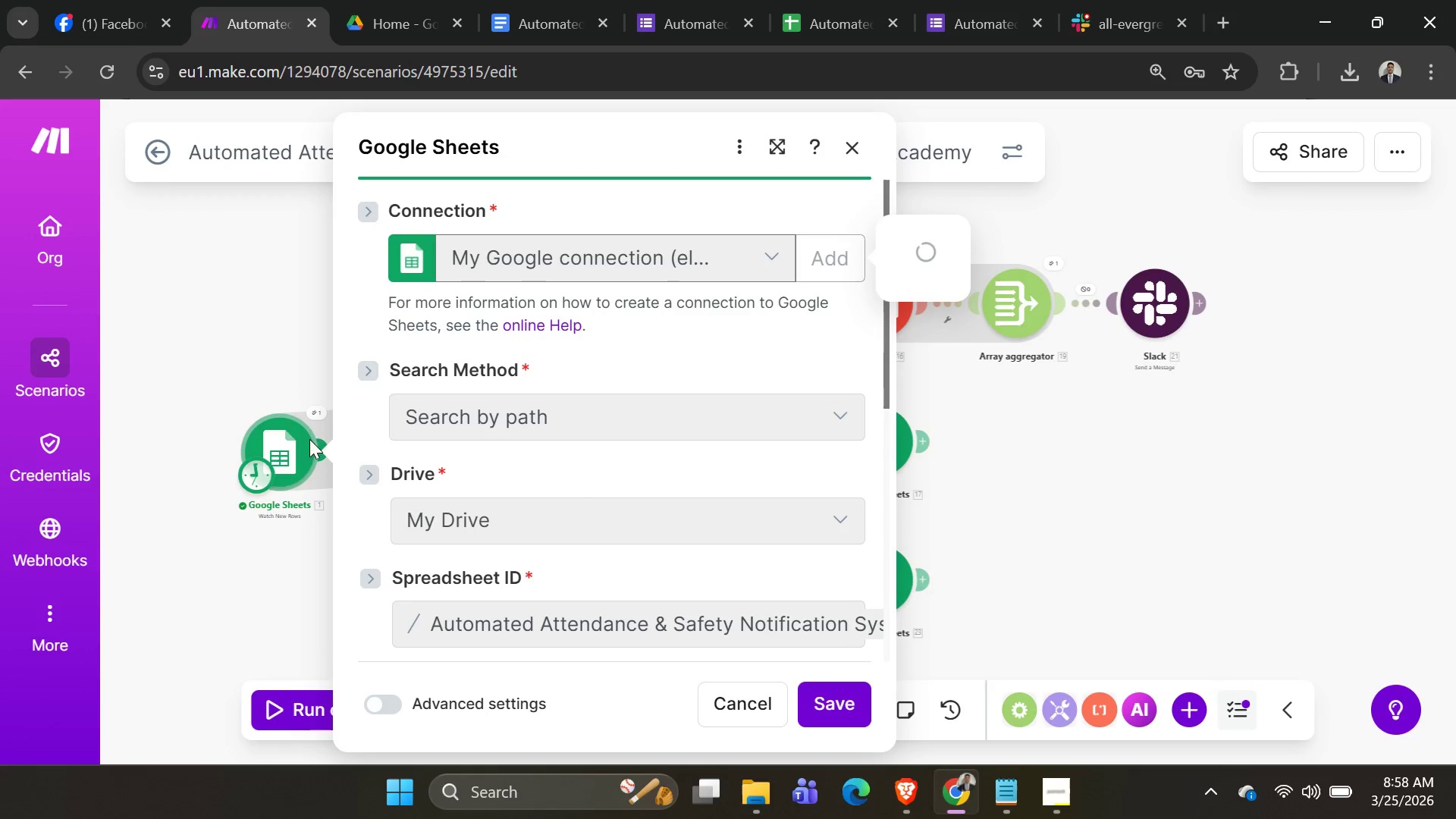 
left_click([844, 154])
 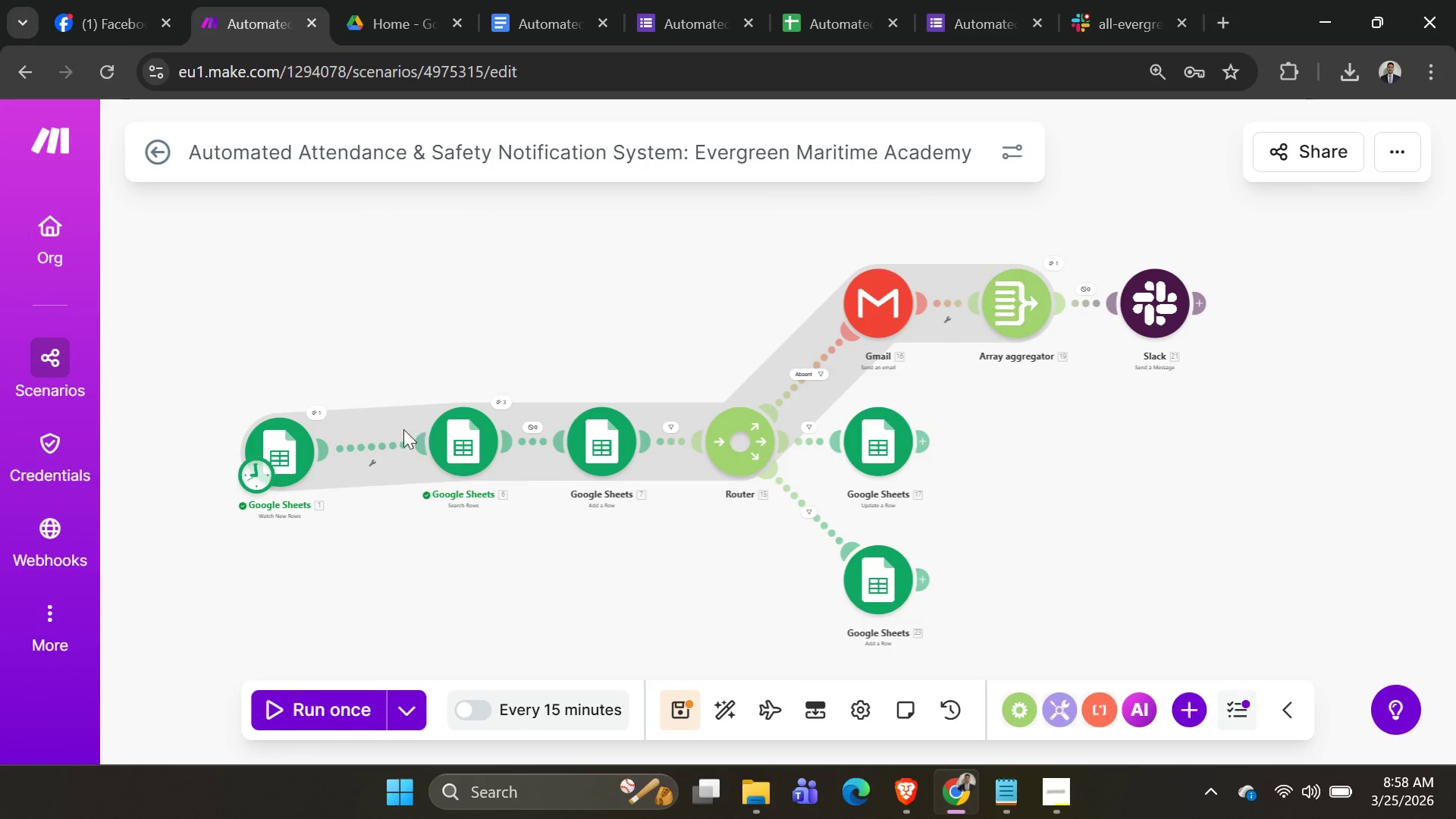 
right_click([372, 441])
 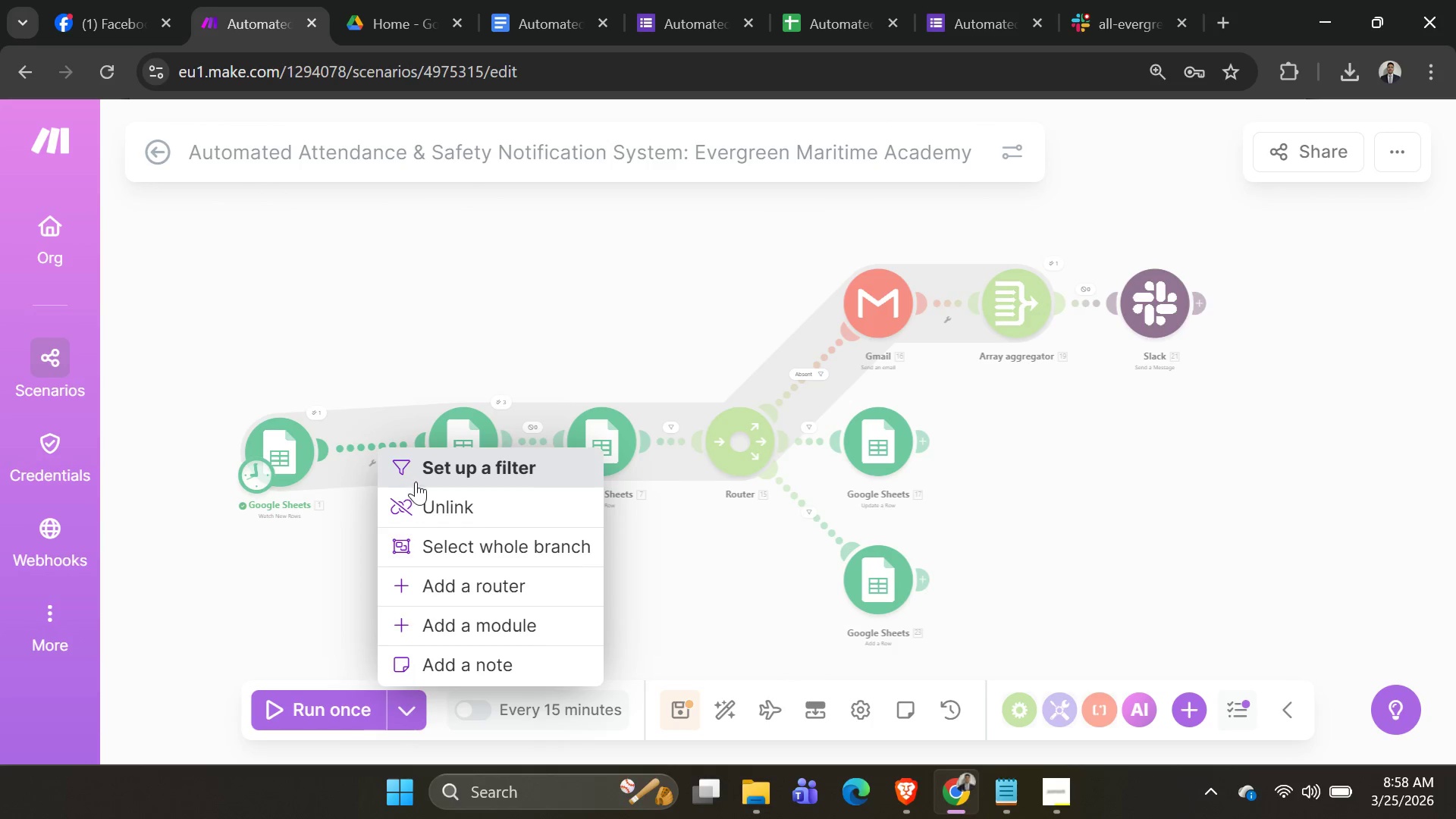 
left_click([422, 494])
 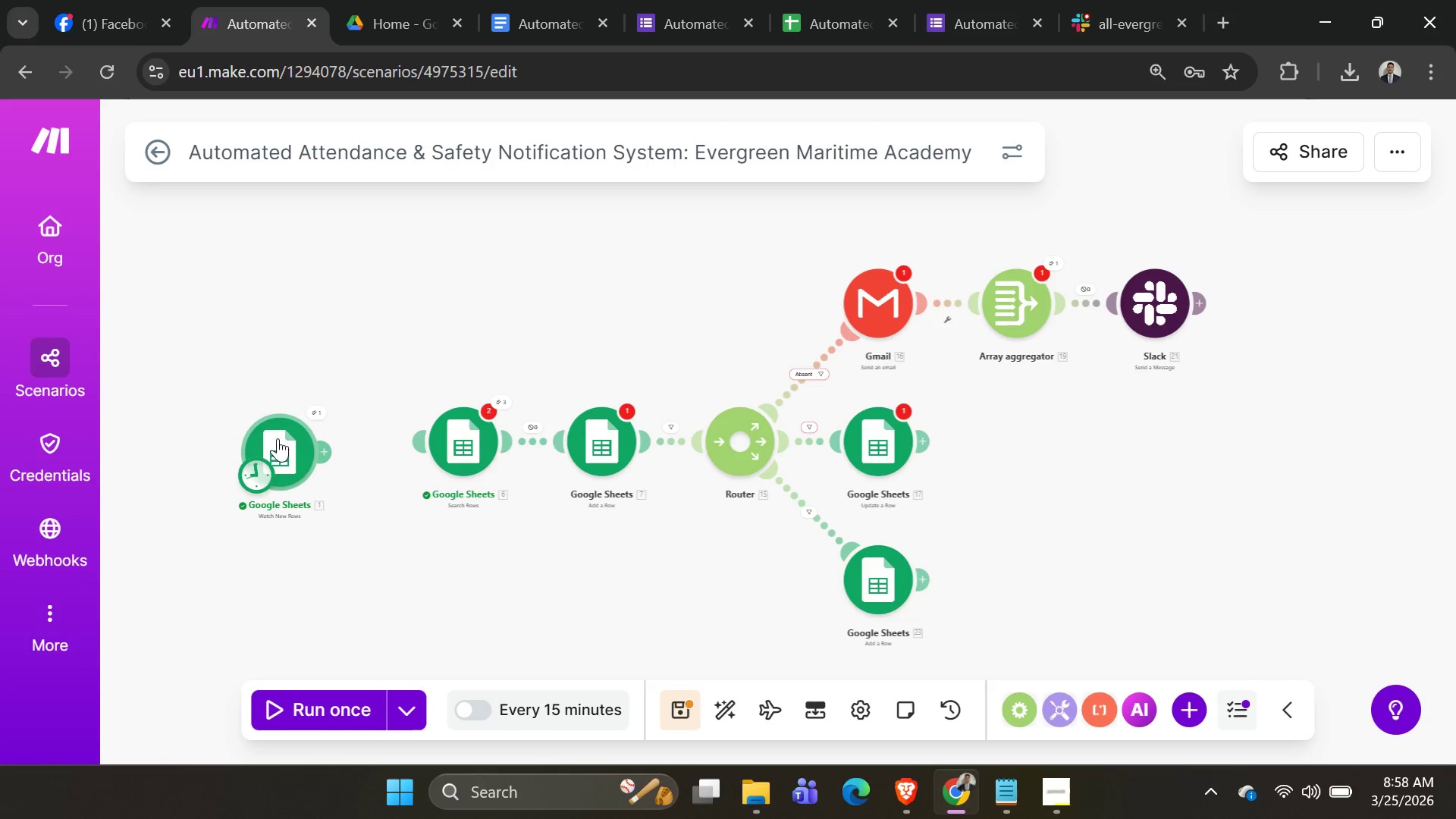 
left_click_drag(start_coordinate=[275, 441], to_coordinate=[418, 249])
 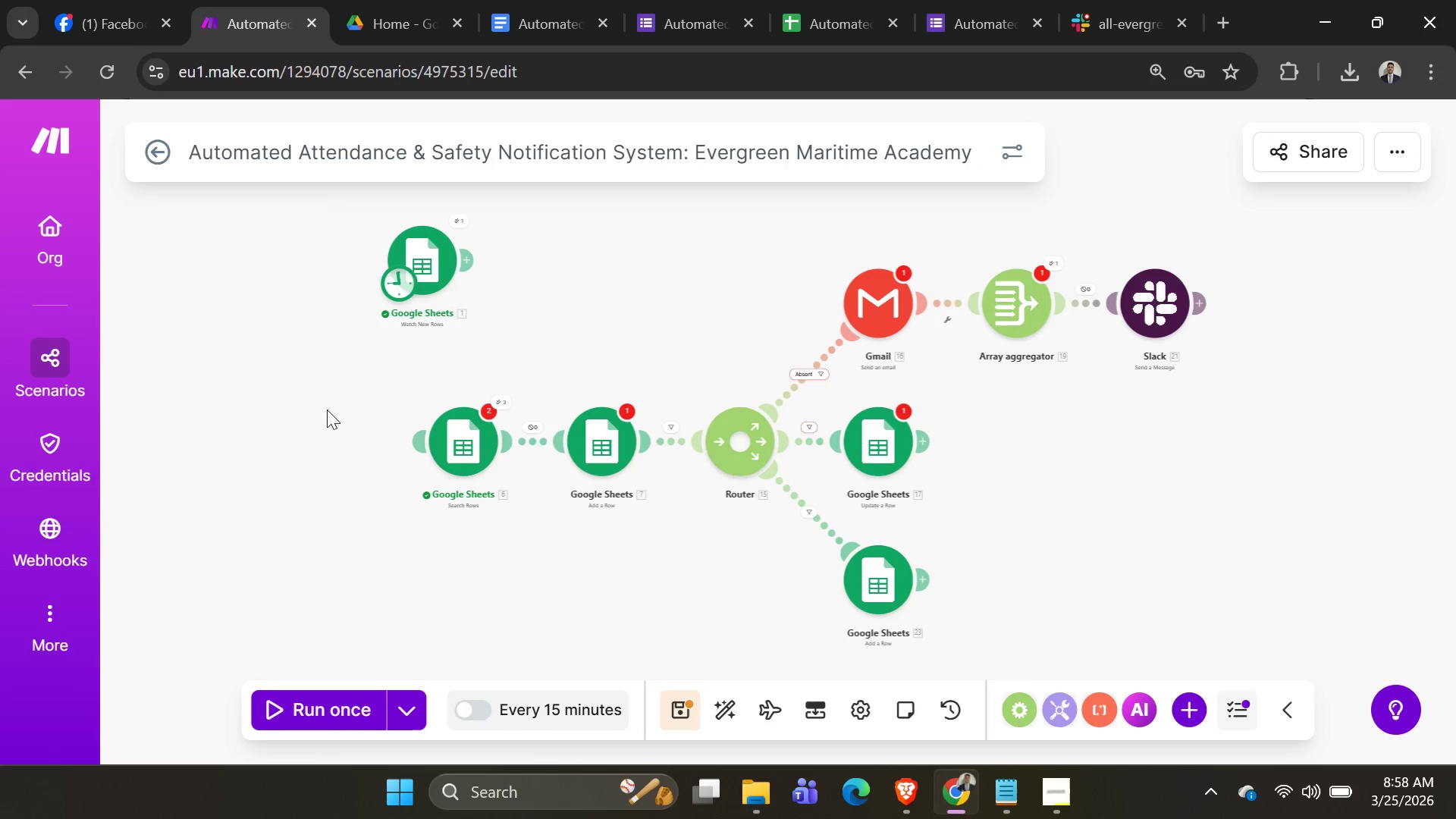 
left_click([417, 444])
 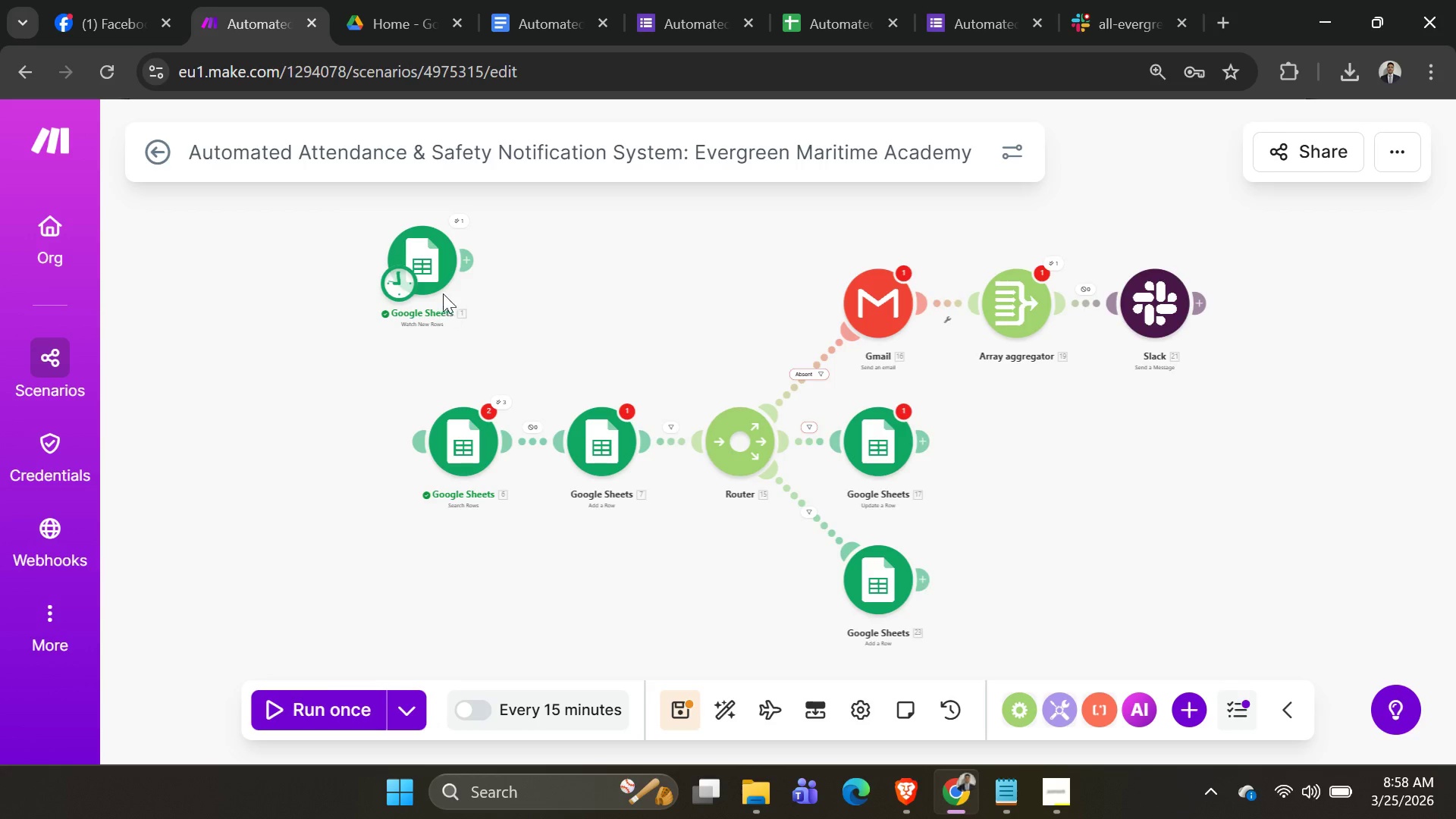 
left_click_drag(start_coordinate=[432, 262], to_coordinate=[324, 428])
 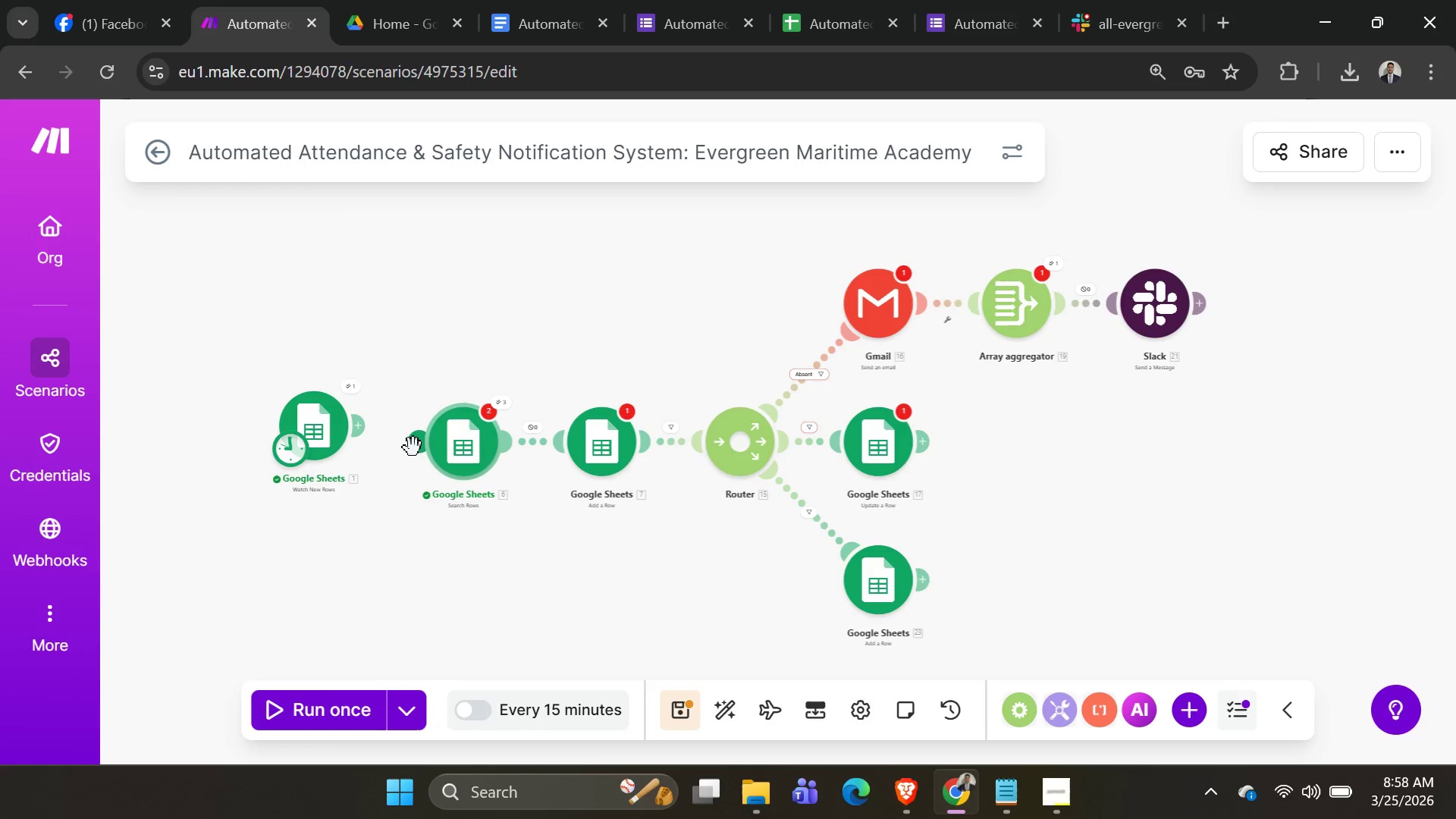 
left_click_drag(start_coordinate=[413, 447], to_coordinate=[349, 428])
 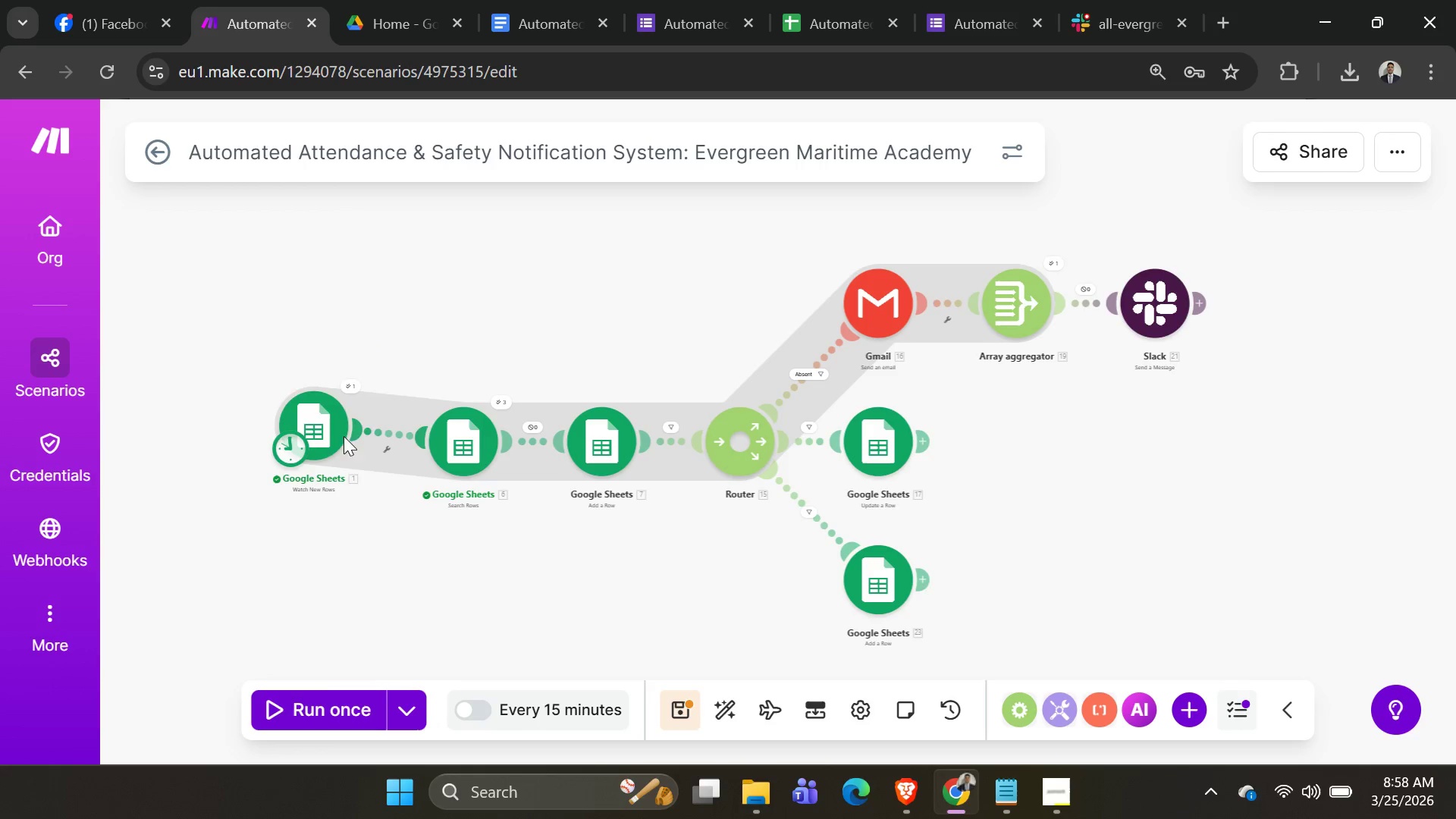 
left_click_drag(start_coordinate=[334, 433], to_coordinate=[321, 442])
 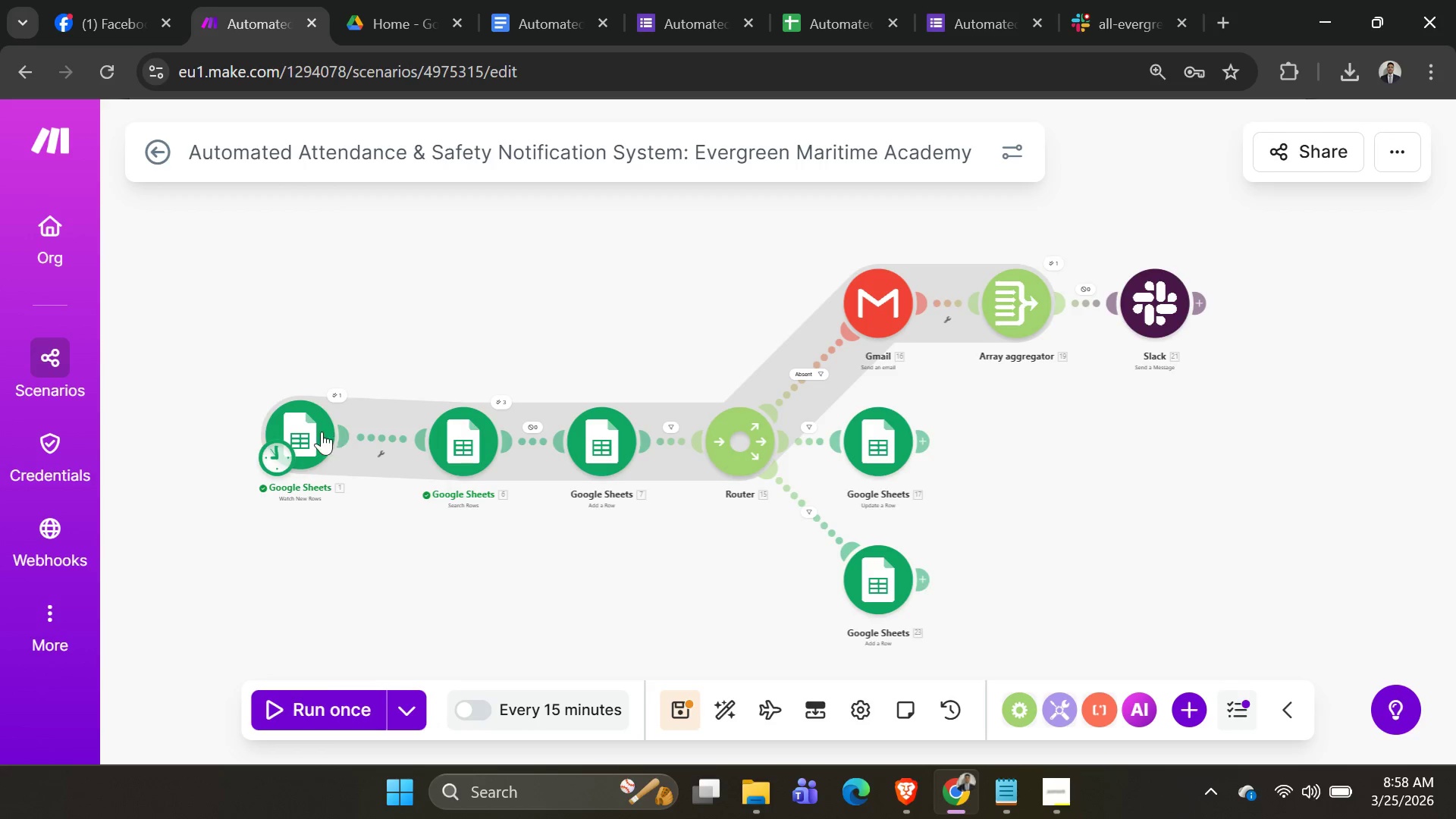 
left_click([309, 426])
 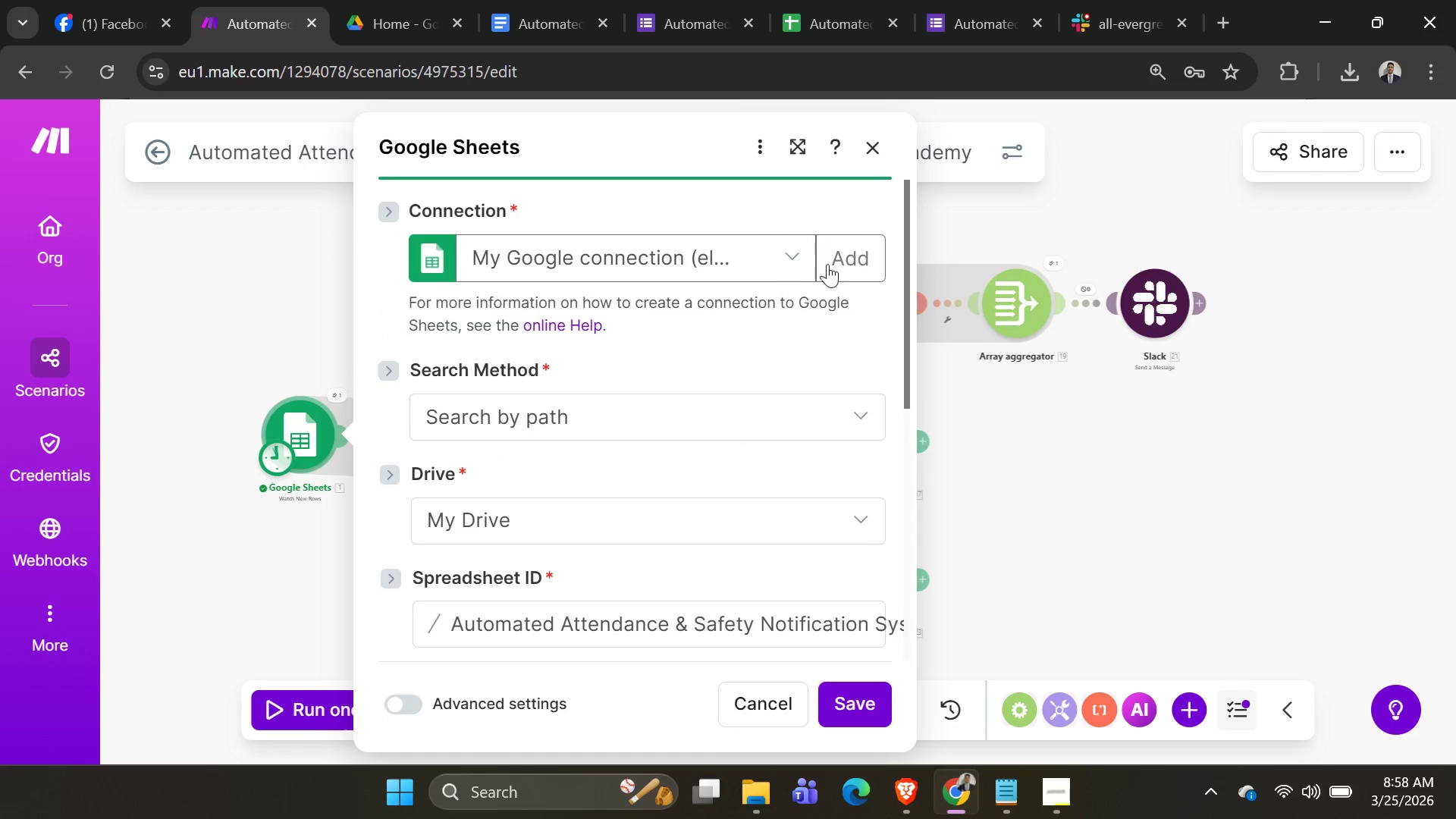 
left_click([860, 241])
 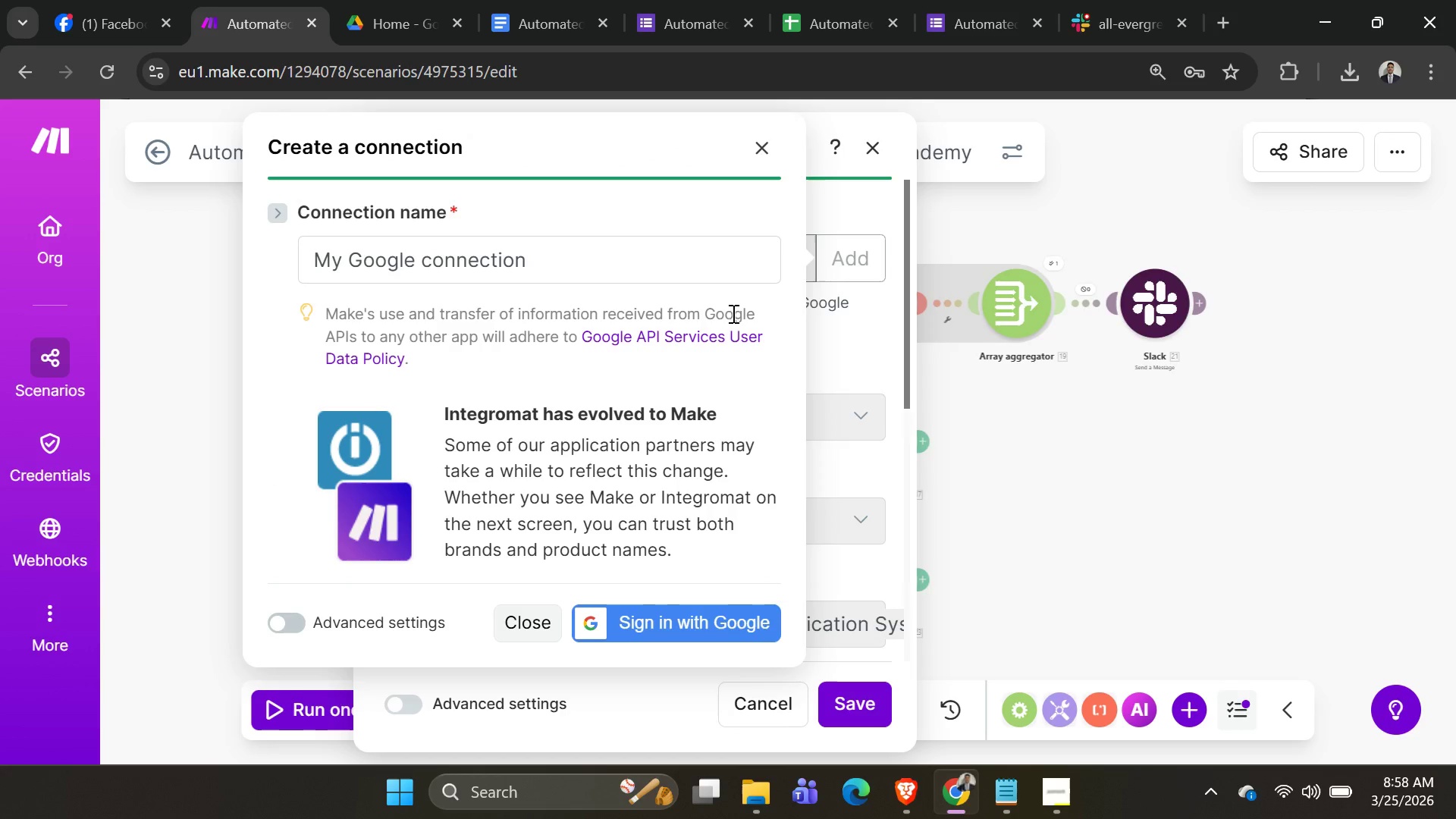 
scroll: coordinate [752, 373], scroll_direction: down, amount: 1.0
 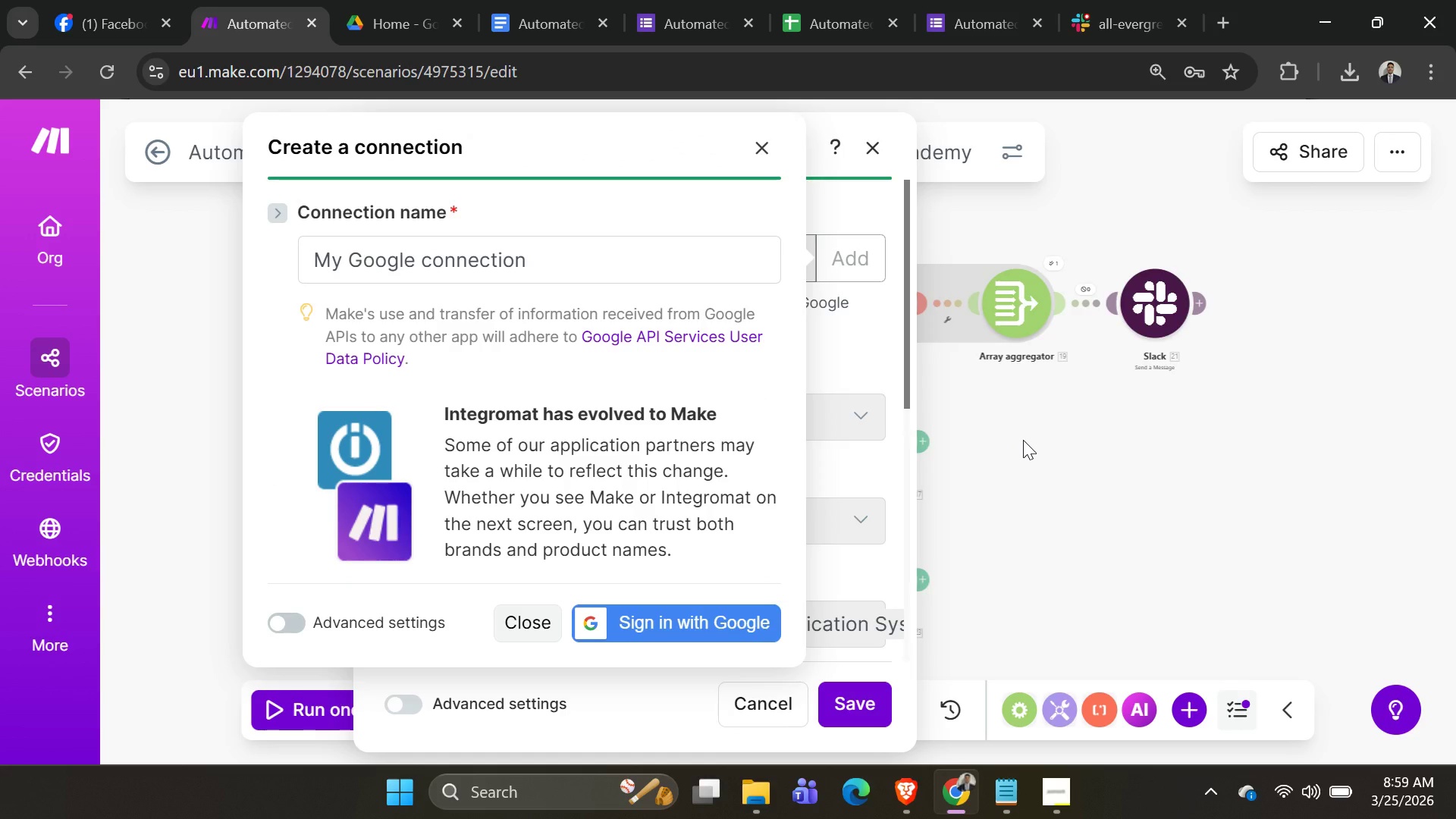 
left_click([1023, 440])
 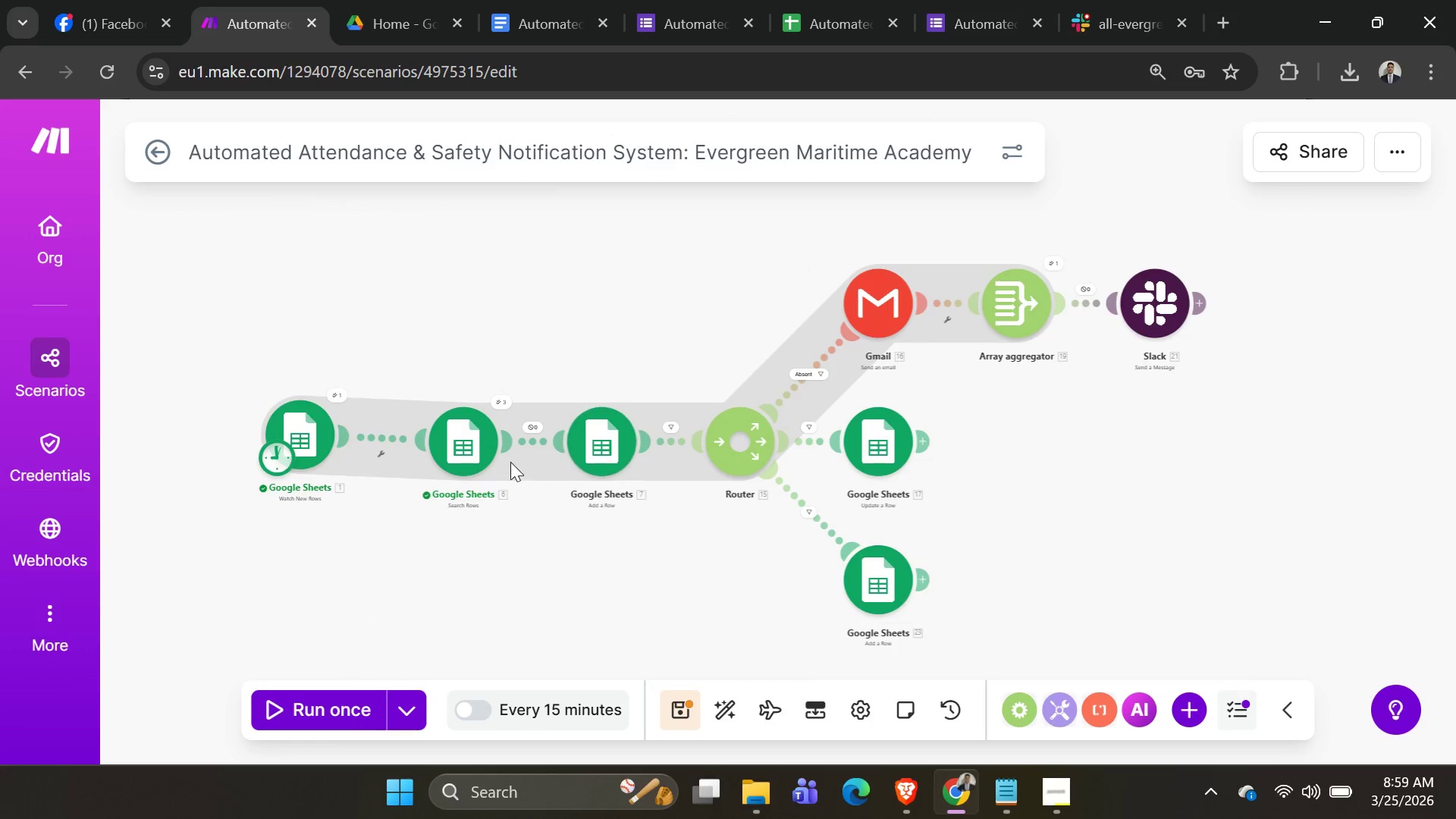 
left_click([469, 461])
 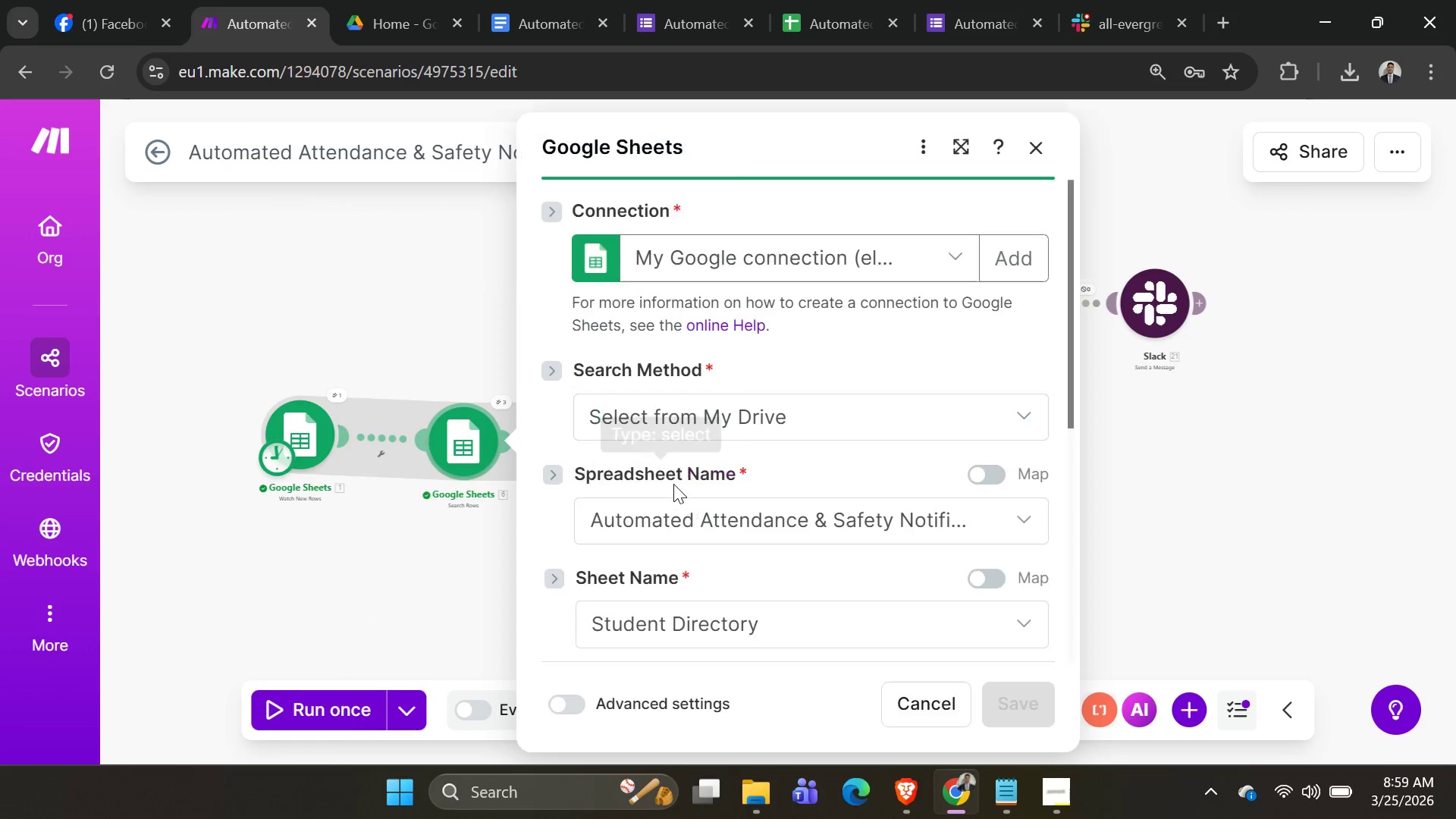 
scroll: coordinate [786, 482], scroll_direction: down, amount: 17.0
 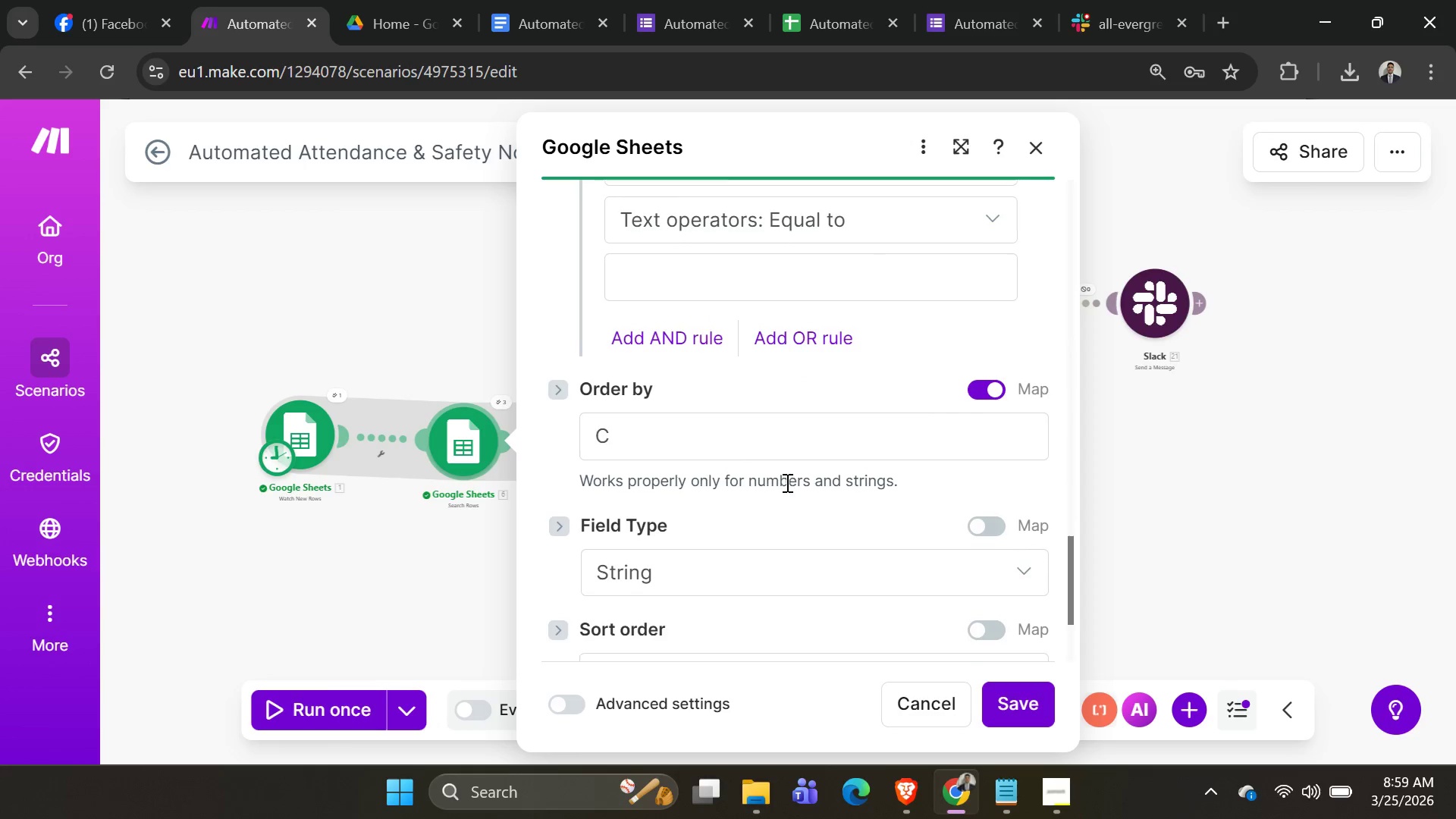 
scroll: coordinate [890, 437], scroll_direction: up, amount: 5.0
 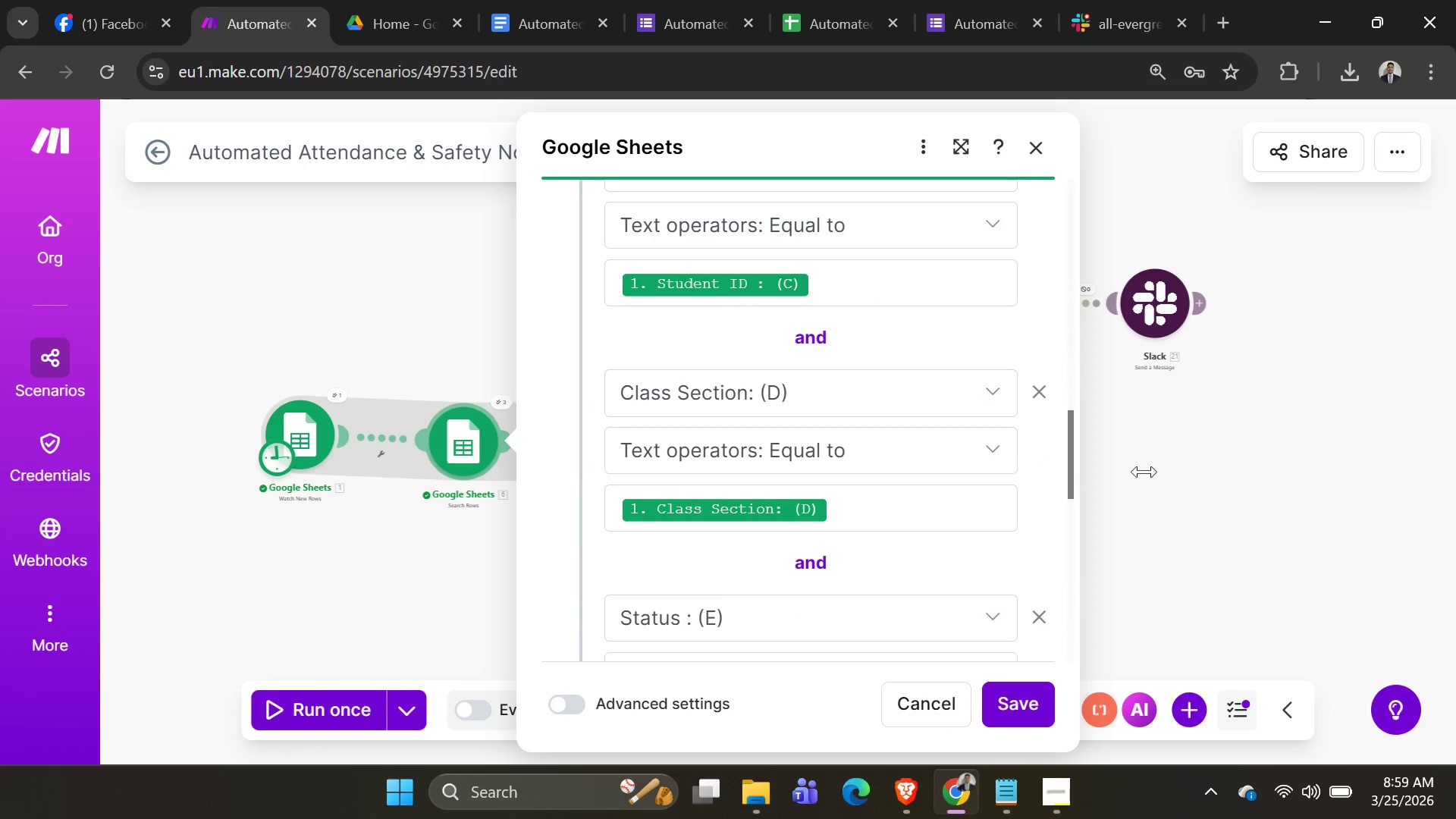 
left_click([1201, 496])
 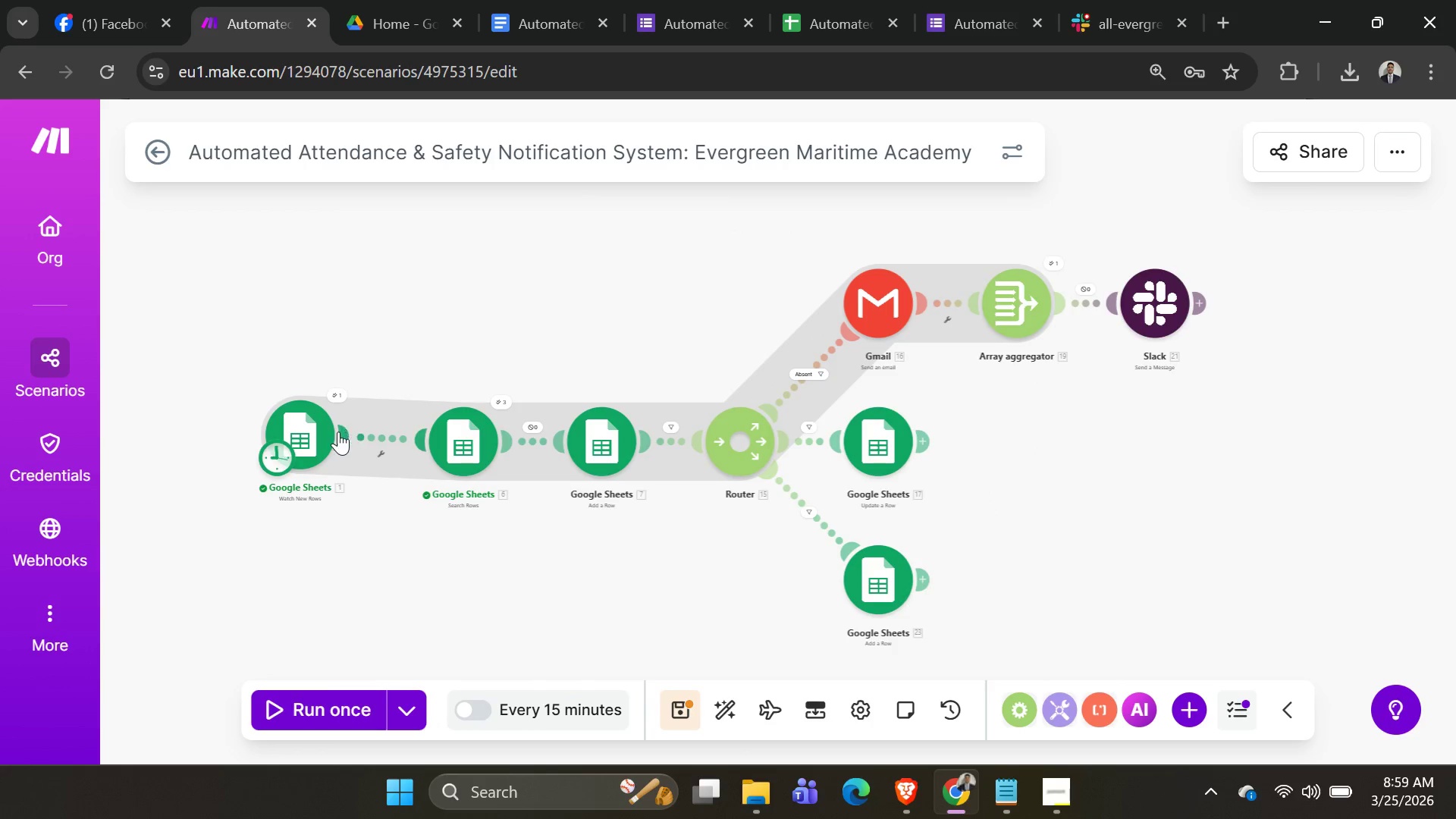 
left_click([314, 439])
 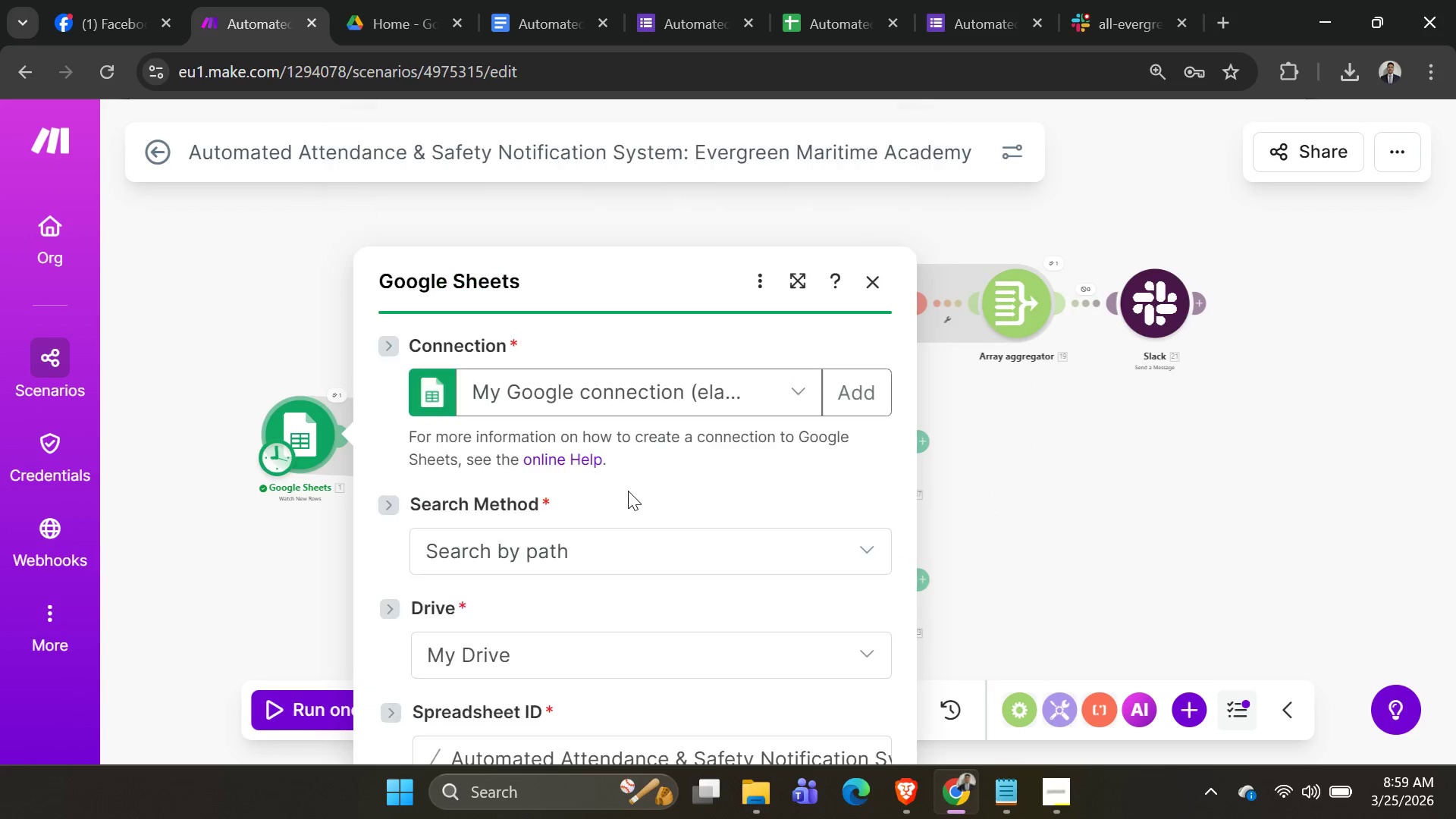 
scroll: coordinate [686, 512], scroll_direction: down, amount: 10.0
 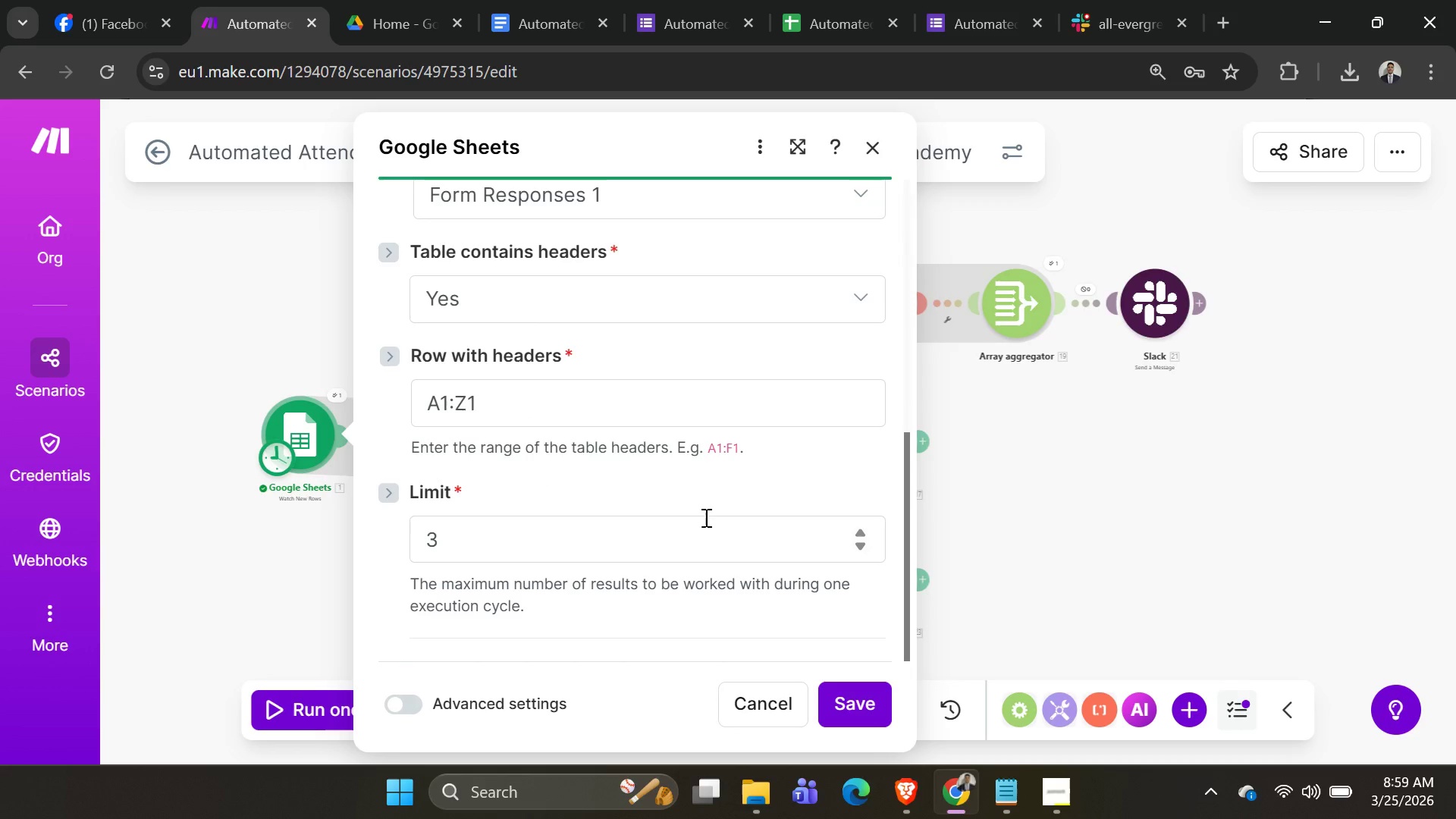 
scroll: coordinate [703, 515], scroll_direction: none, amount: 0.0
 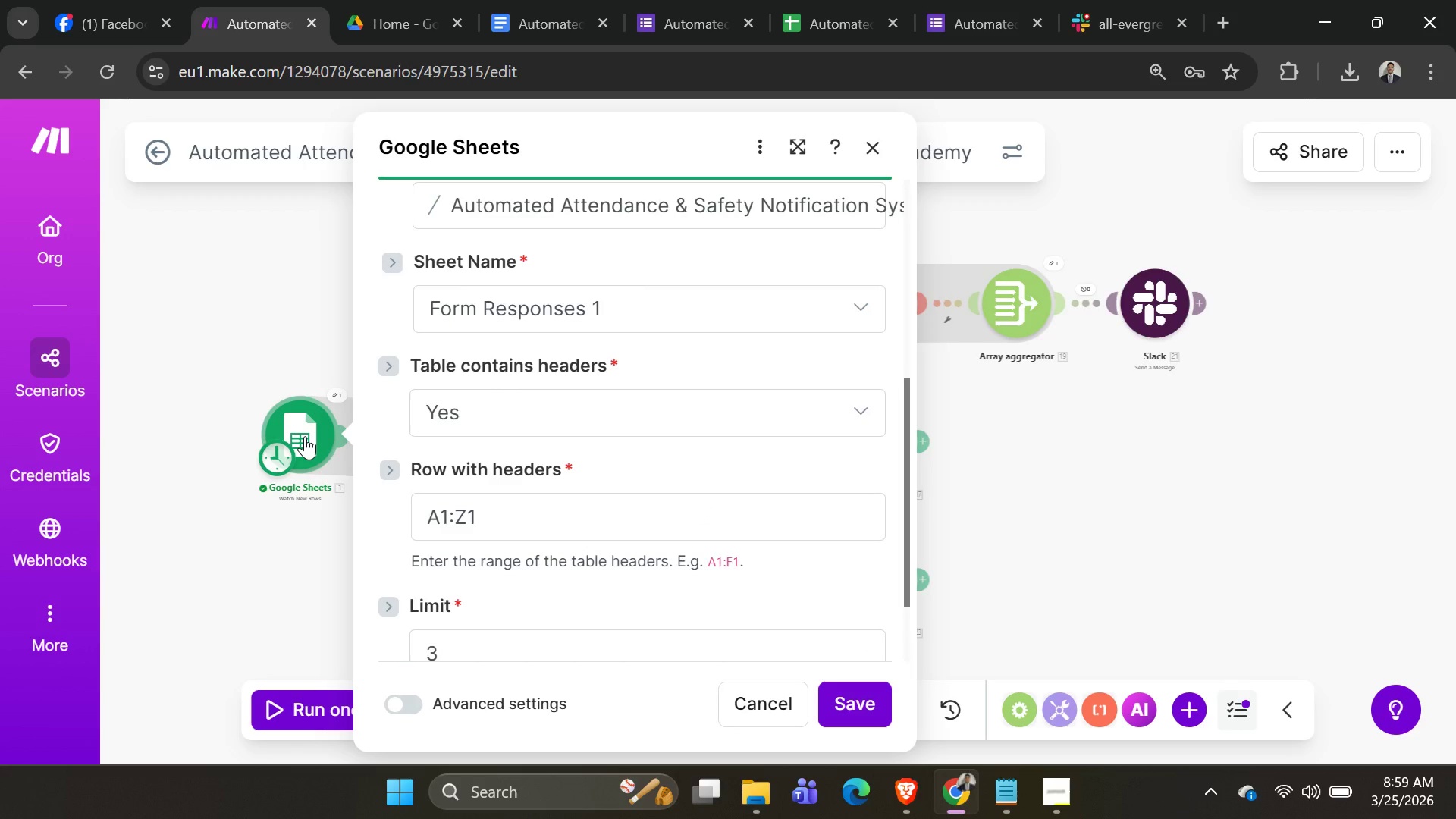 
key(Alt+AltLeft)
 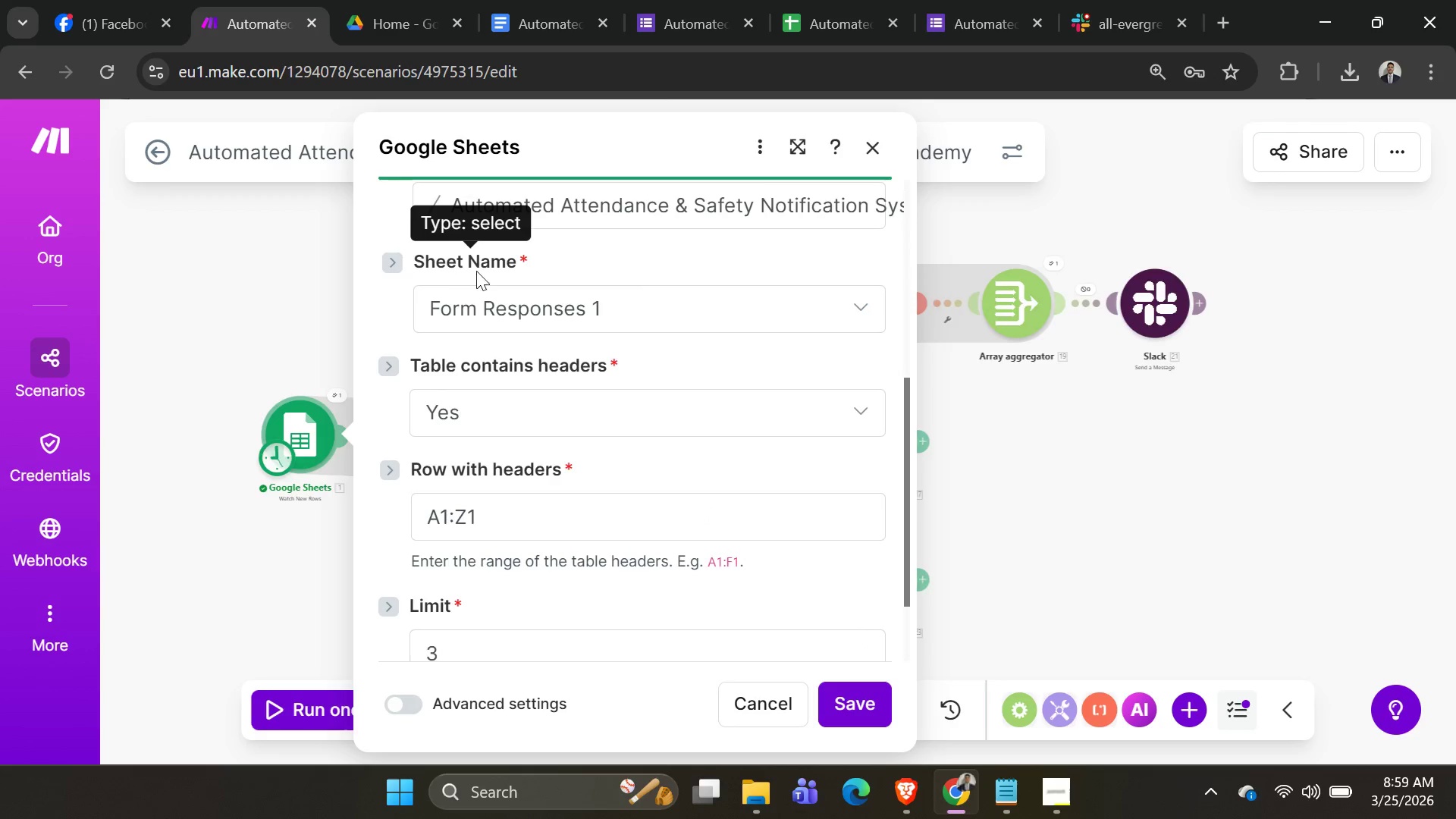 
key(Alt+Tab)
 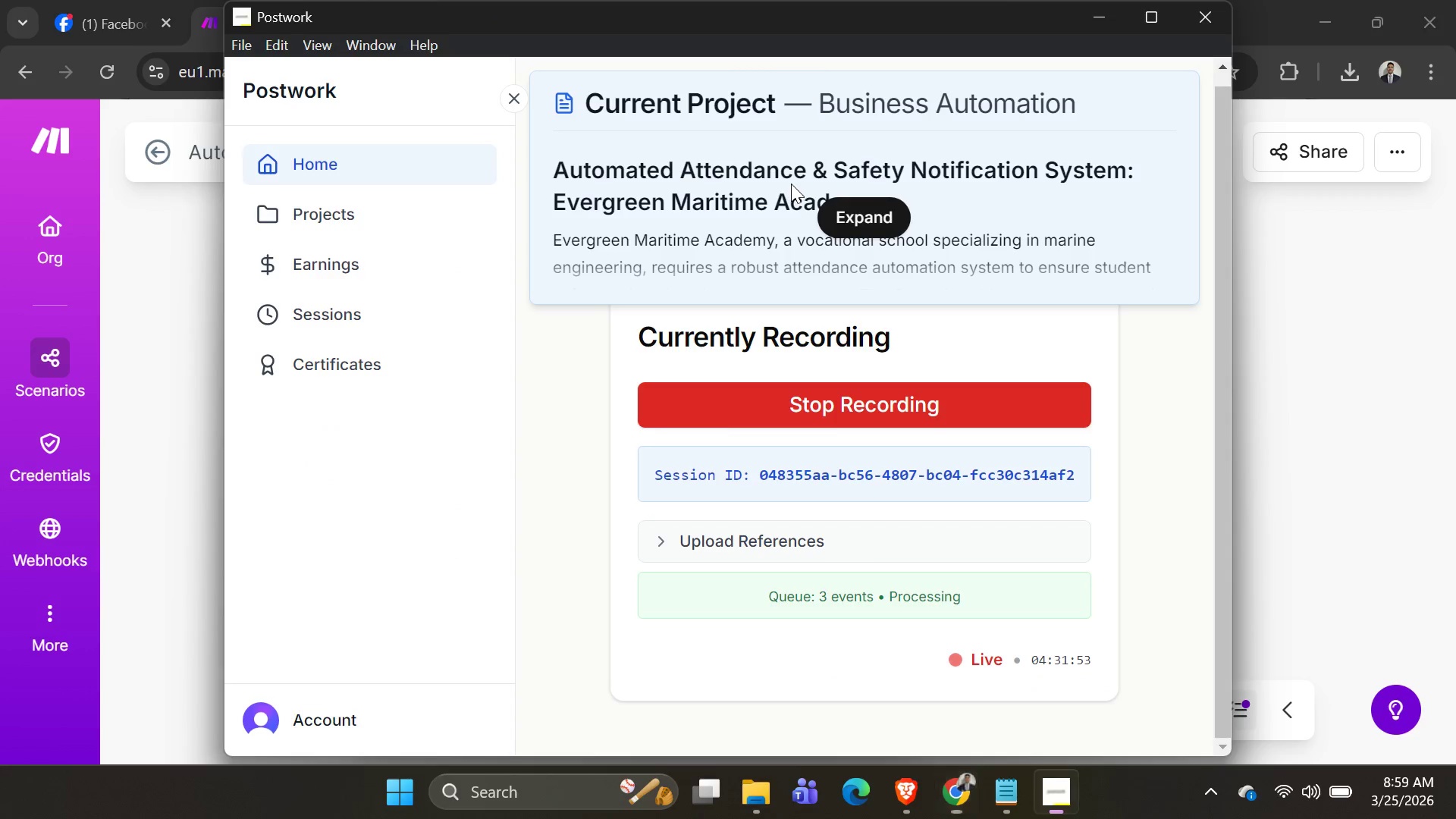 
key(Alt+AltLeft)
 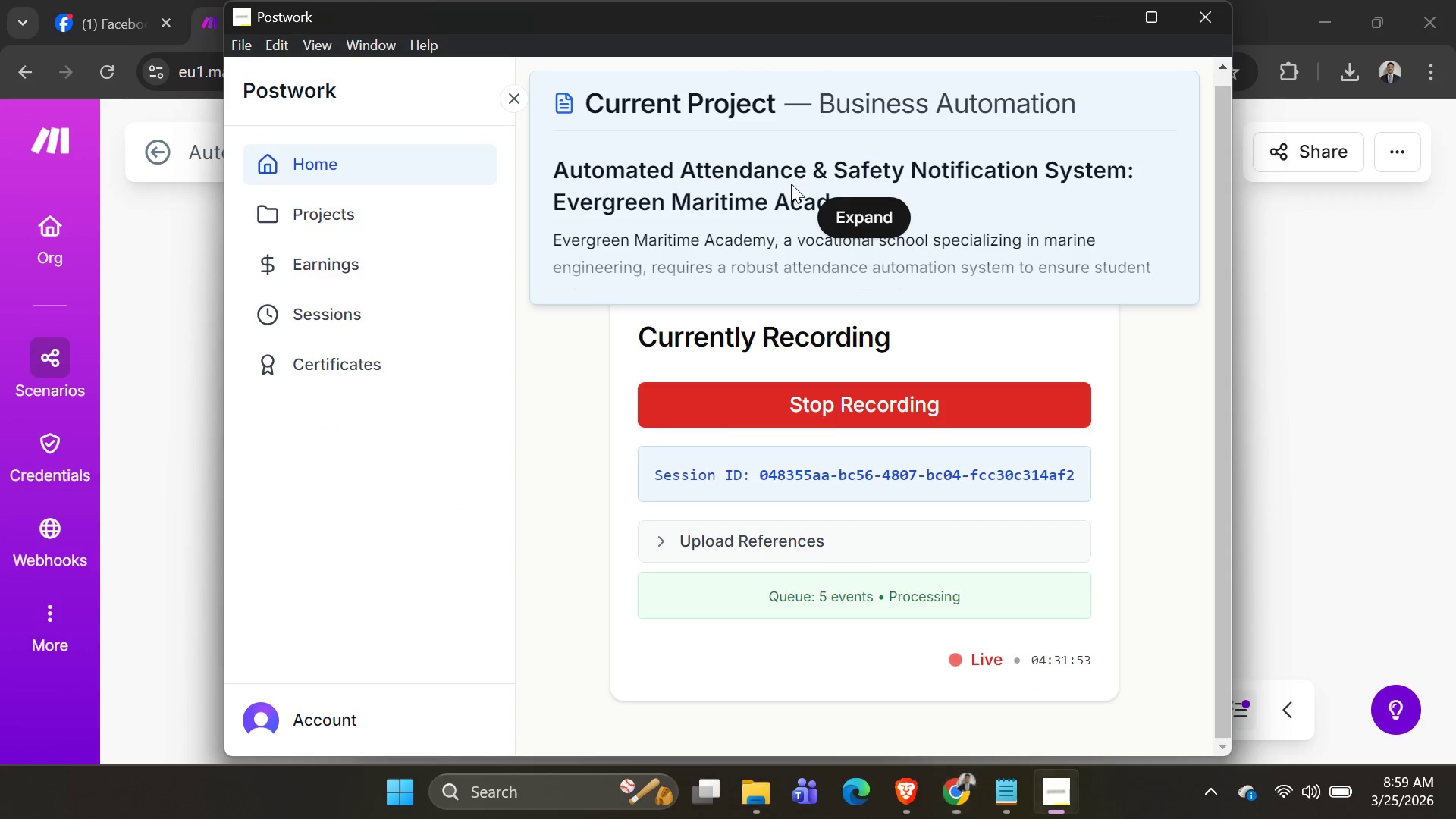 
key(Alt+Tab)
 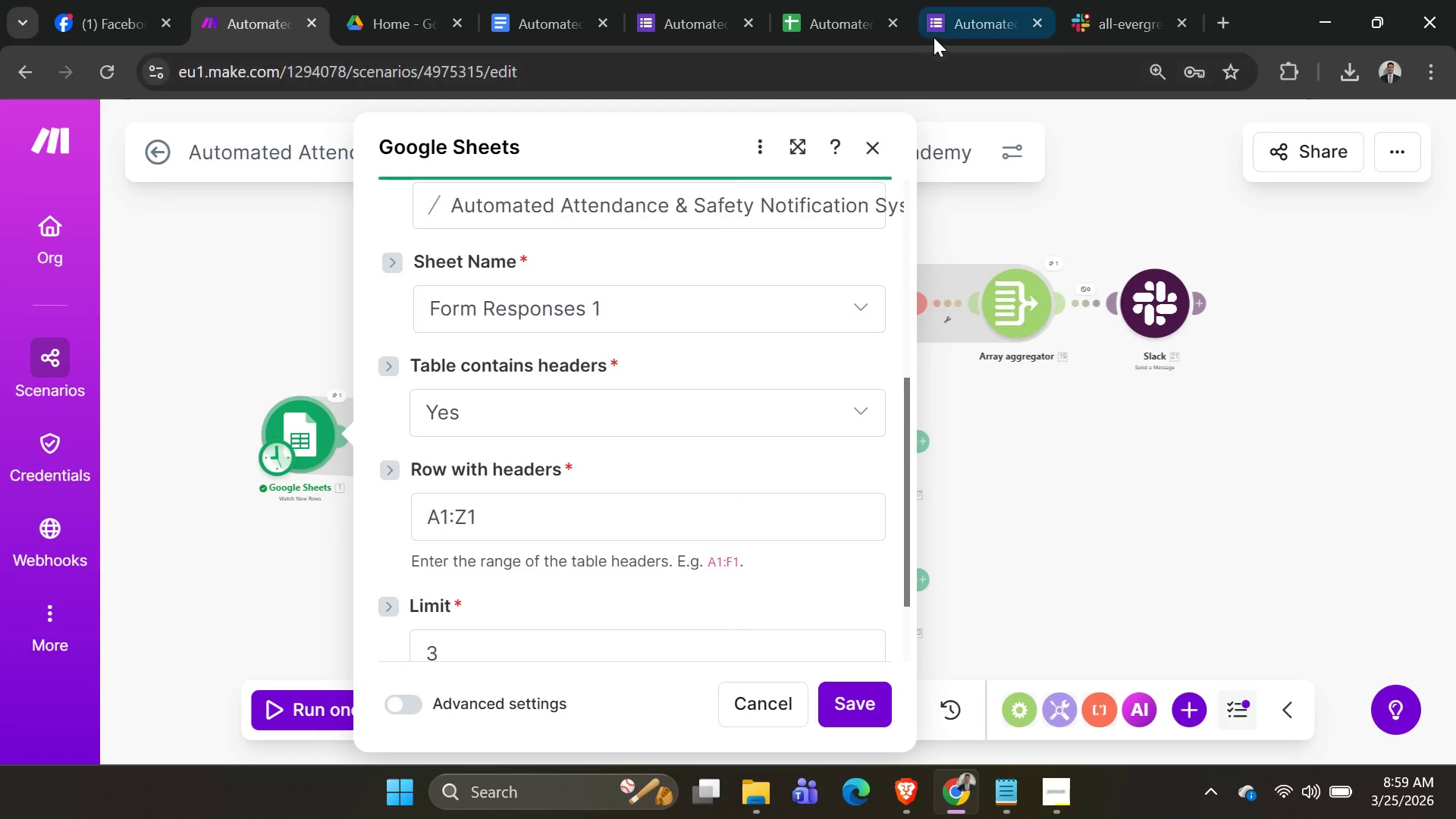 
left_click([965, 31])
 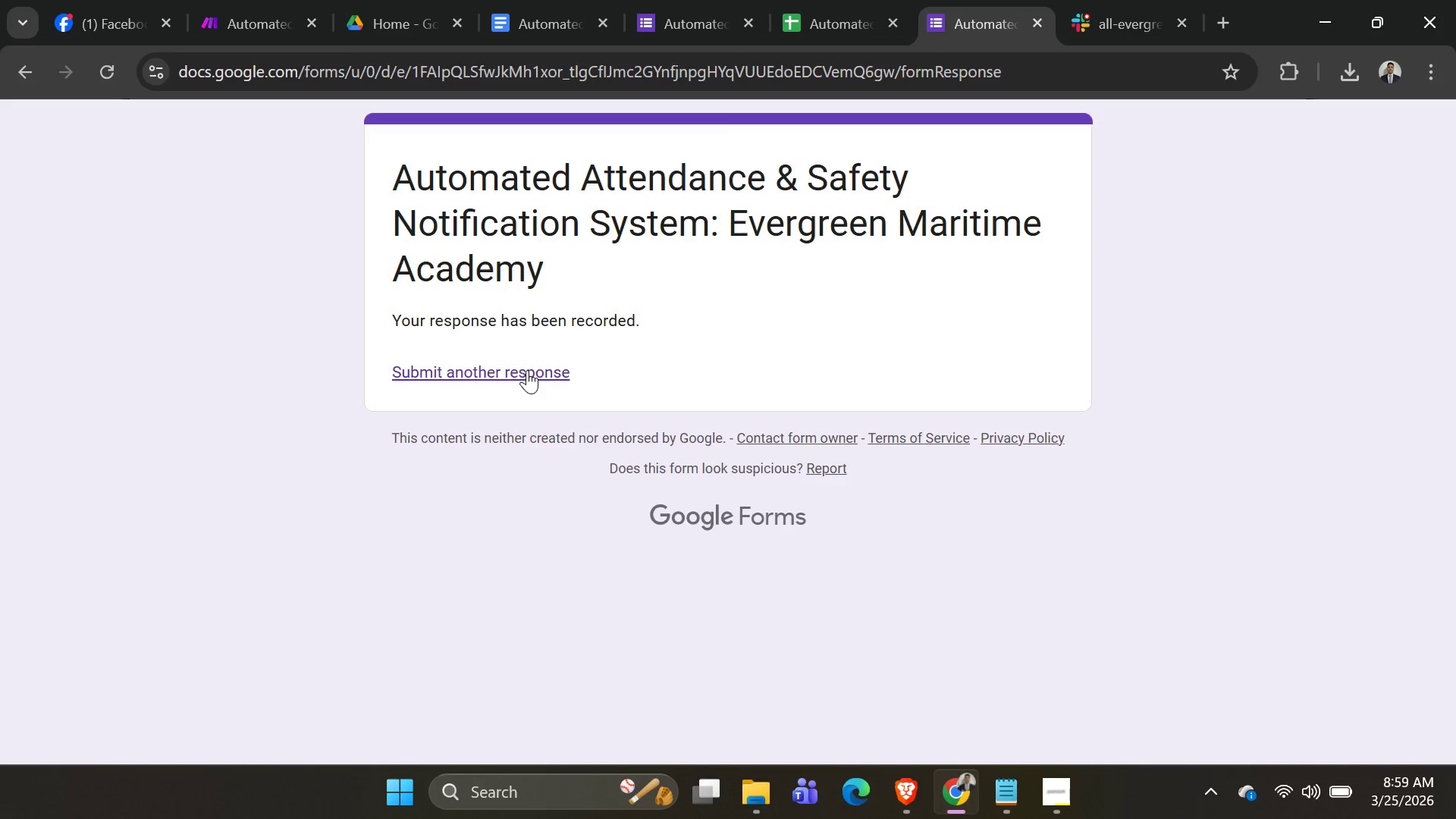 
left_click([527, 370])
 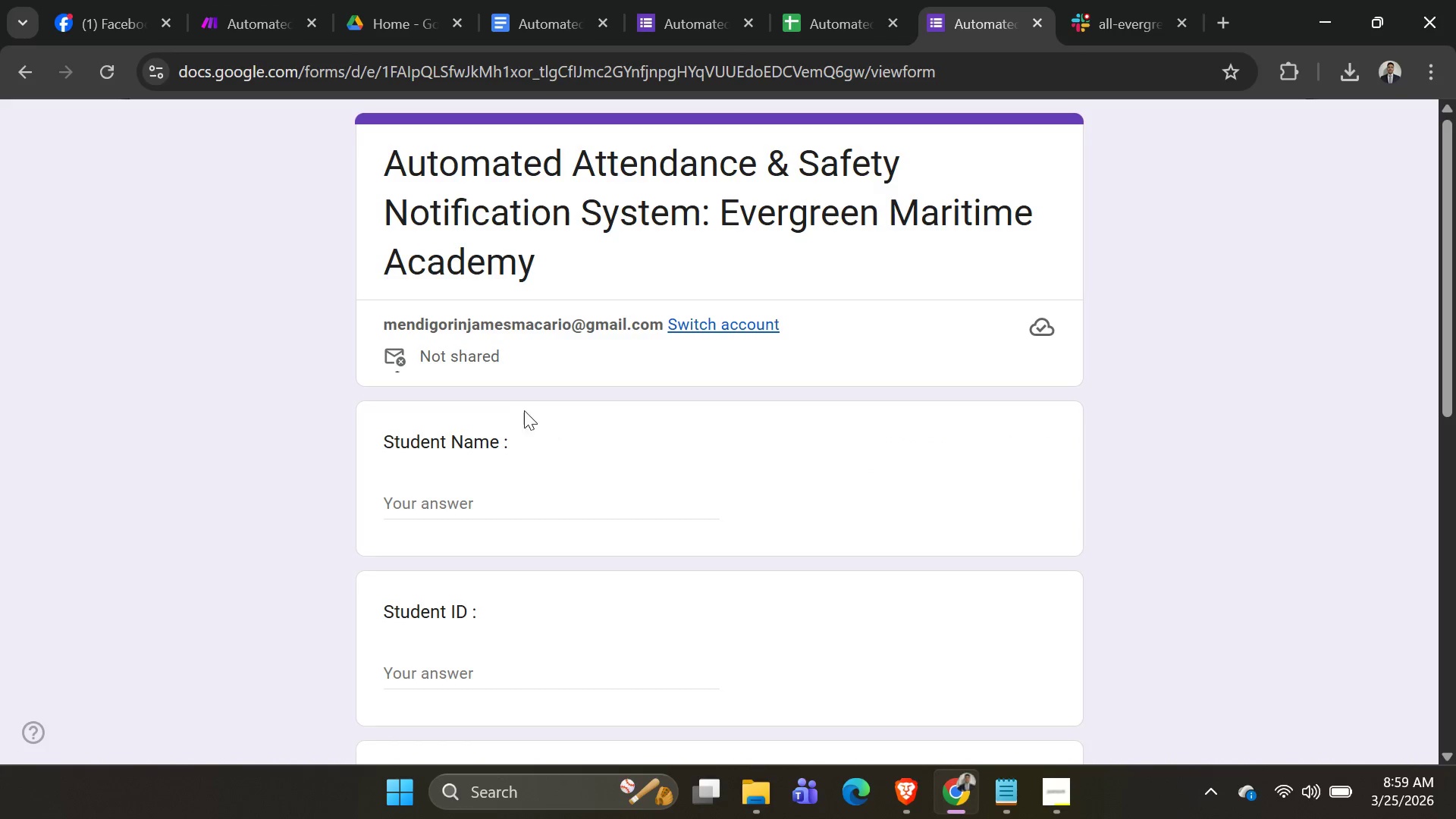 
left_click([509, 503])
 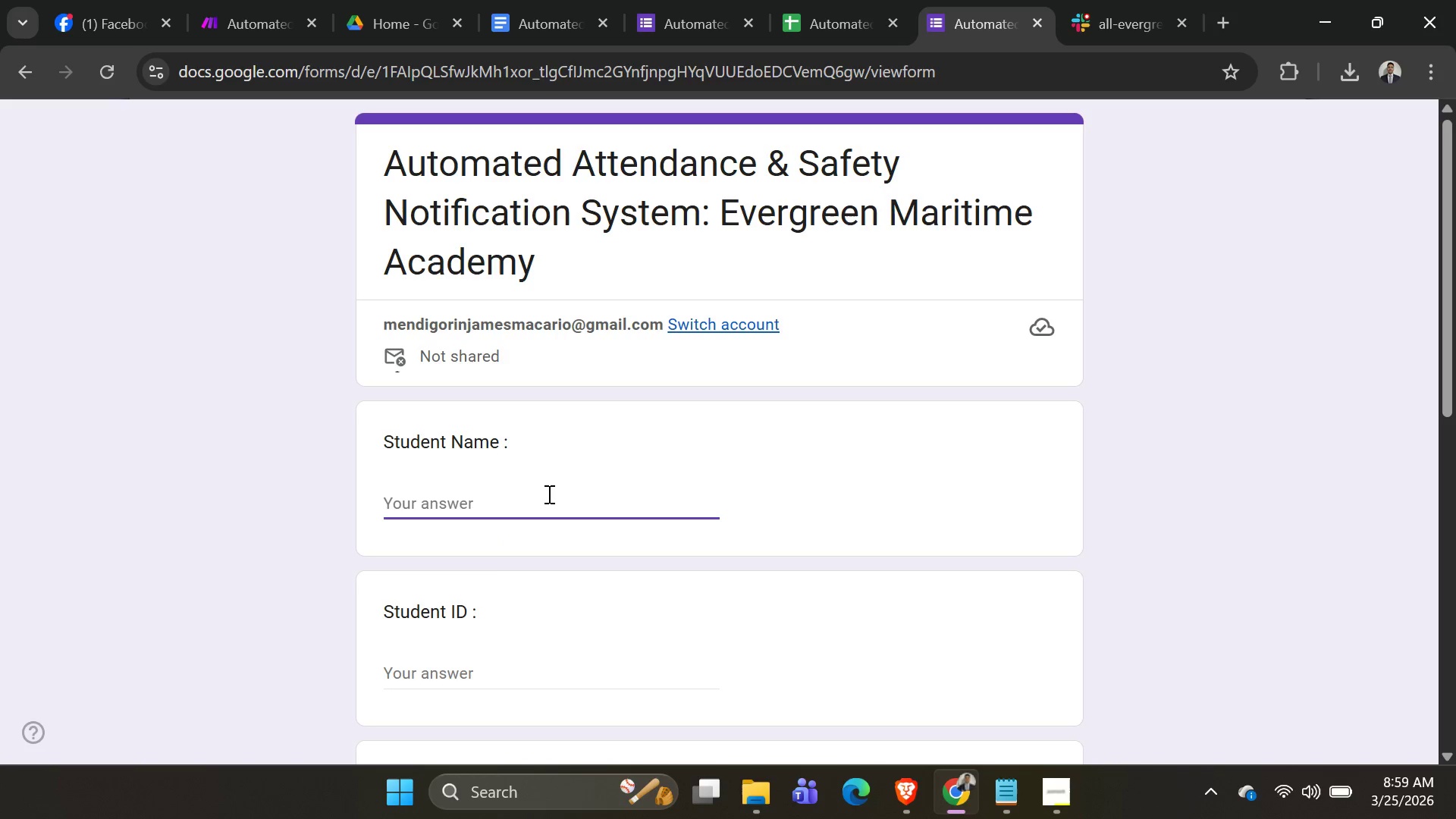 
type(Owen)
 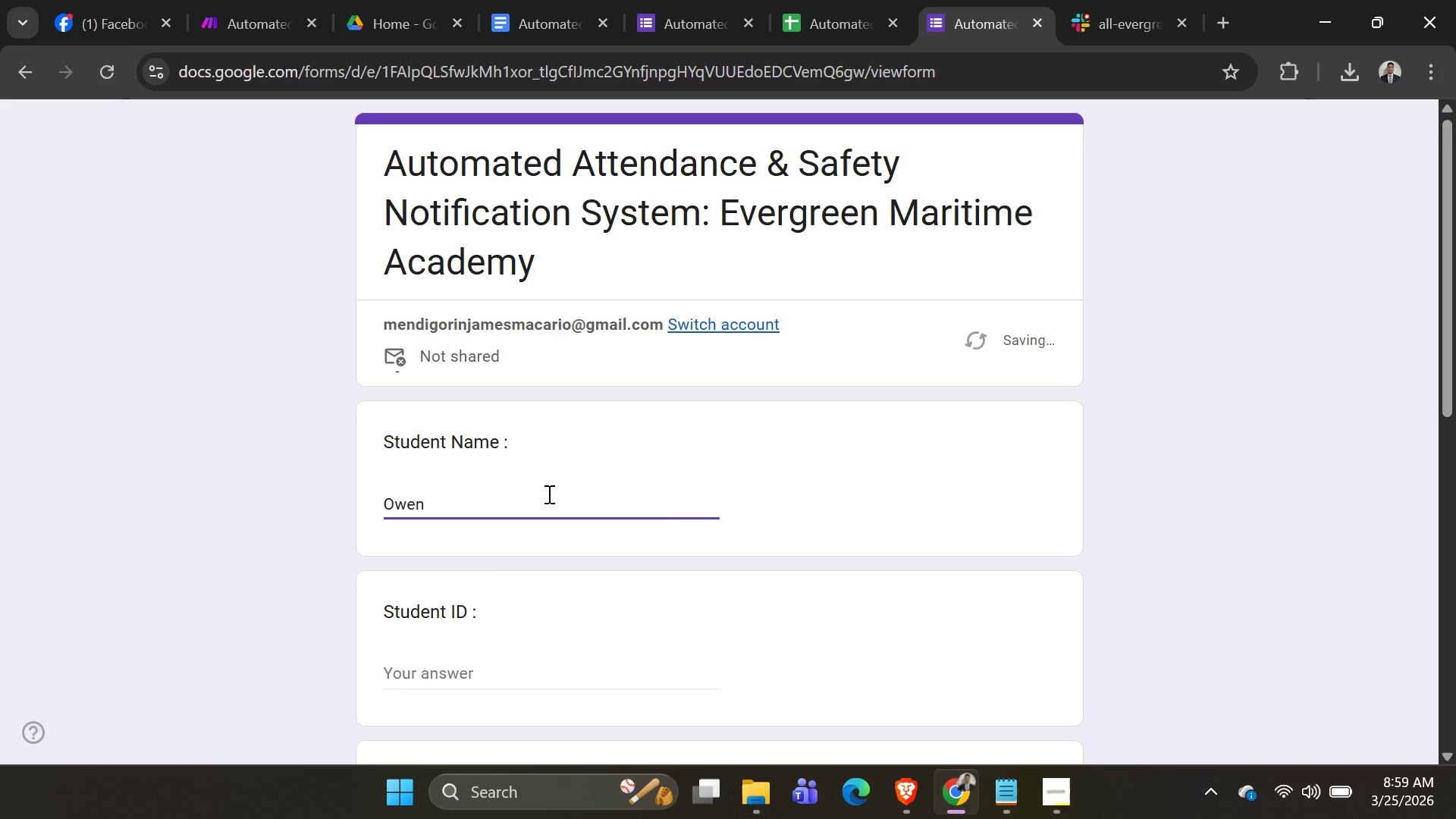 
hold_key(key=Equal, duration=0.88)
 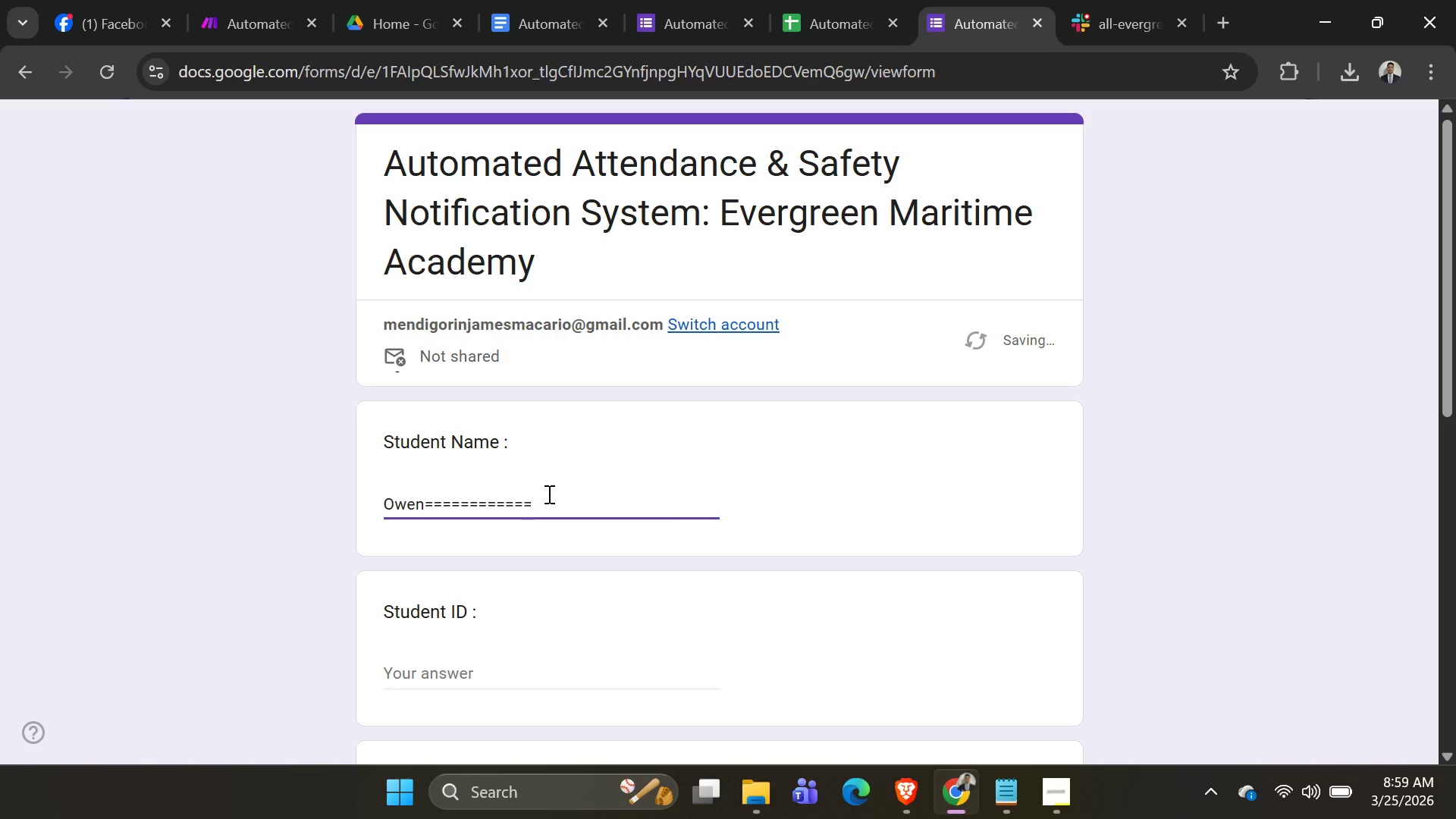 
hold_key(key=Backspace, duration=1.27)
 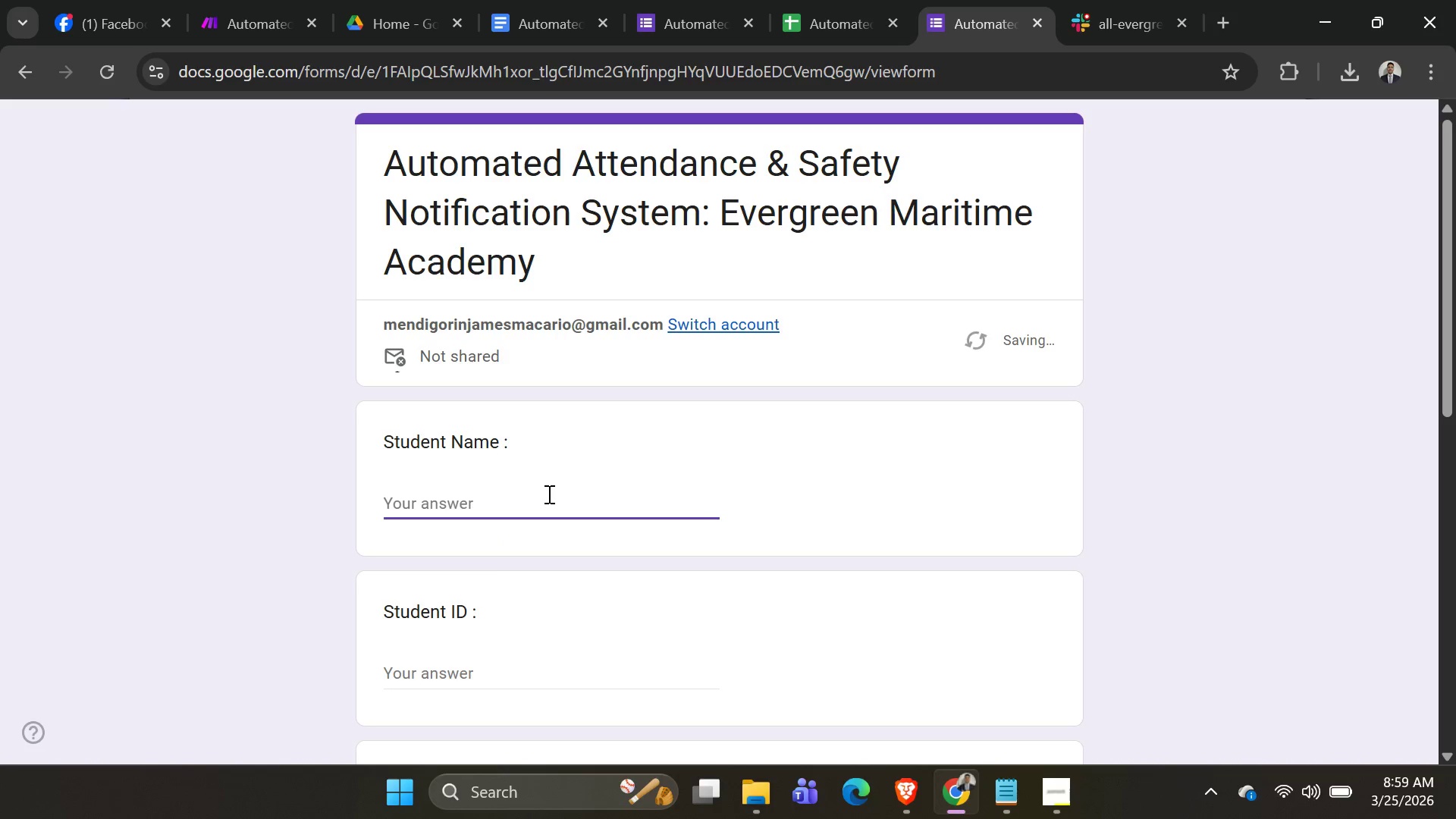 
type(kwekwek)
key(Tab)
type(1089)
key(Backspace)
key(Backspace)
type(0098)
key(Tab)
 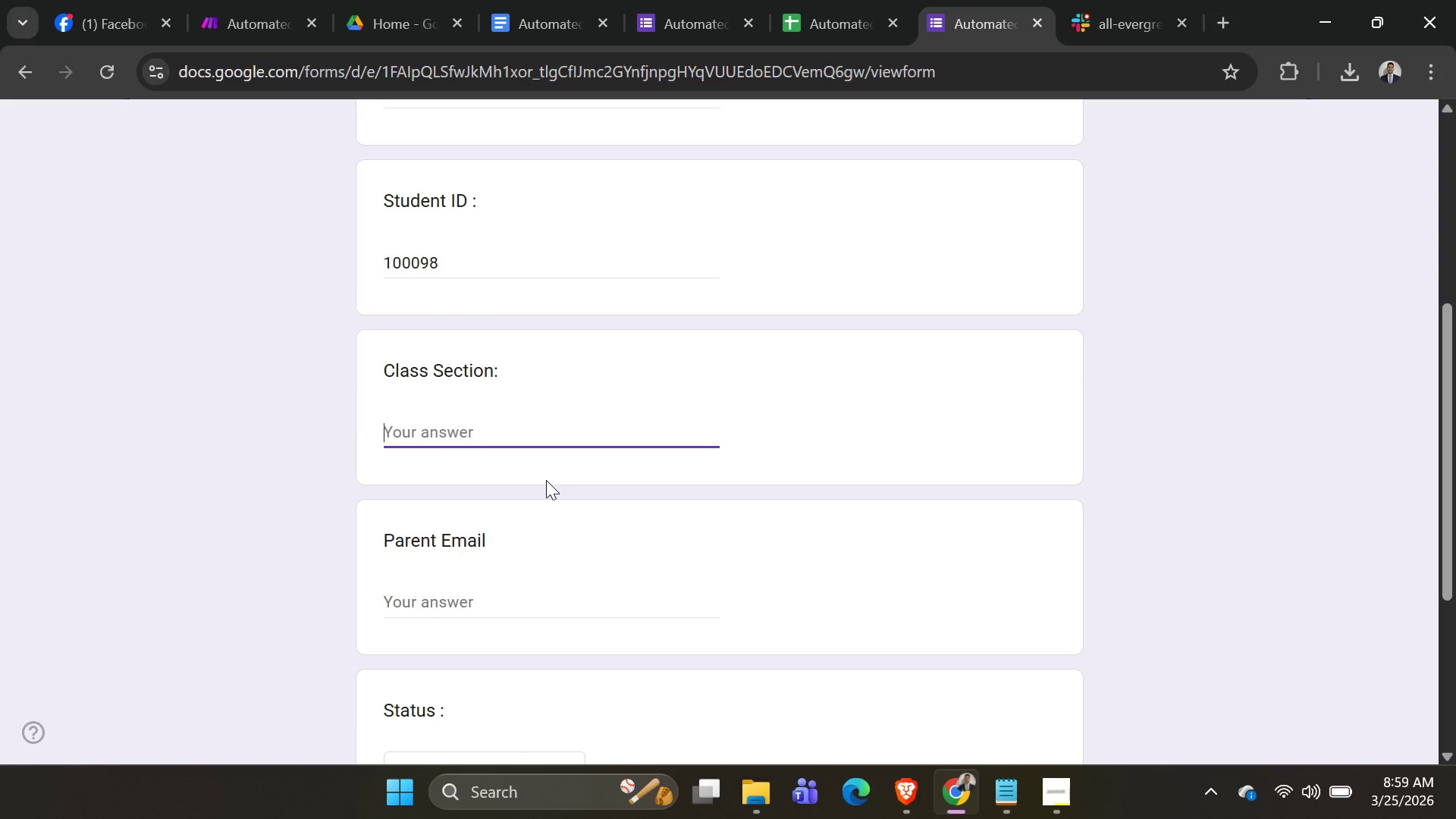 
type(qwe)
key(Backspace)
key(Backspace)
key(Backspace)
 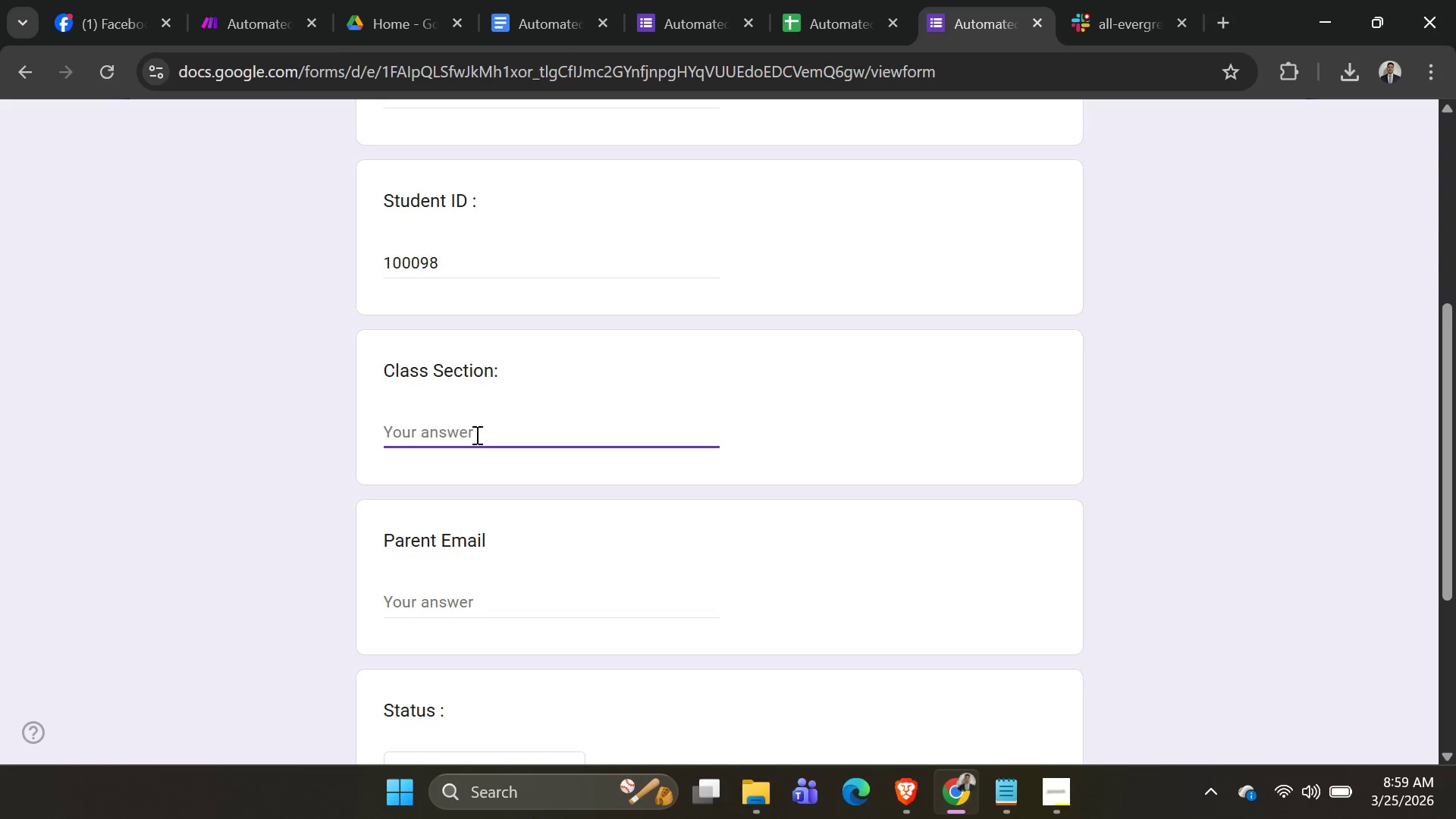 
key(4)
 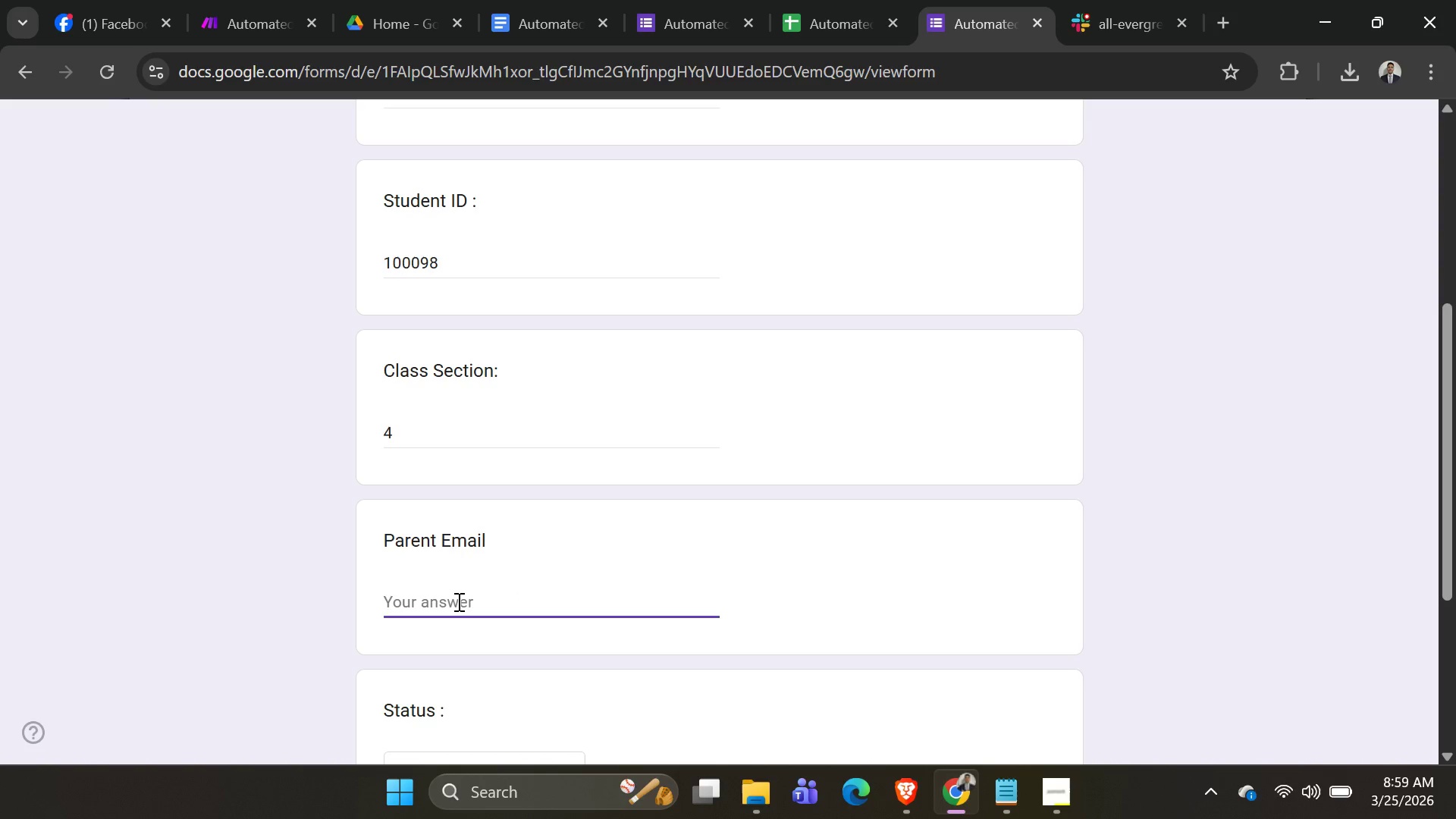 
type(macjames7890)
 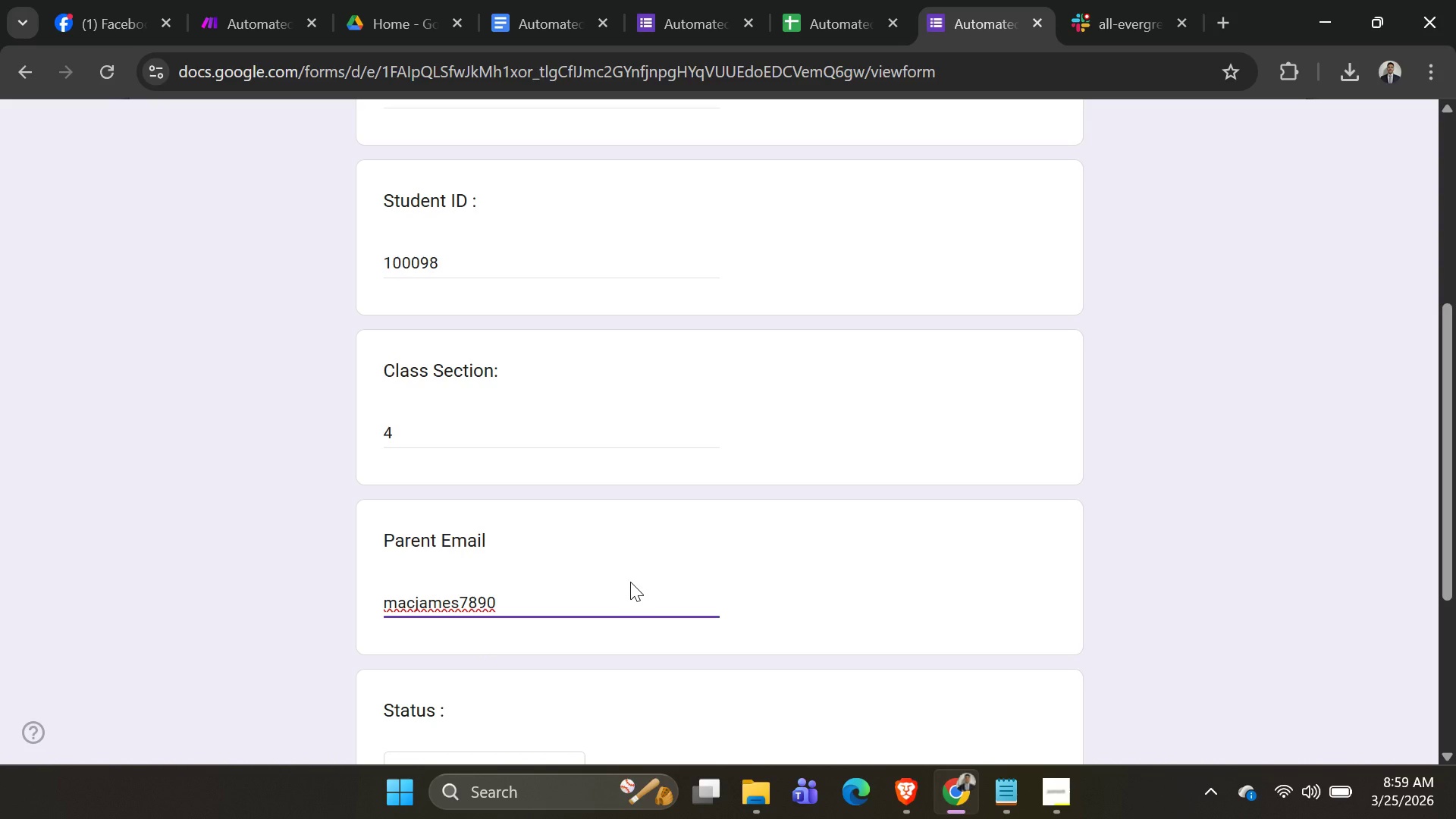 
key(Shift+ShiftRight)
 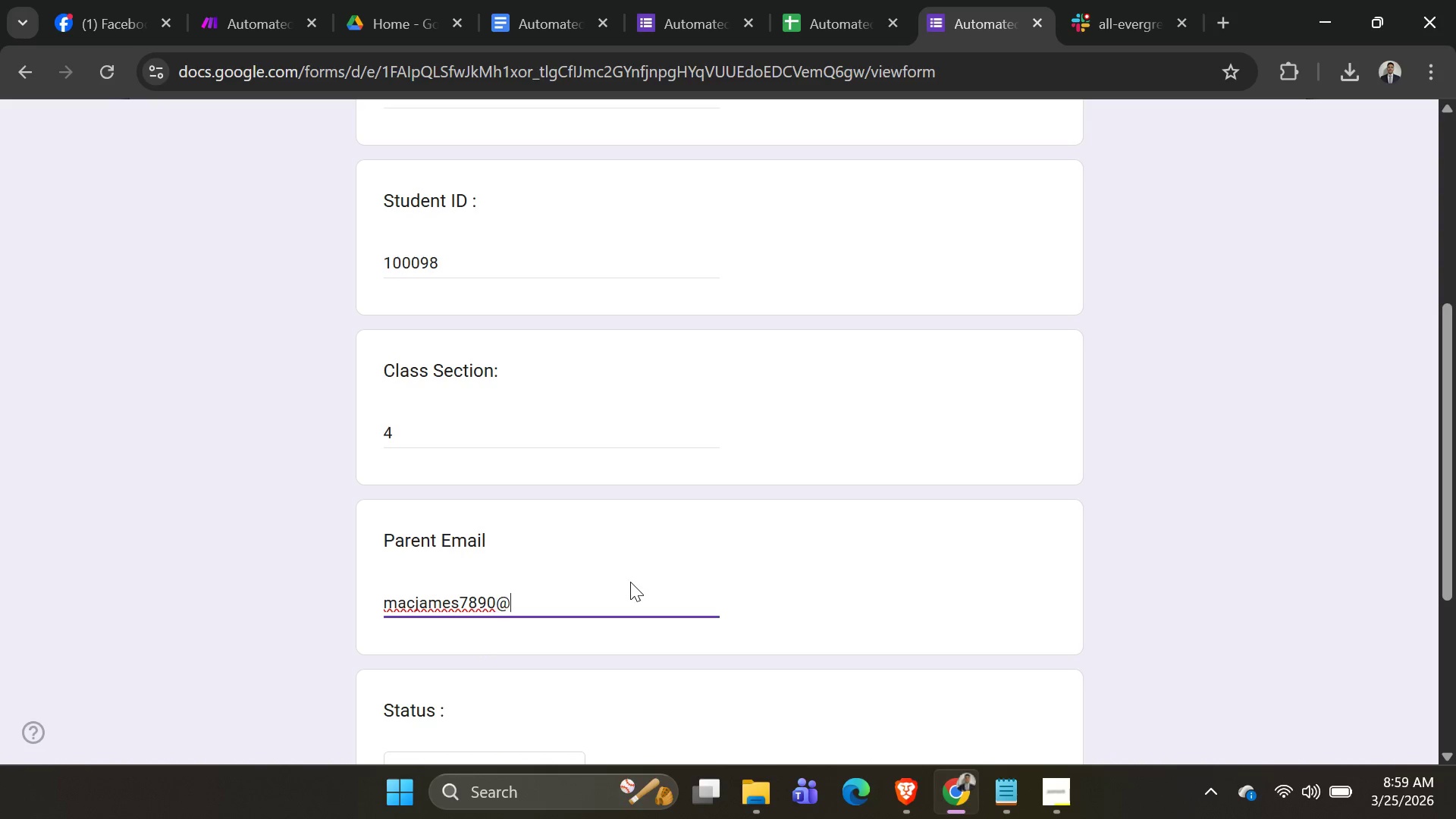 
key(Shift+2)
 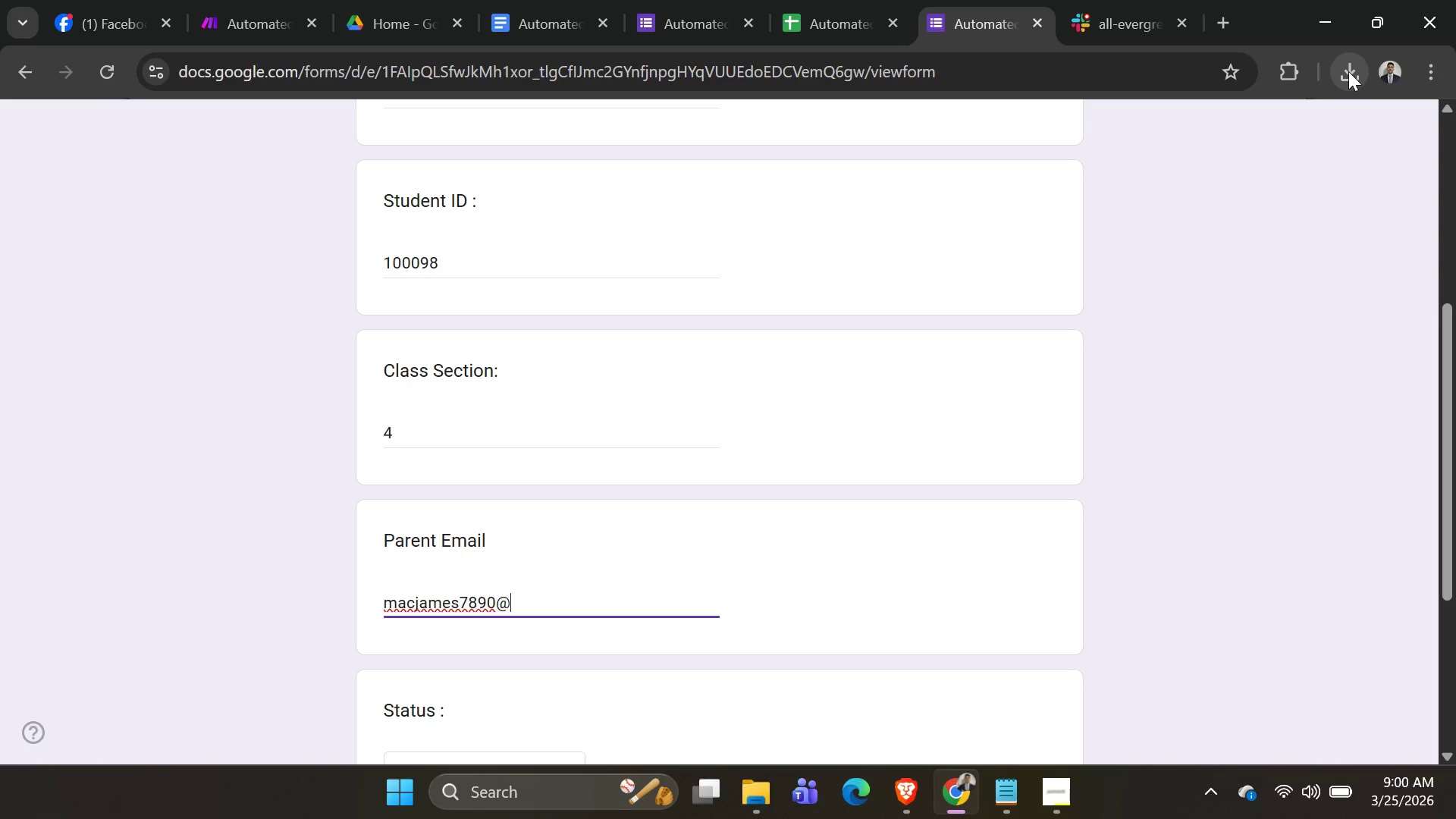 
type(gmail.c,)
key(Backspace)
type(om)
key(Tab)
 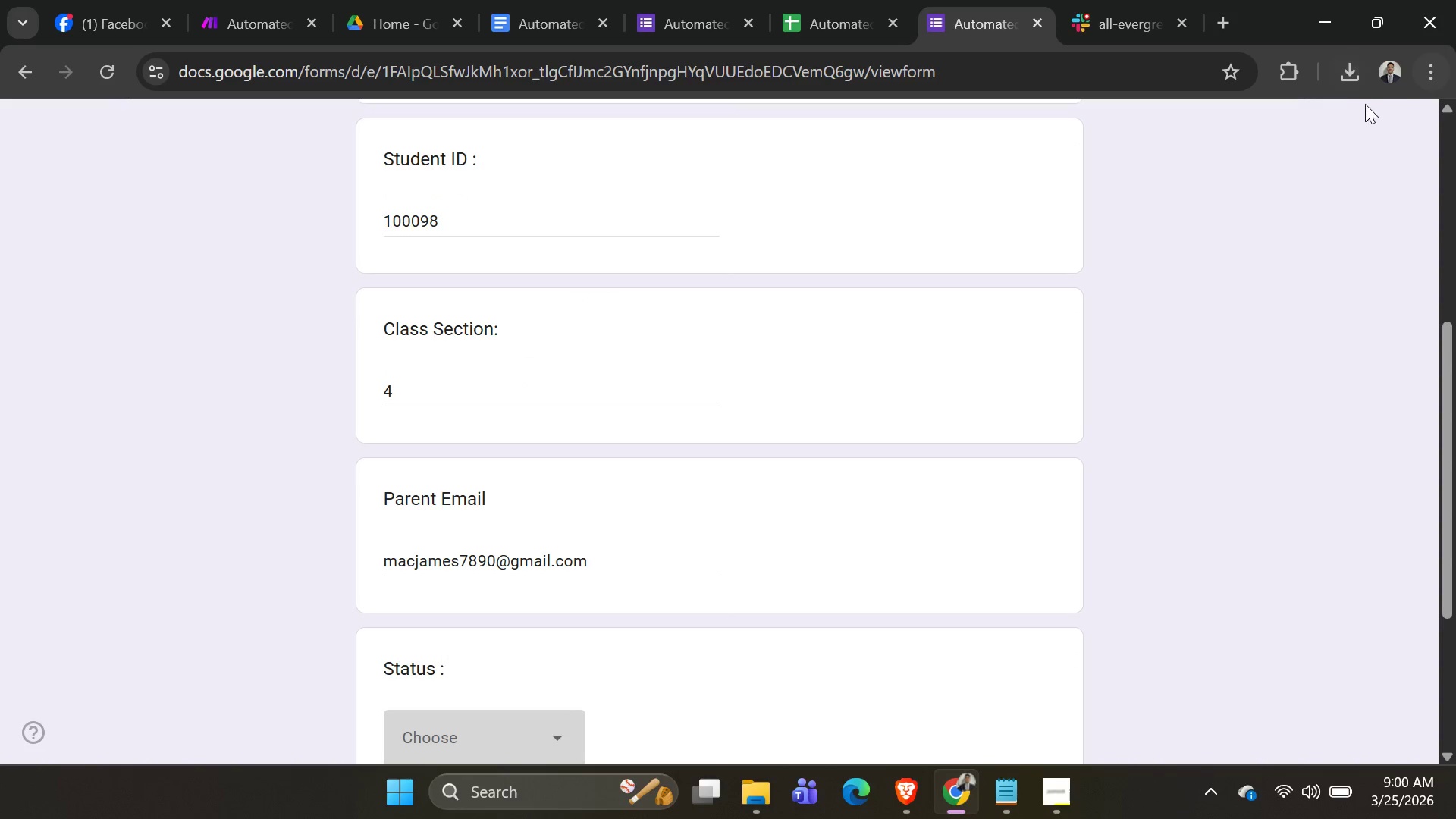 
scroll: coordinate [1244, 133], scroll_direction: none, amount: 0.0
 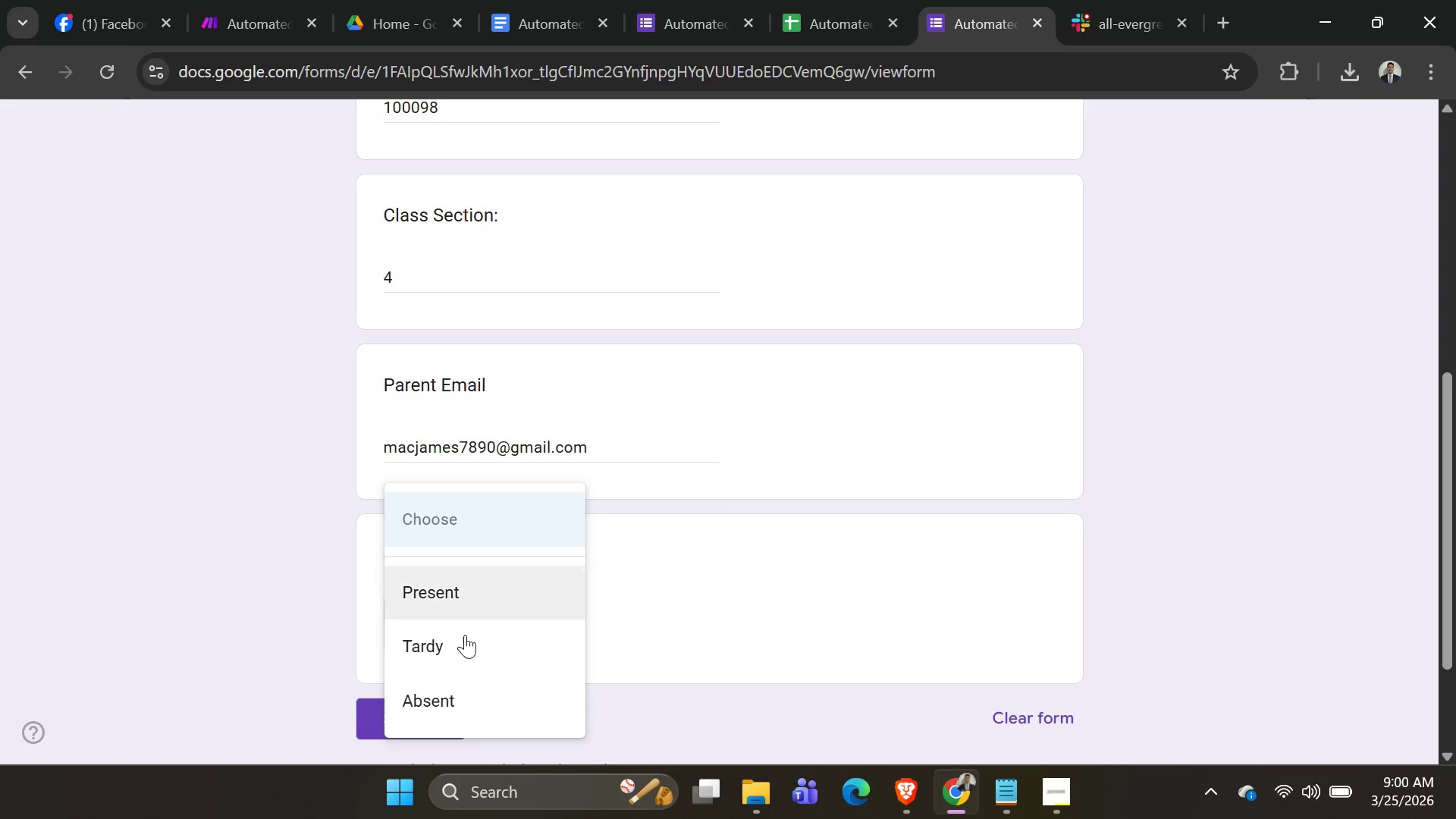 
left_click([466, 695])
 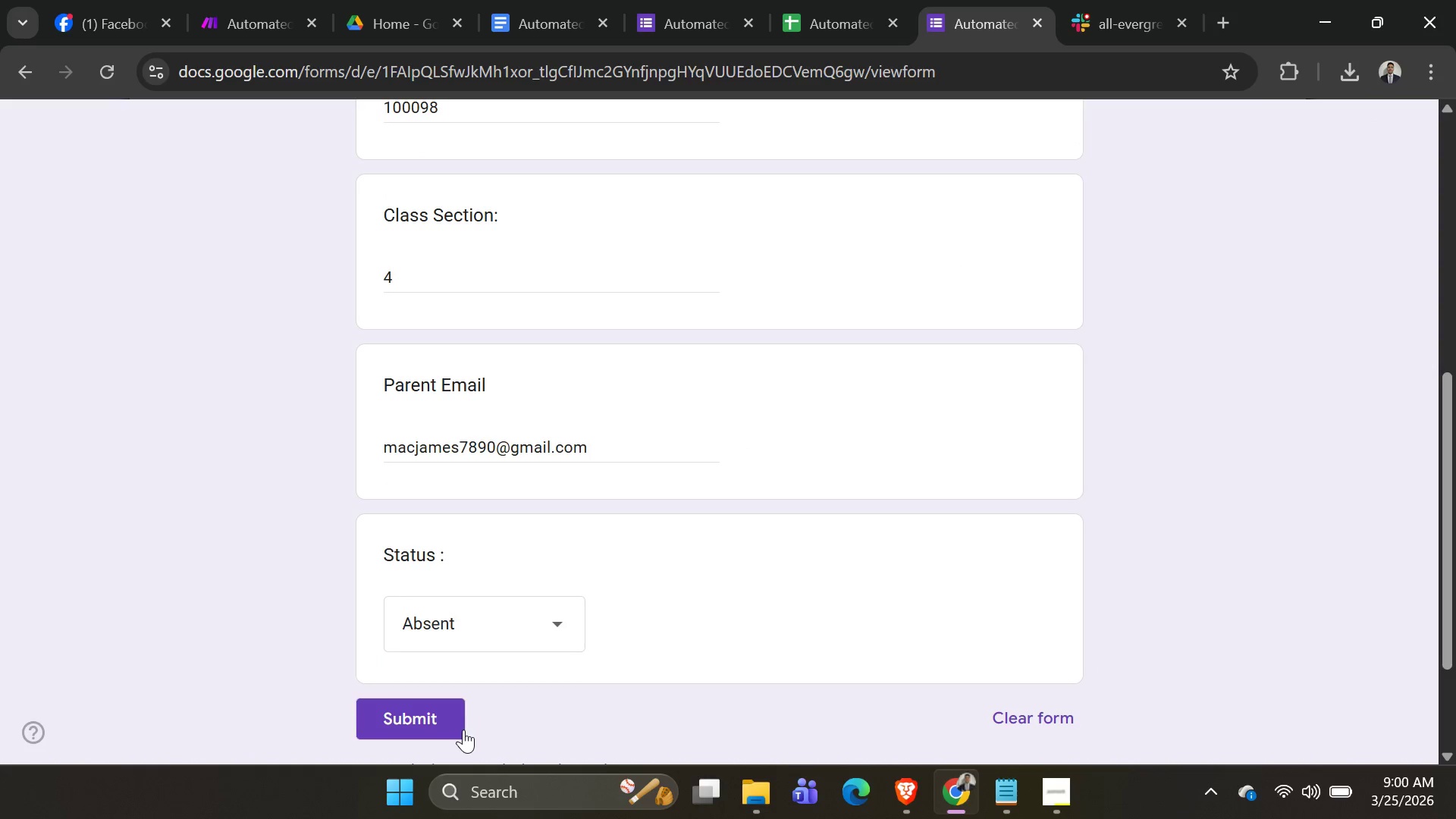 
left_click([433, 717])
 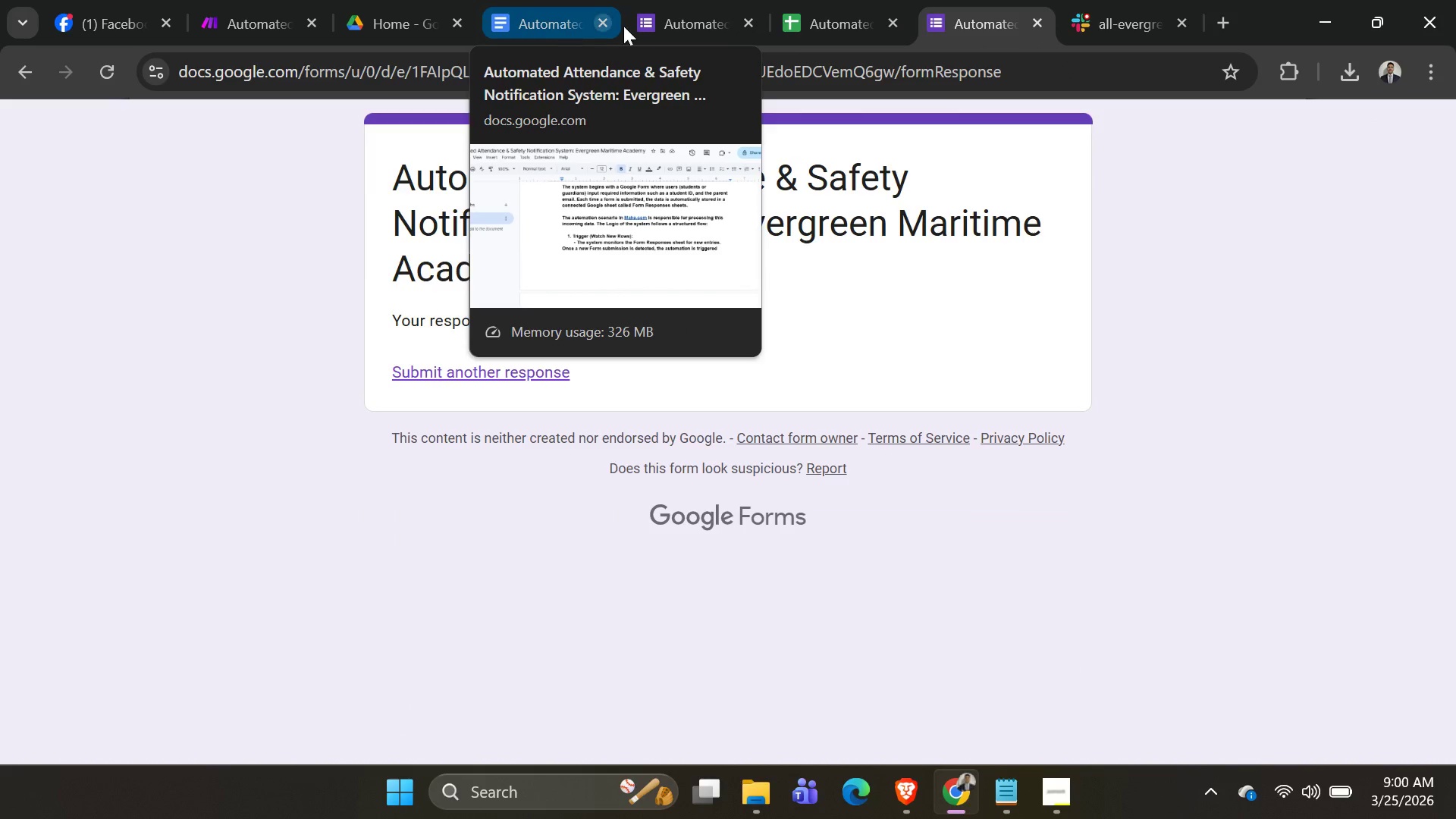 
left_click([207, 13])
 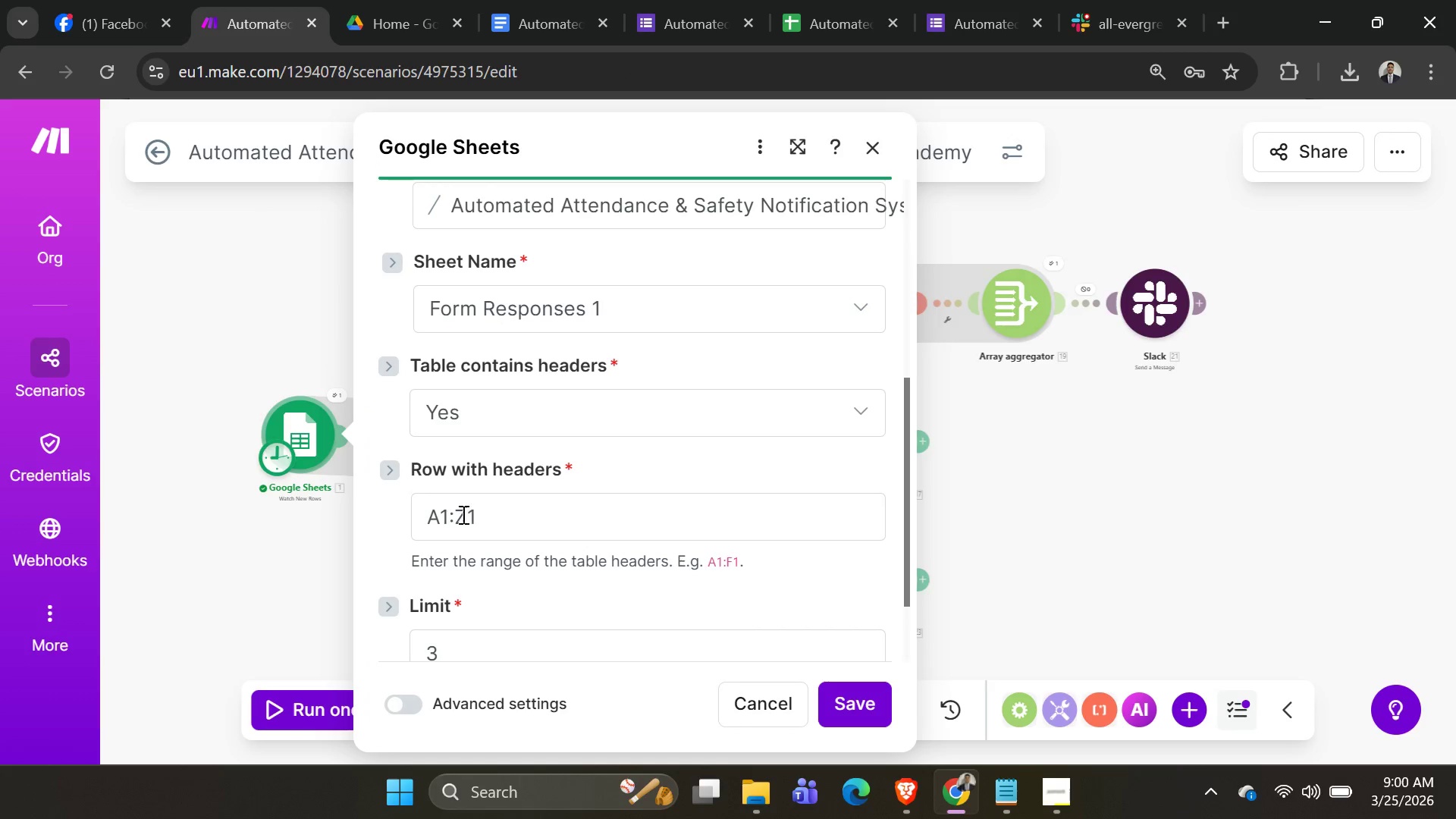 
left_click([250, 556])
 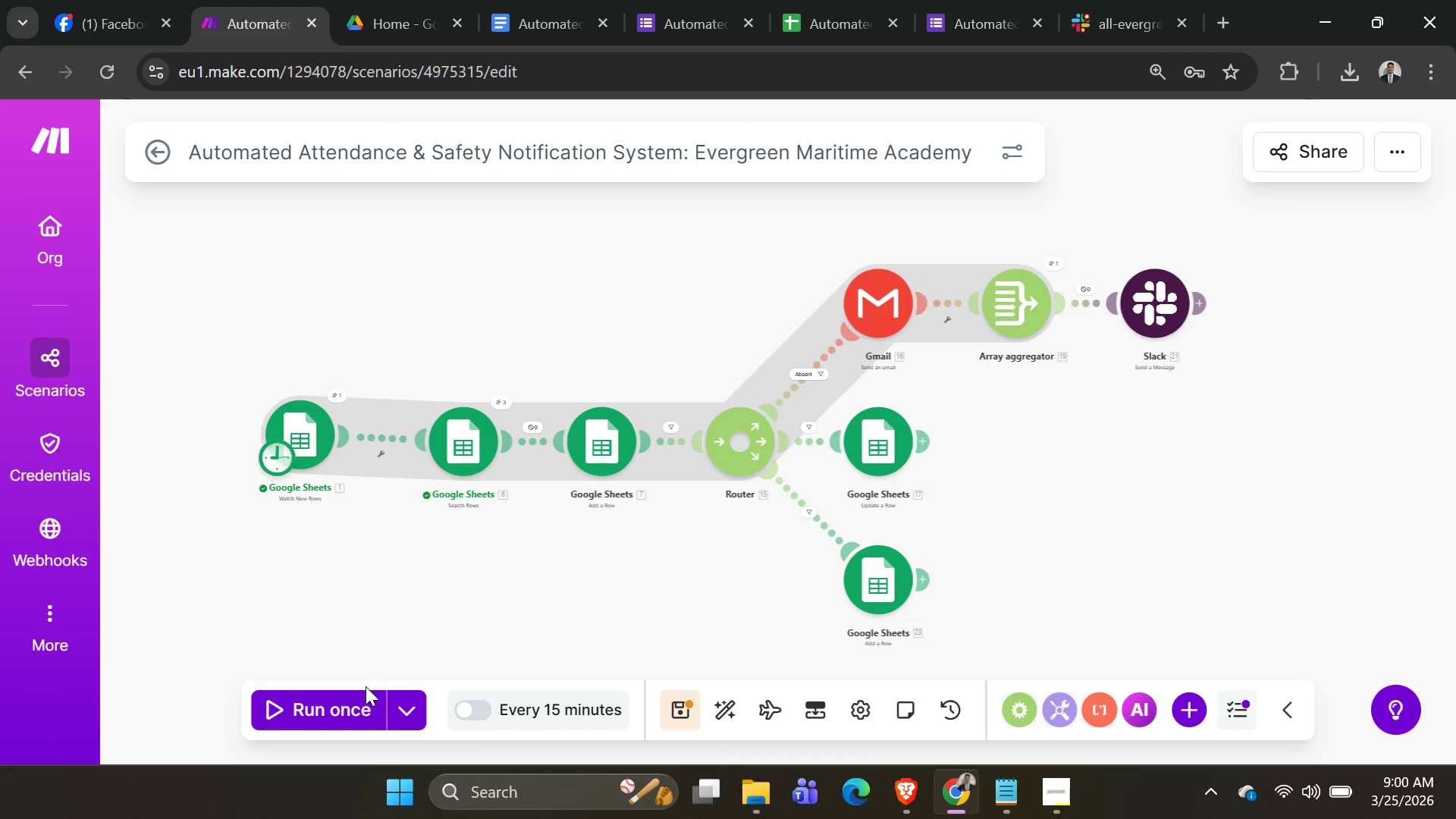 
left_click([344, 704])
 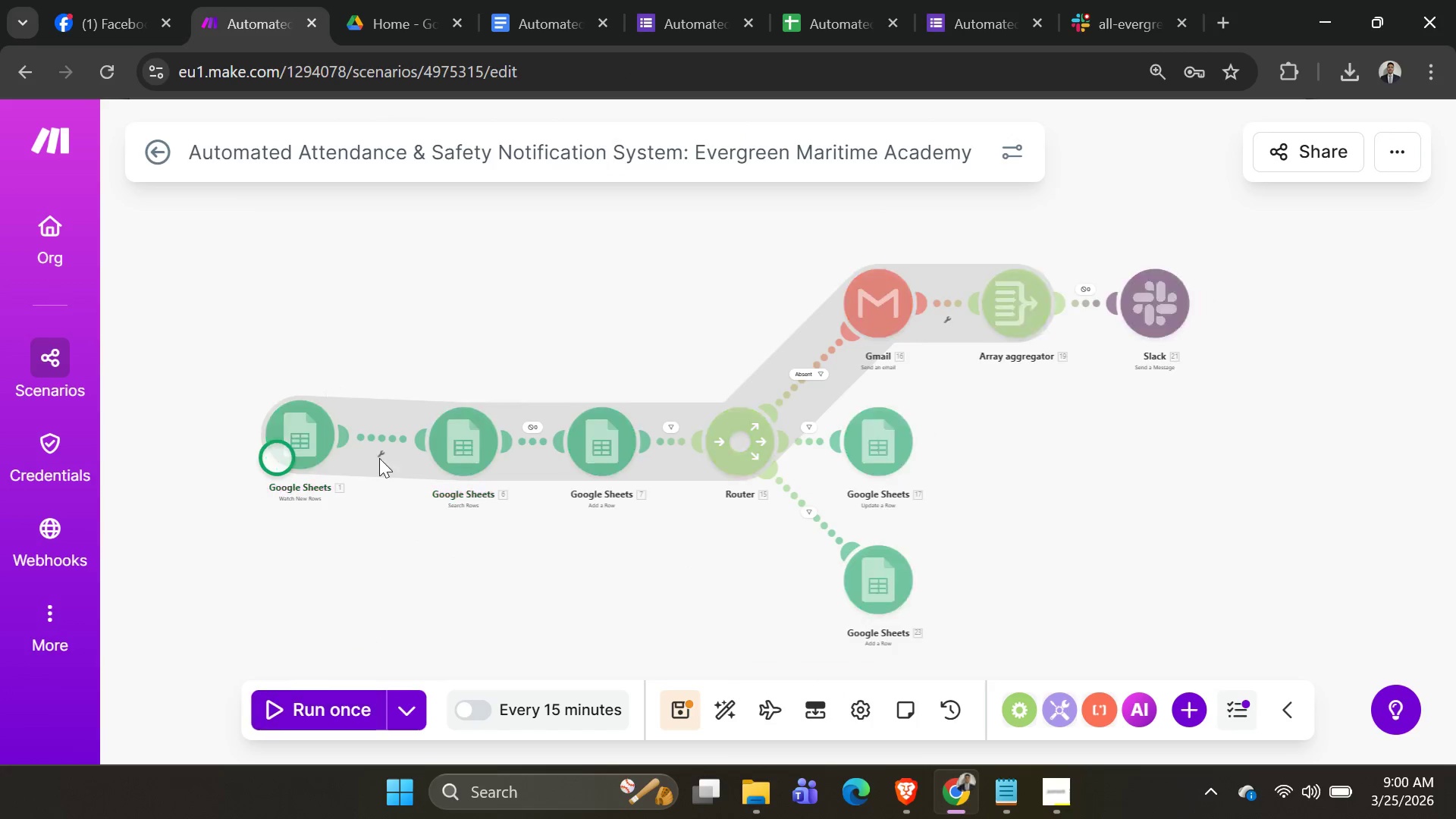 
mouse_move([396, 413])
 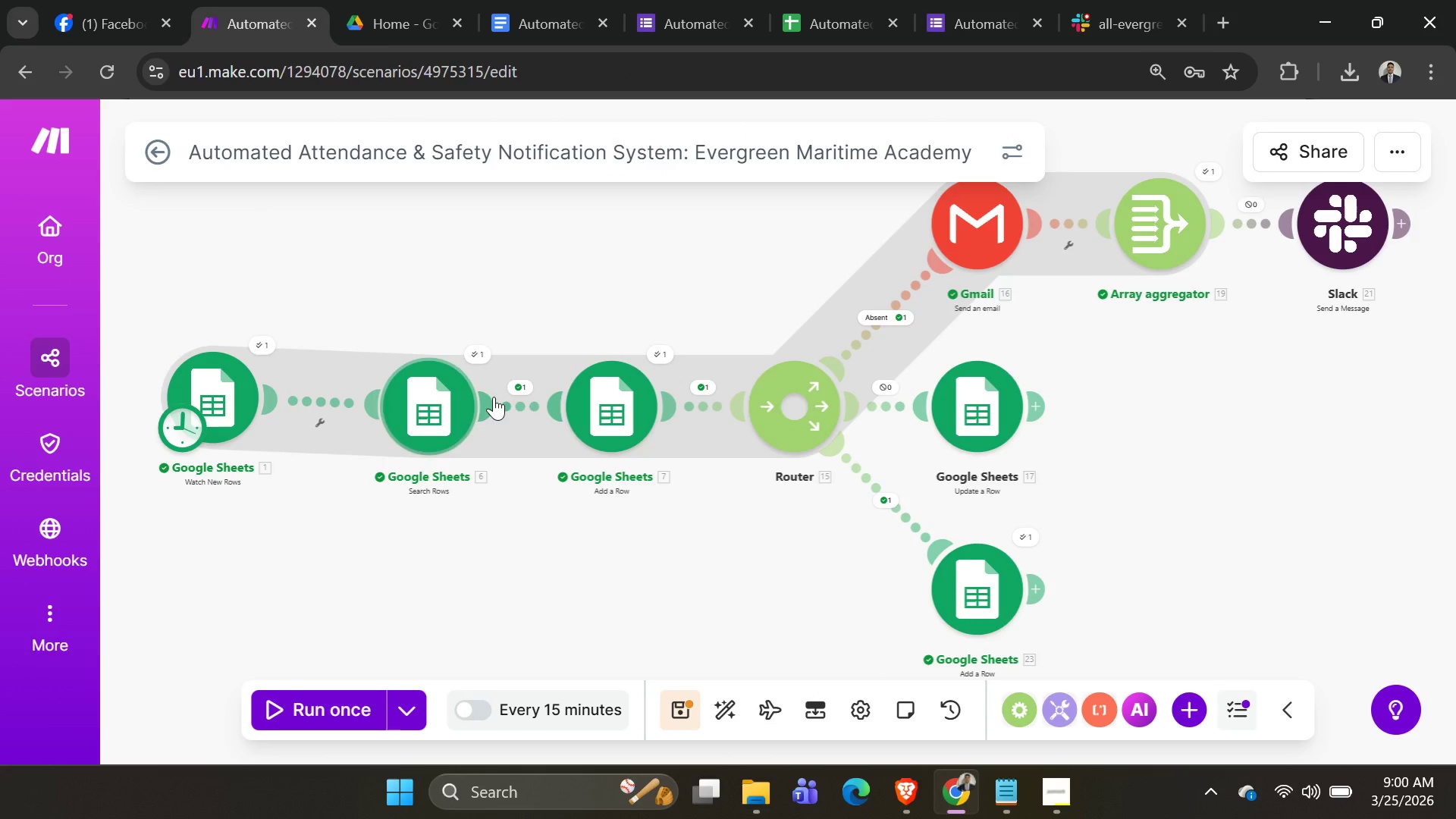 
scroll: coordinate [802, 443], scroll_direction: down, amount: 2.0
 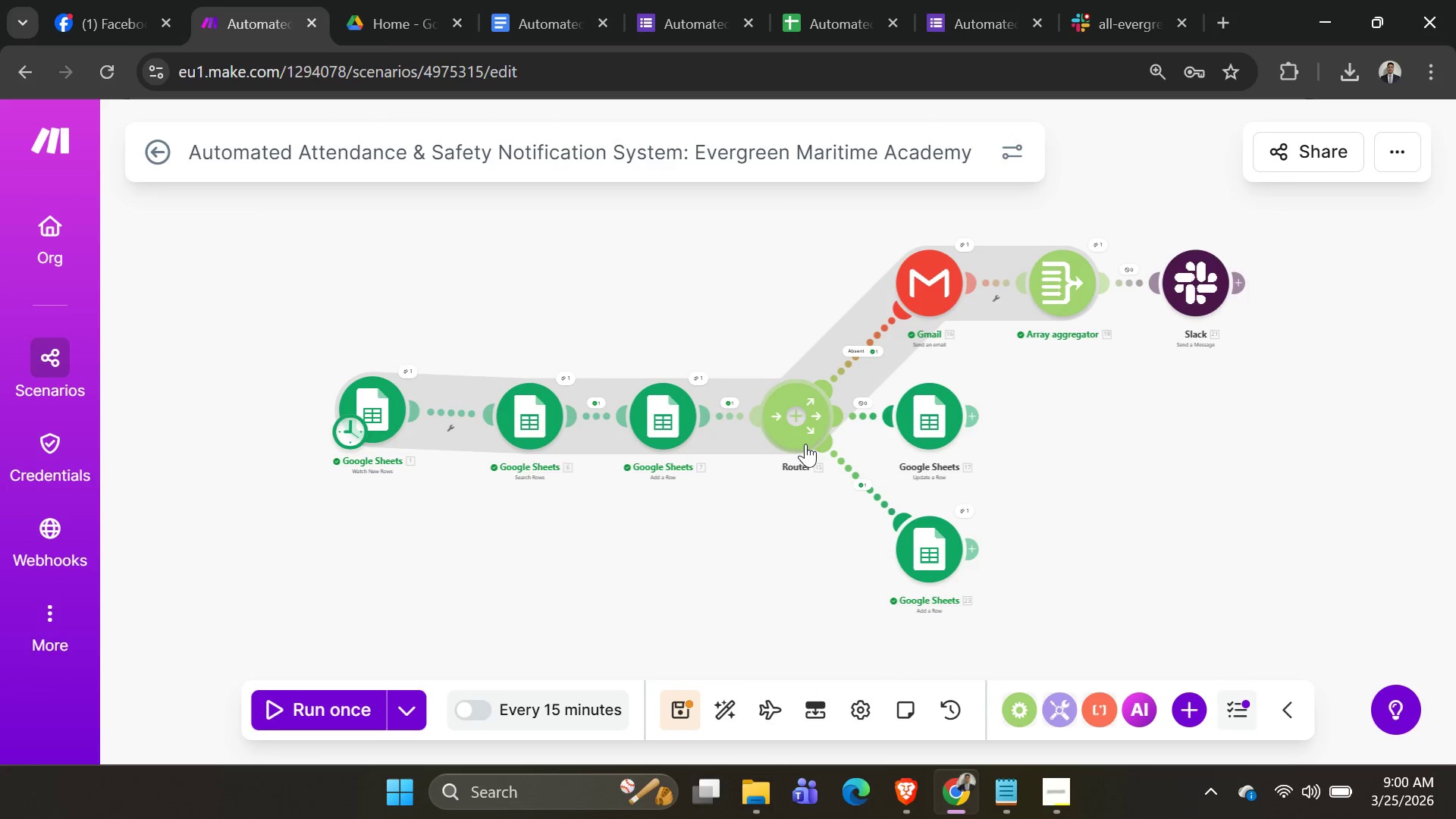 
mouse_move([931, 429])
 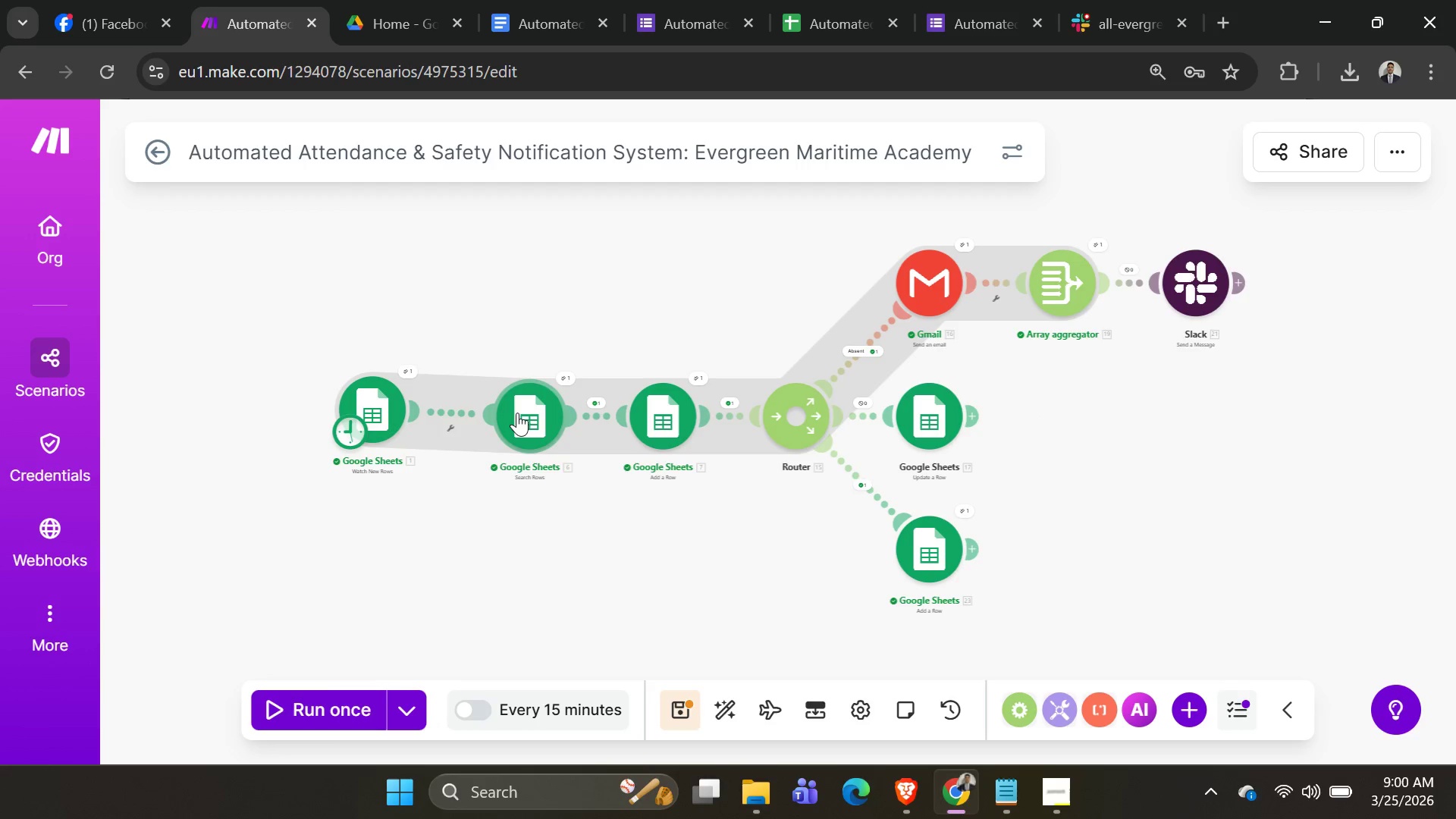 
left_click([517, 413])
 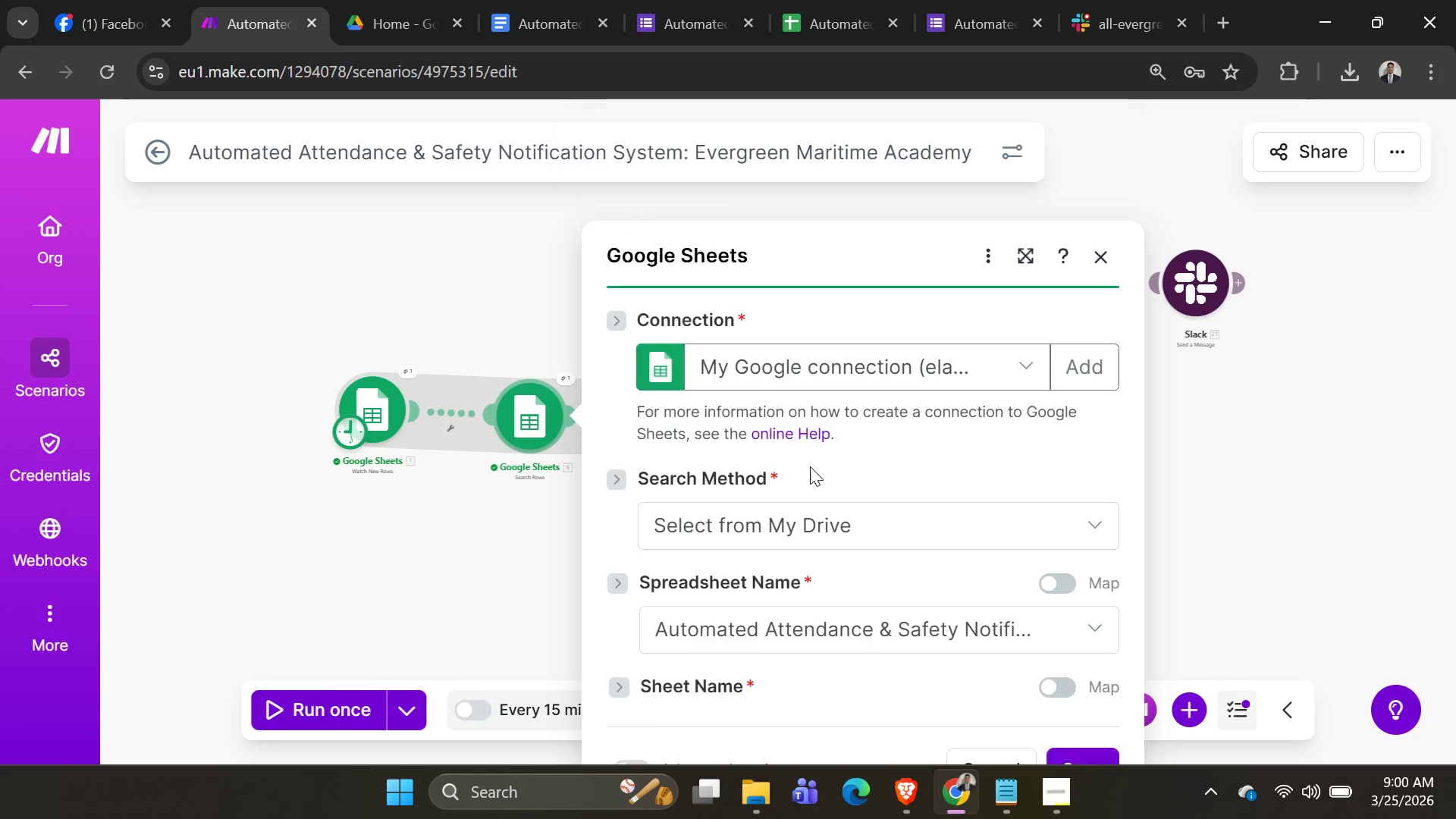 
scroll: coordinate [899, 483], scroll_direction: down, amount: 24.0
 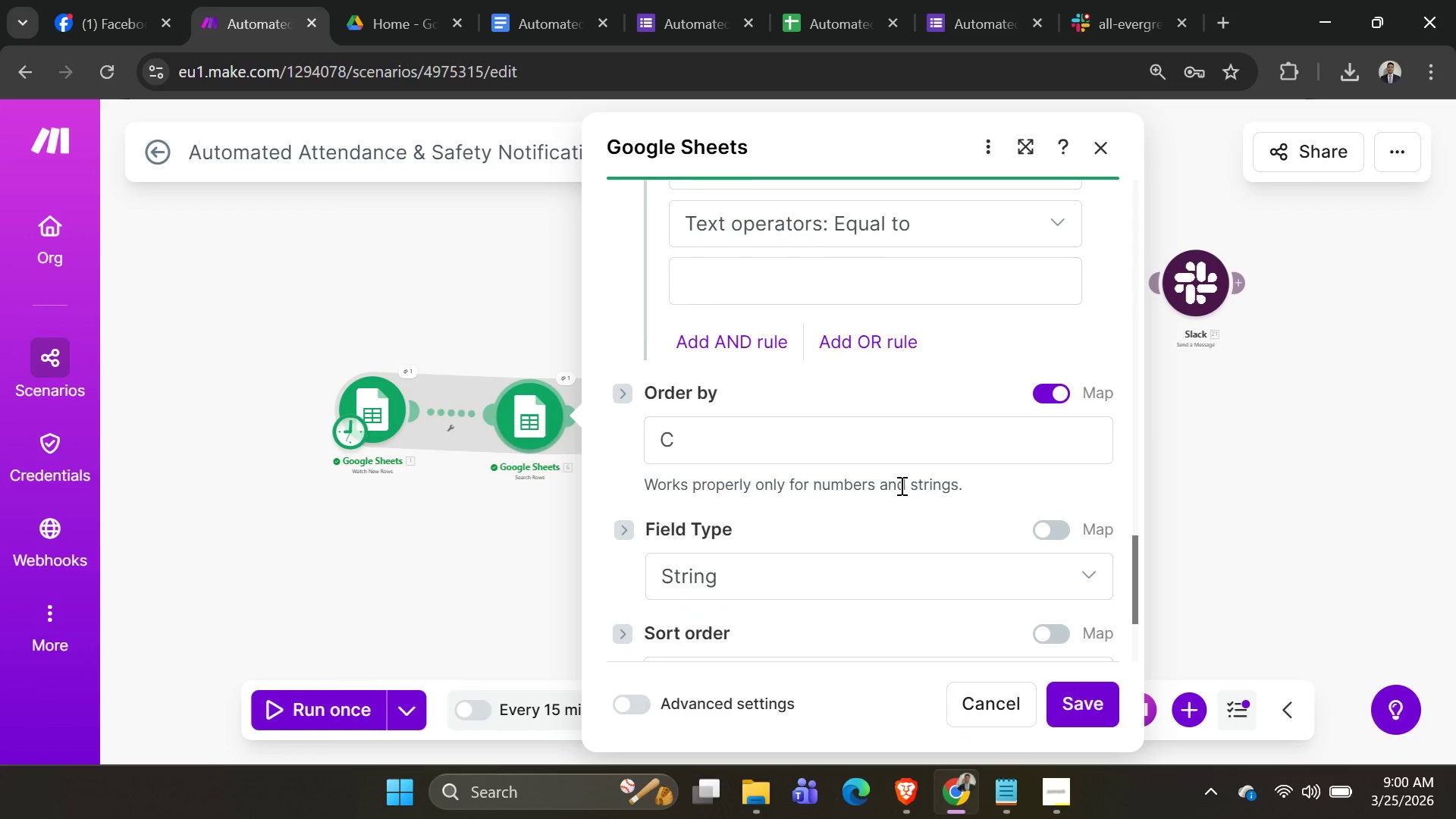 
scroll: coordinate [900, 485], scroll_direction: none, amount: 0.0
 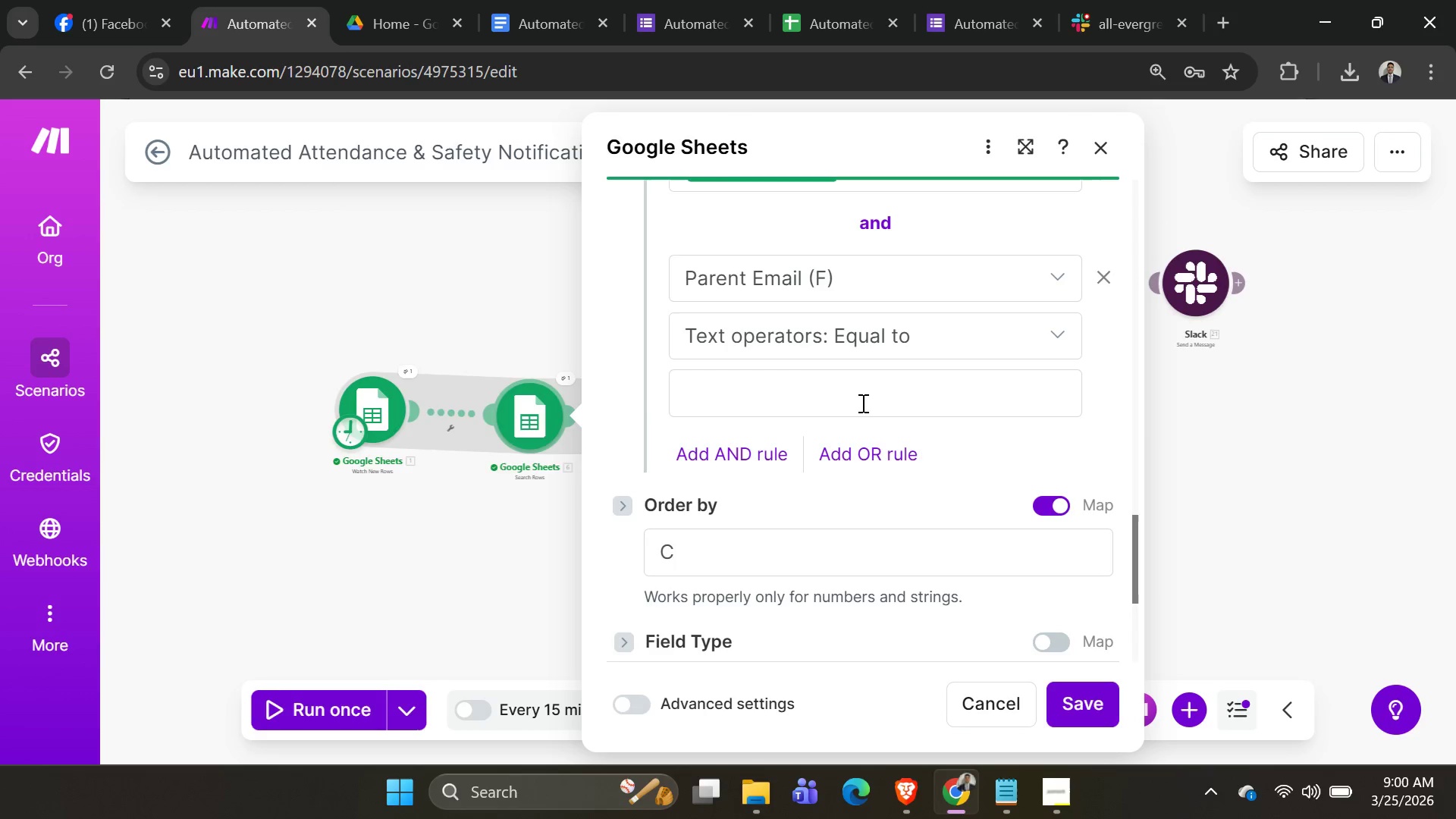 
left_click([858, 391])
 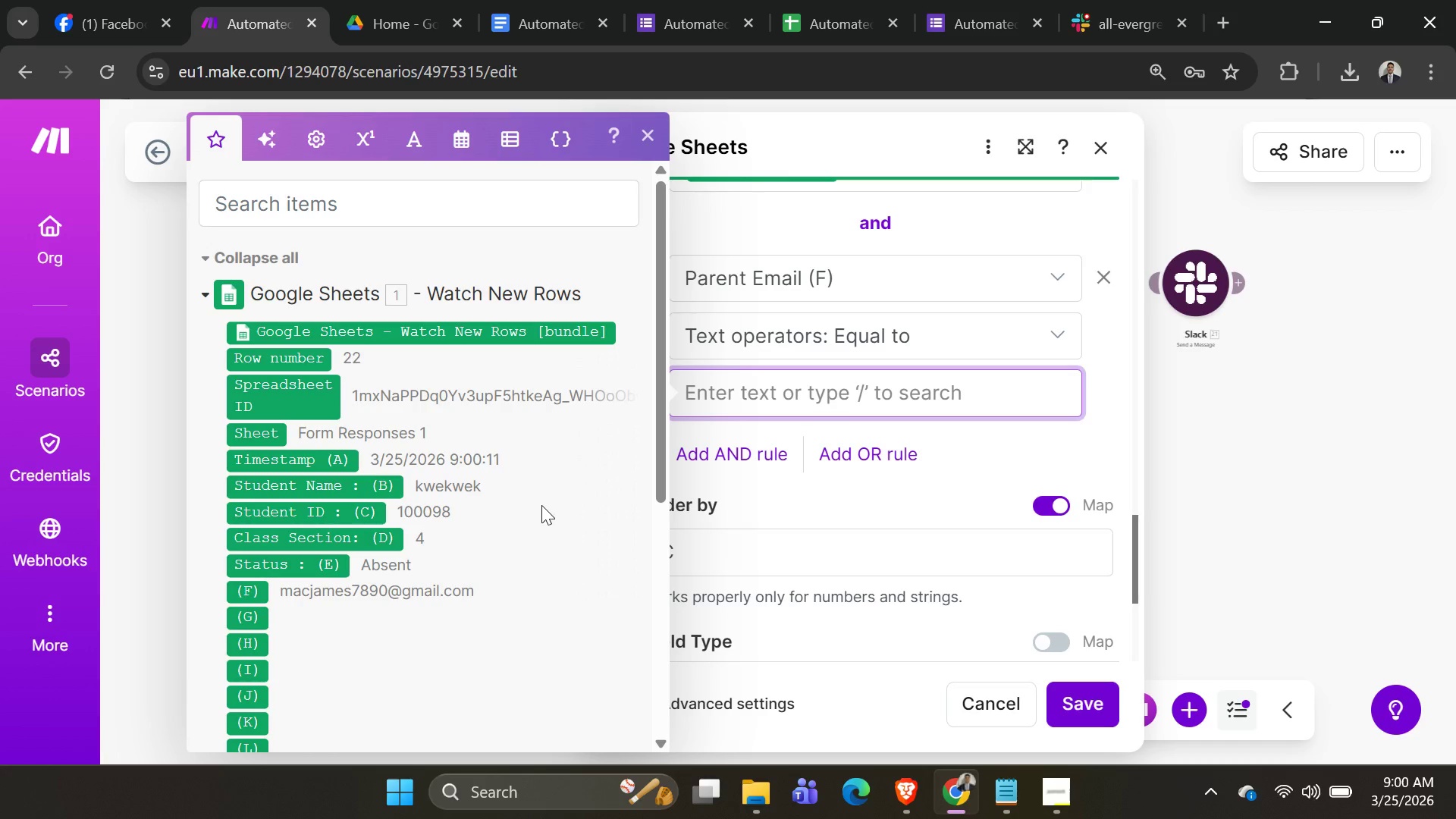 
scroll: coordinate [538, 512], scroll_direction: none, amount: 0.0
 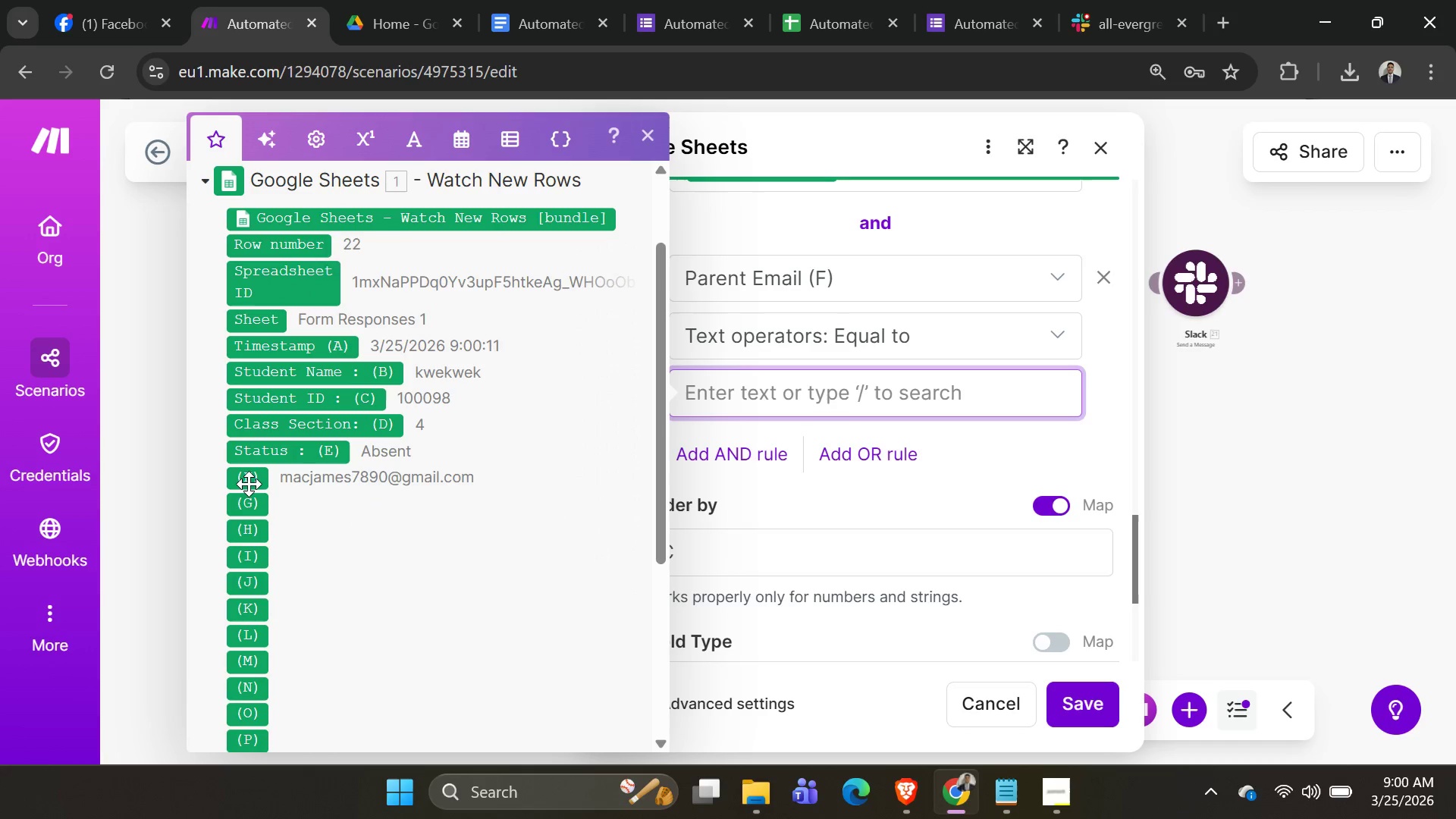 
left_click([249, 484])
 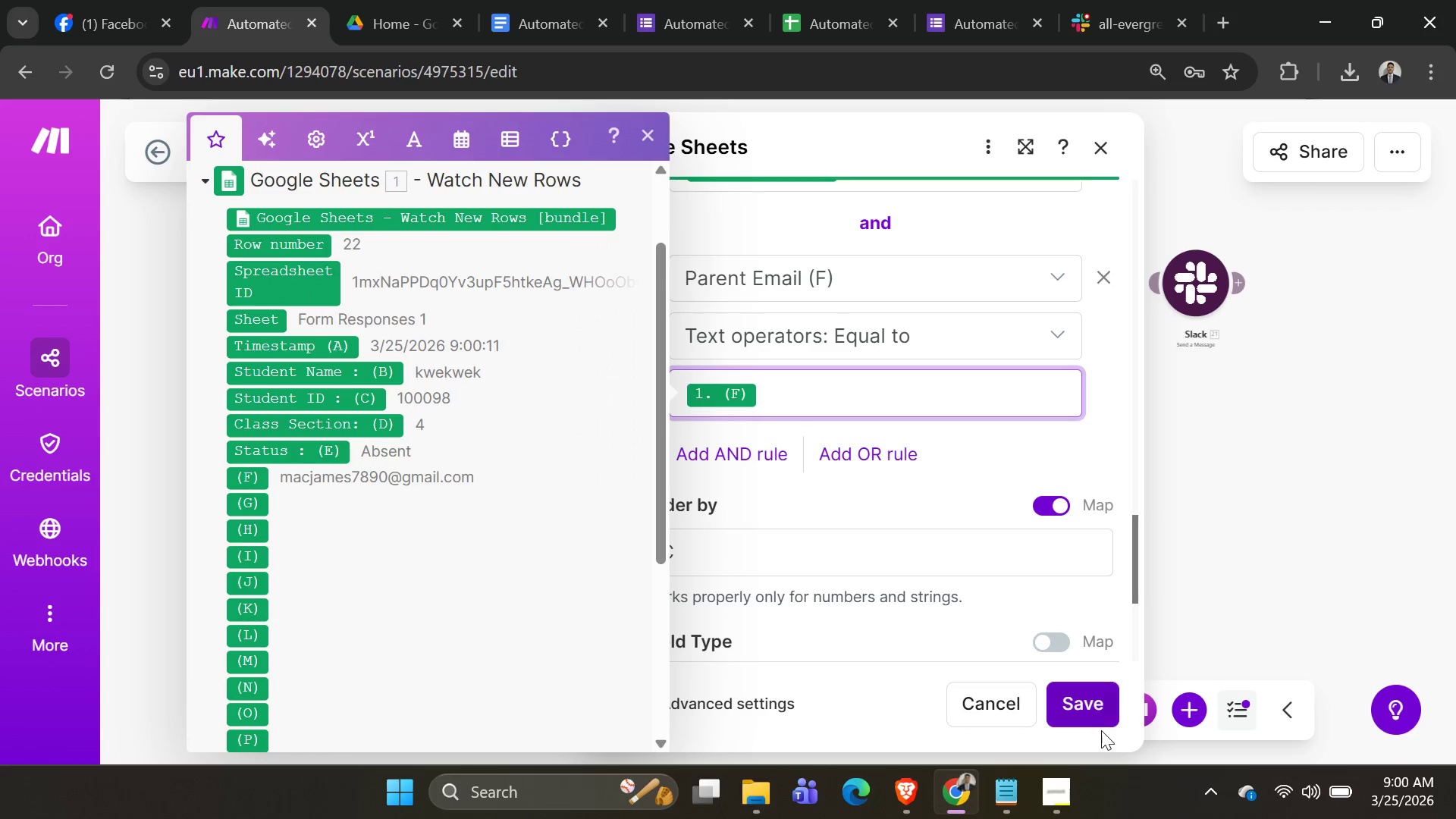 
left_click([1090, 707])
 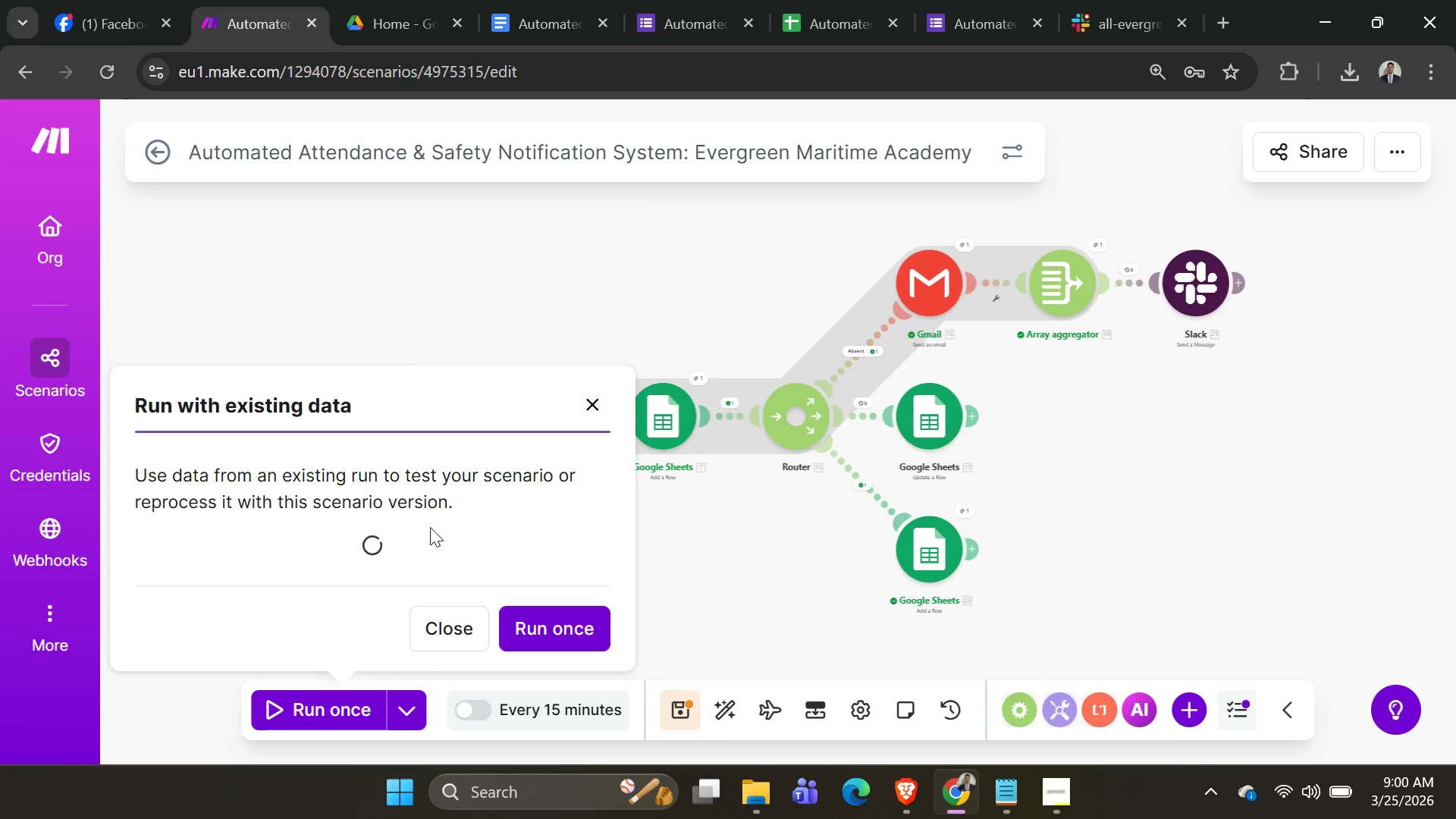 
left_click([430, 519])
 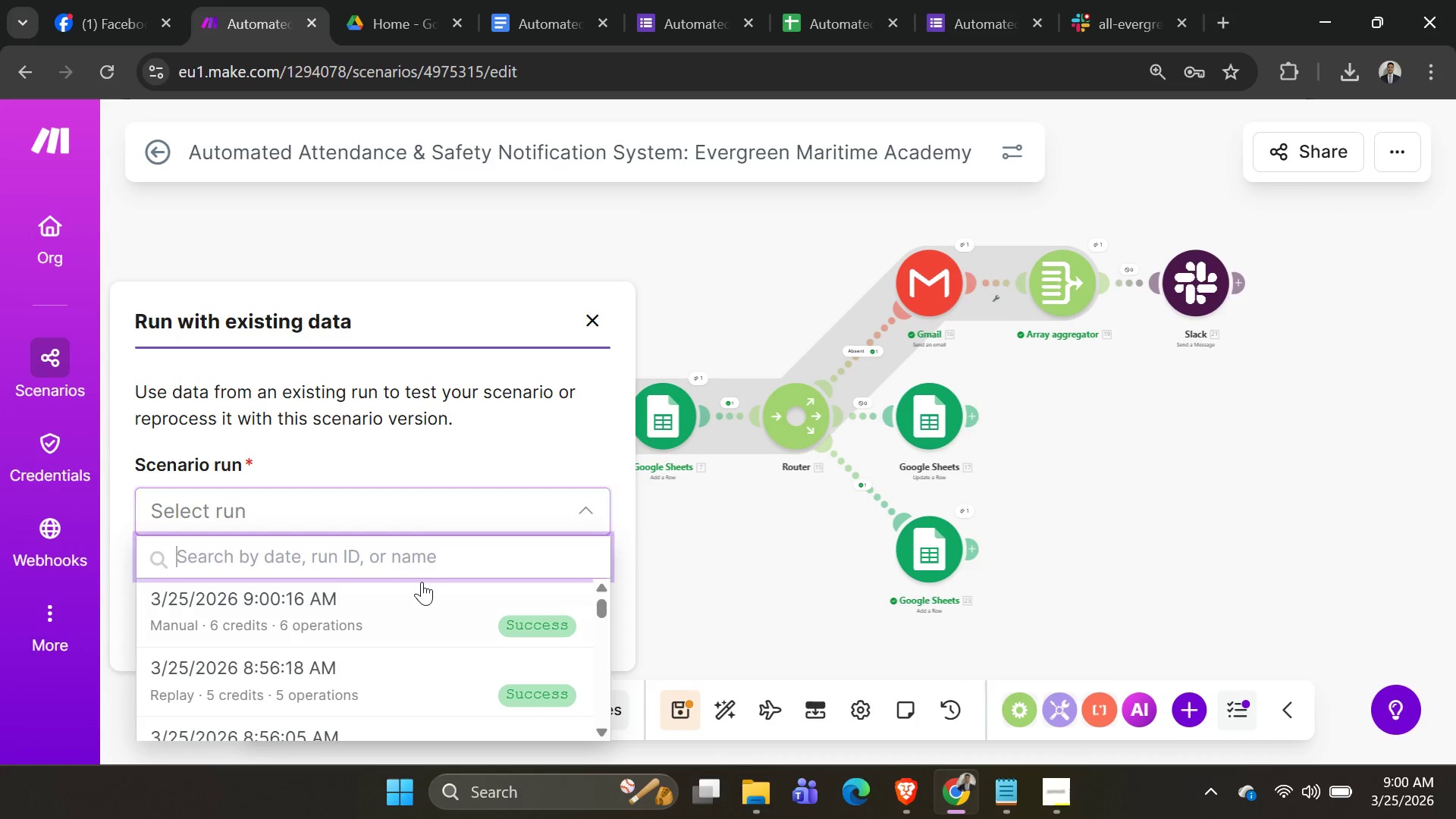 
left_click([422, 582])
 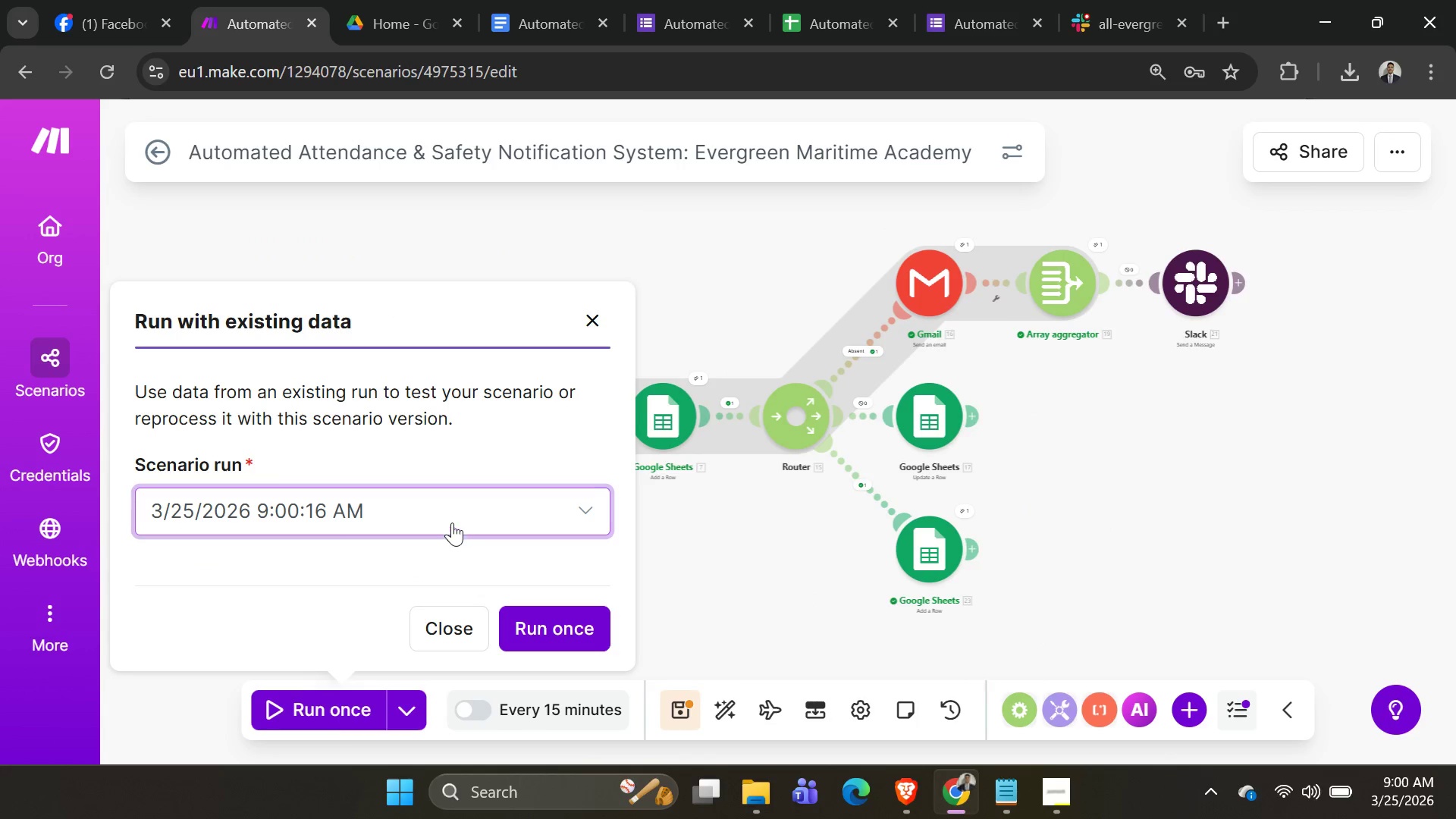 
left_click([452, 522])
 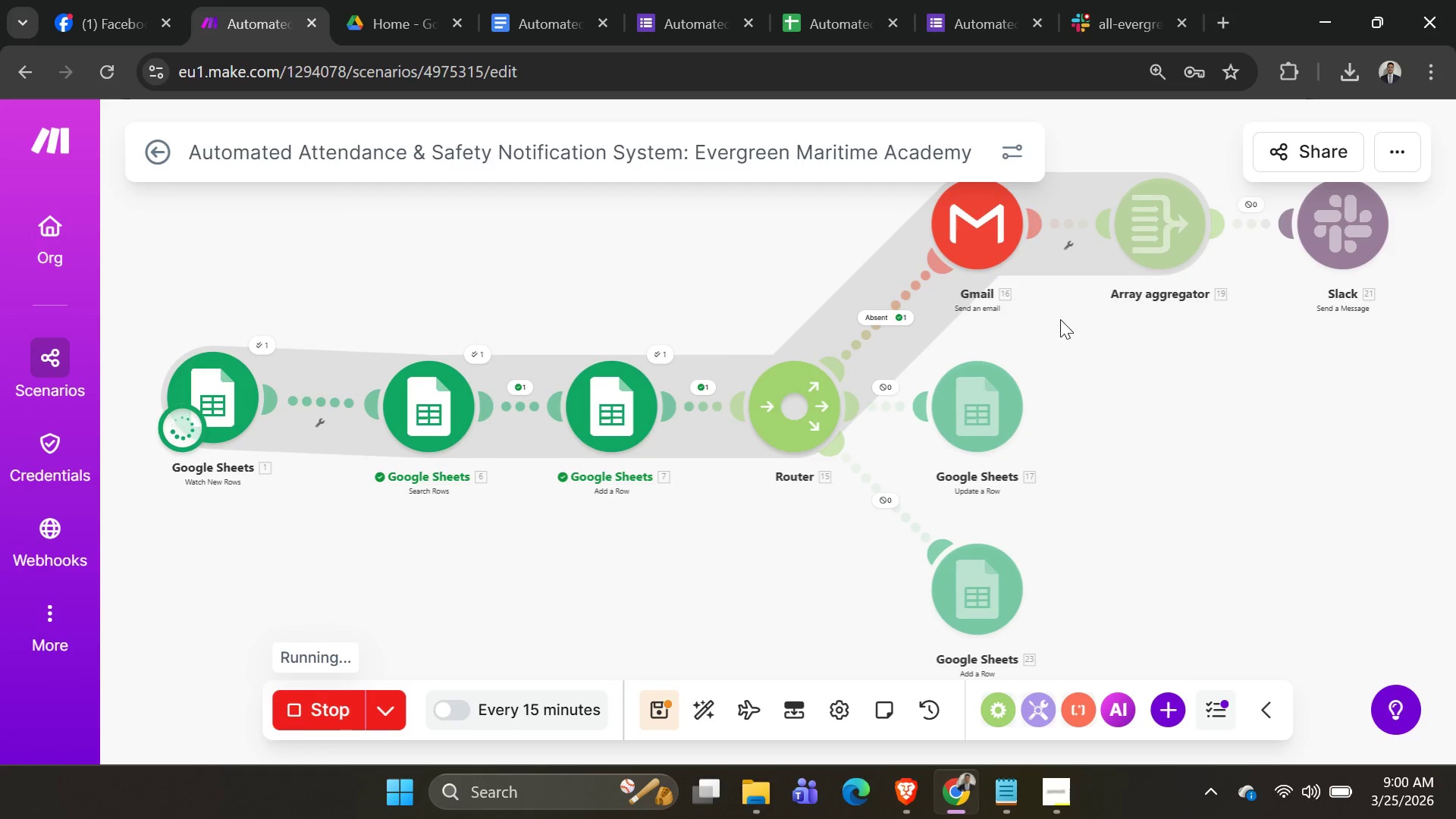 
wait(10.28)
 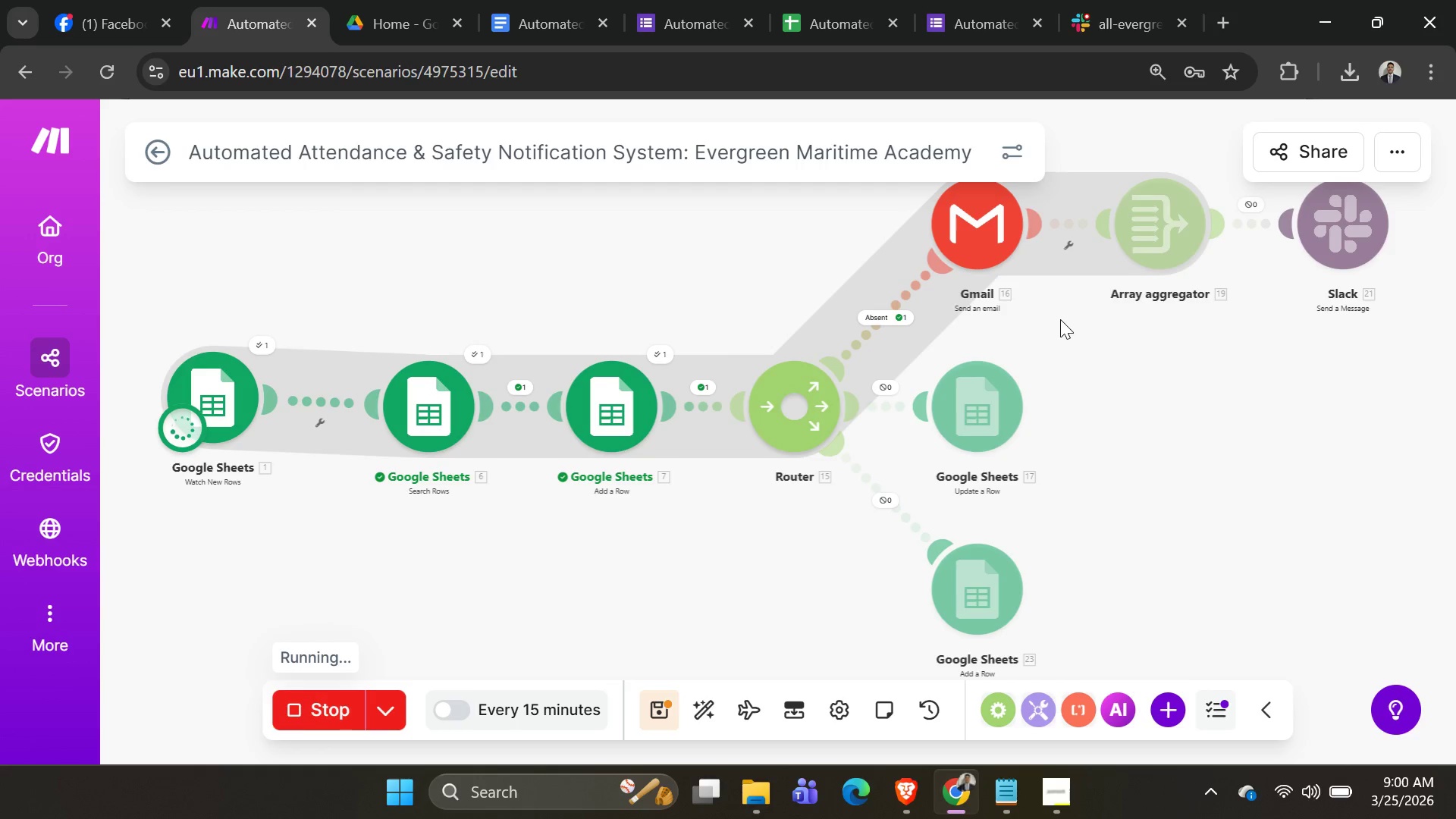 
left_click([682, 11])
 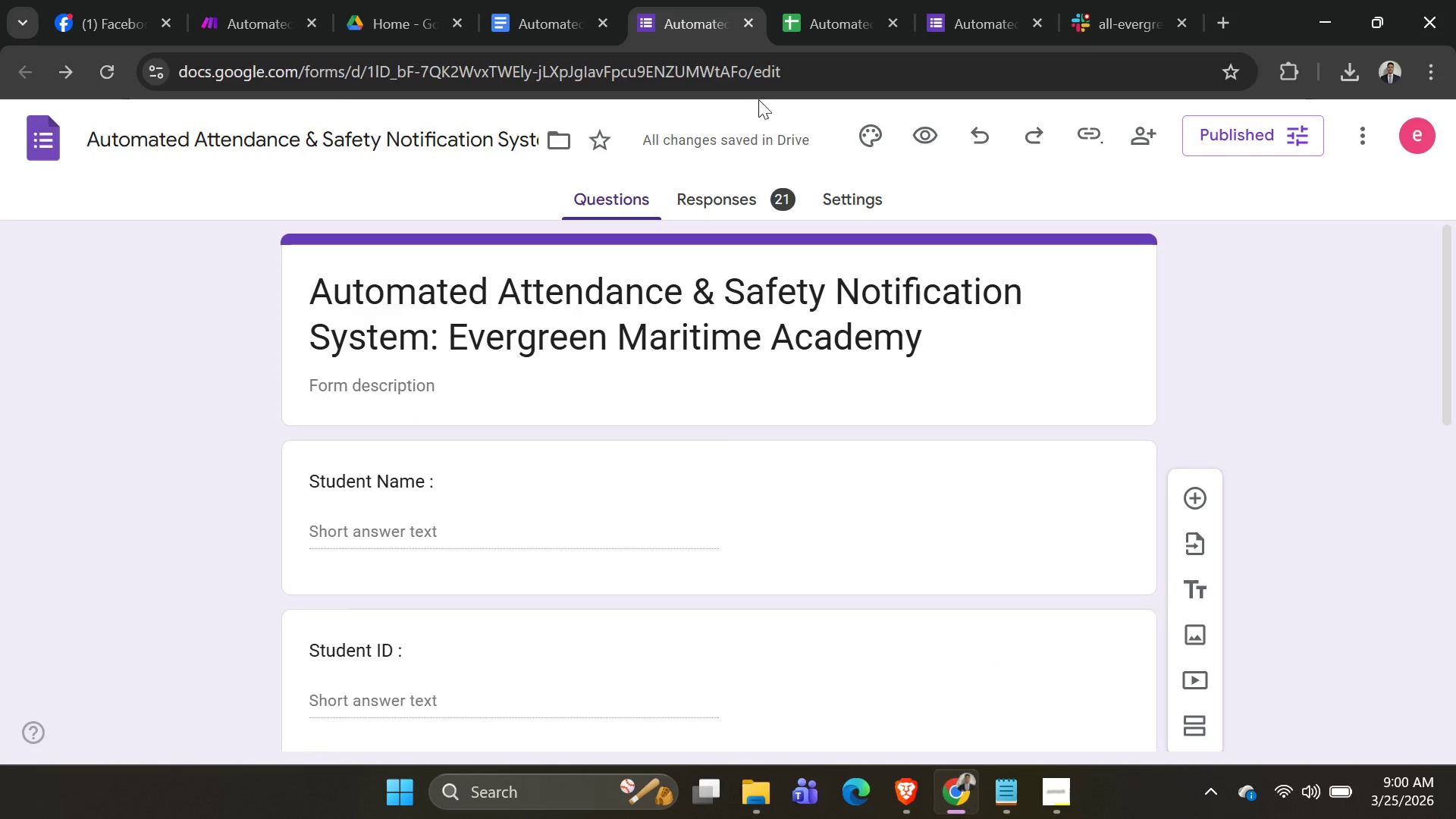 
left_click([827, 36])
 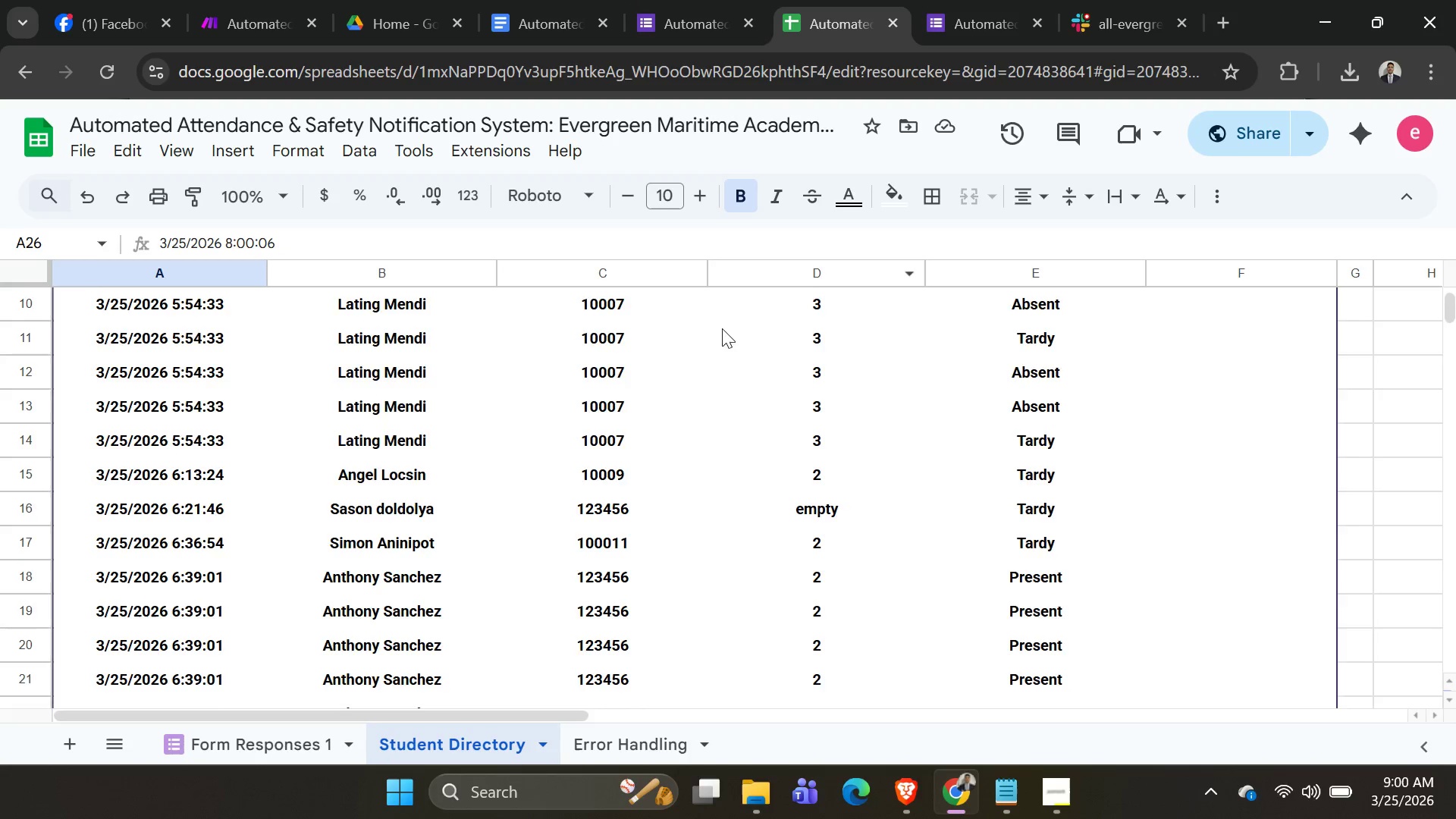 
scroll: coordinate [656, 419], scroll_direction: down, amount: 3.0
 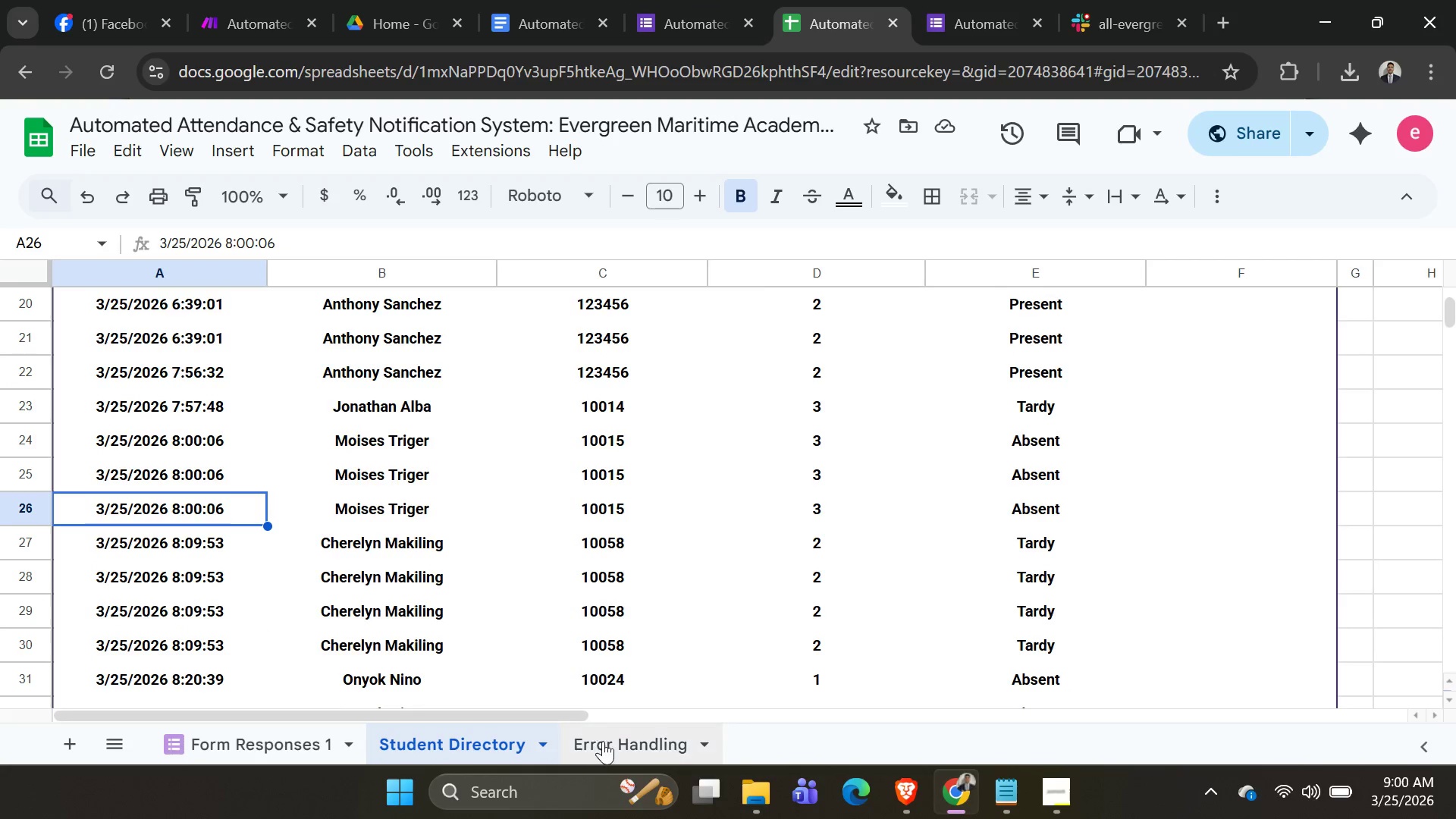 
left_click([603, 742])
 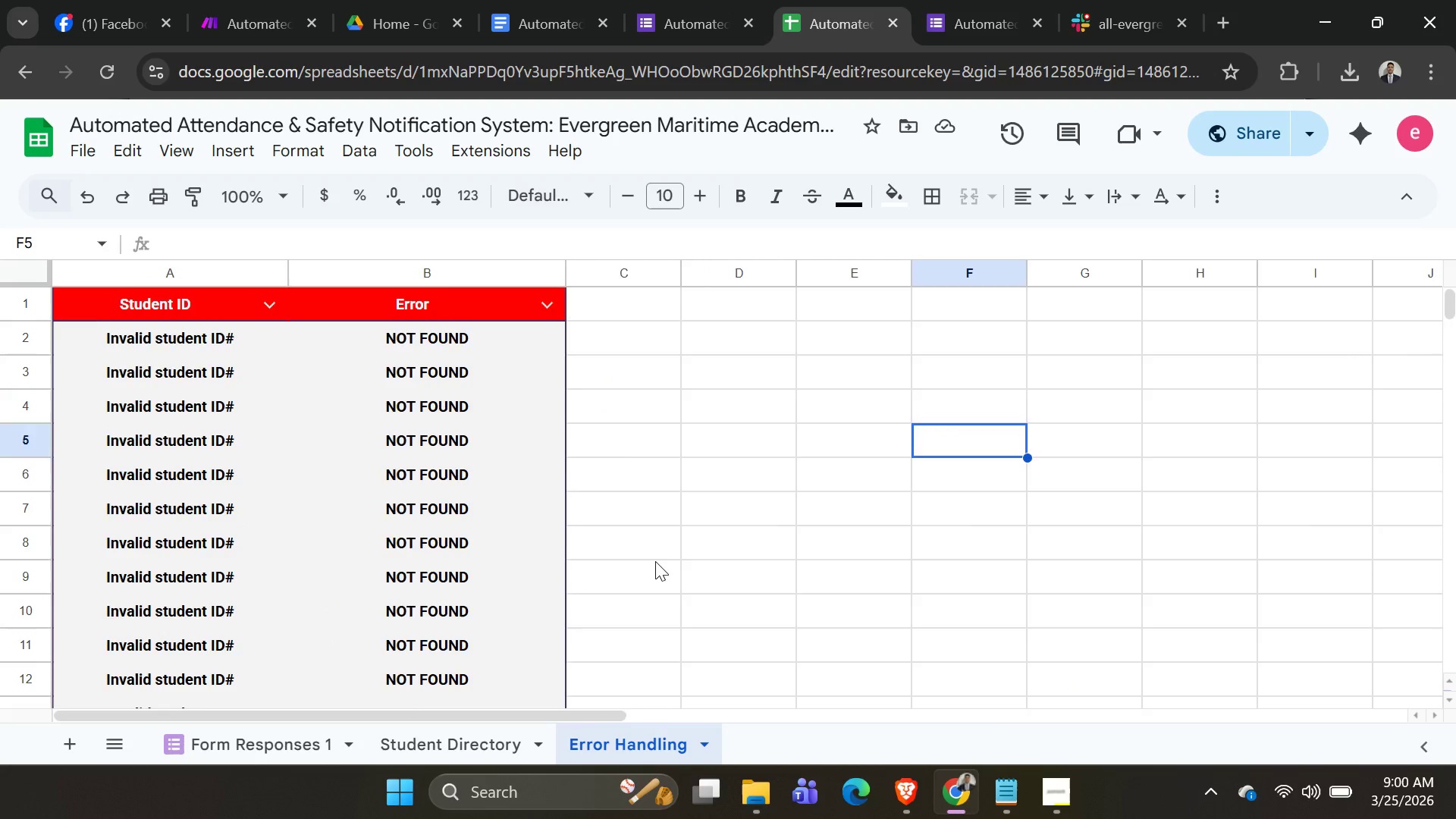 
scroll: coordinate [505, 560], scroll_direction: down, amount: 3.0
 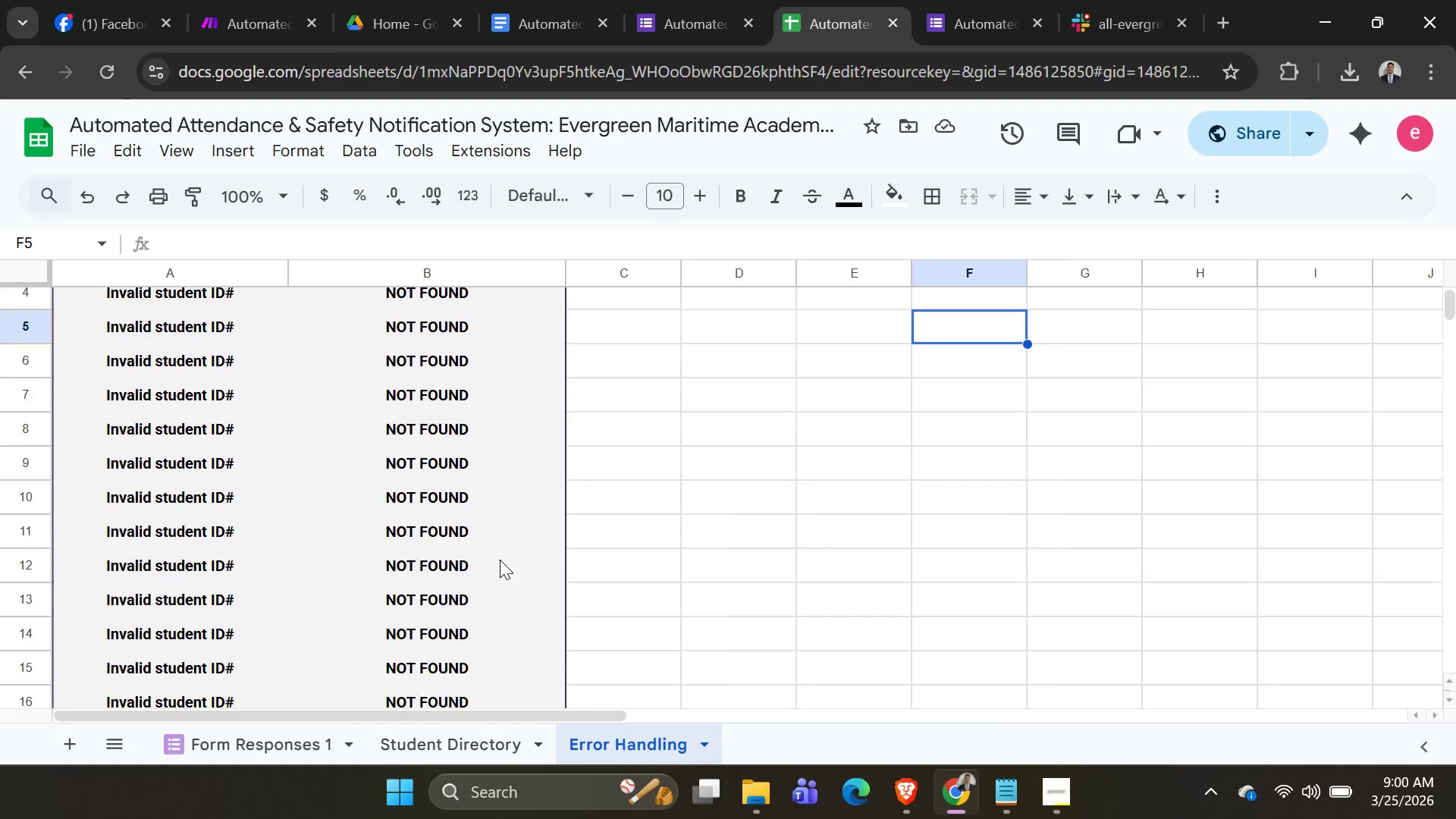 
scroll: coordinate [491, 570], scroll_direction: up, amount: 6.0
 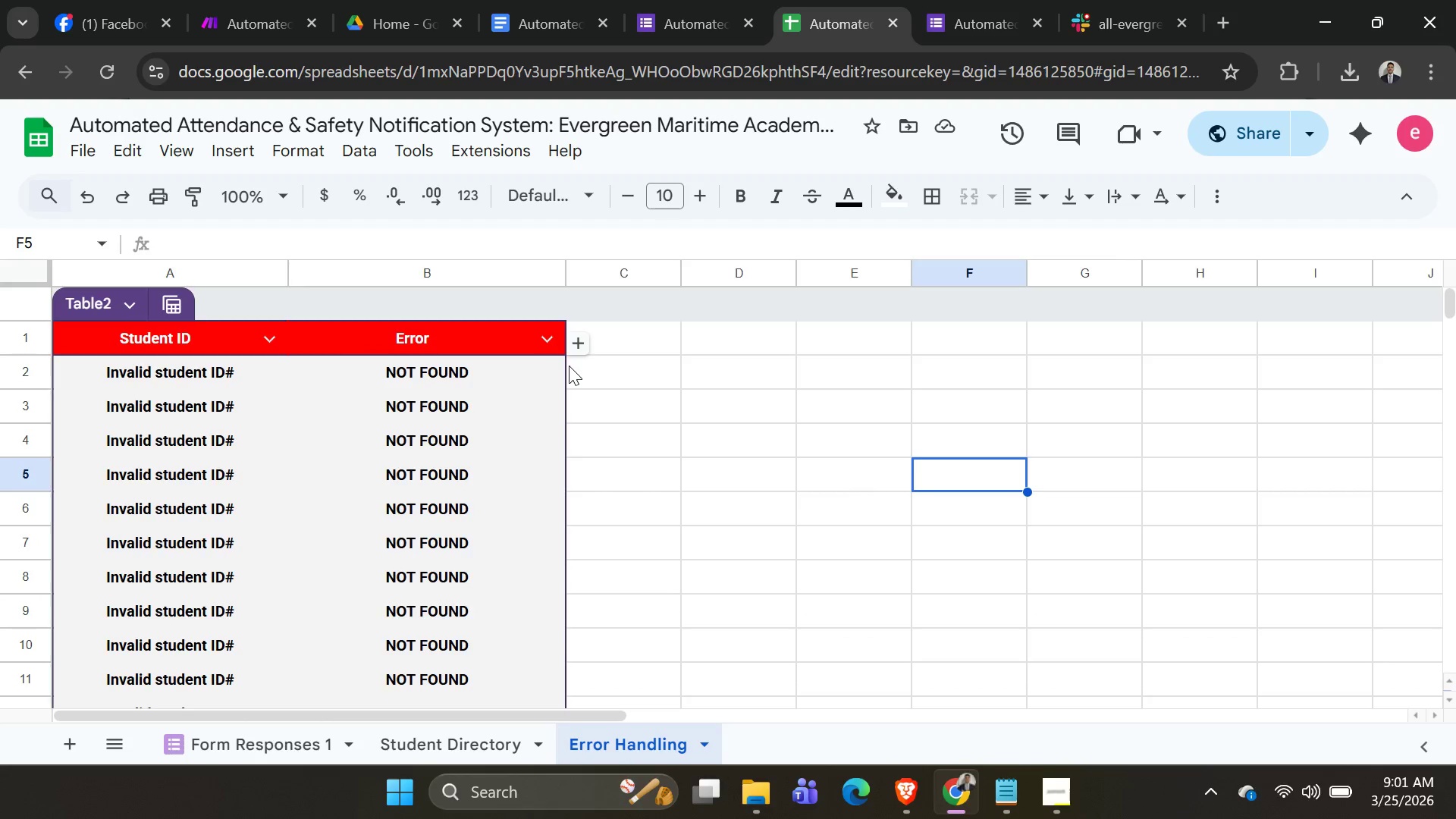 
left_click([655, 24])
 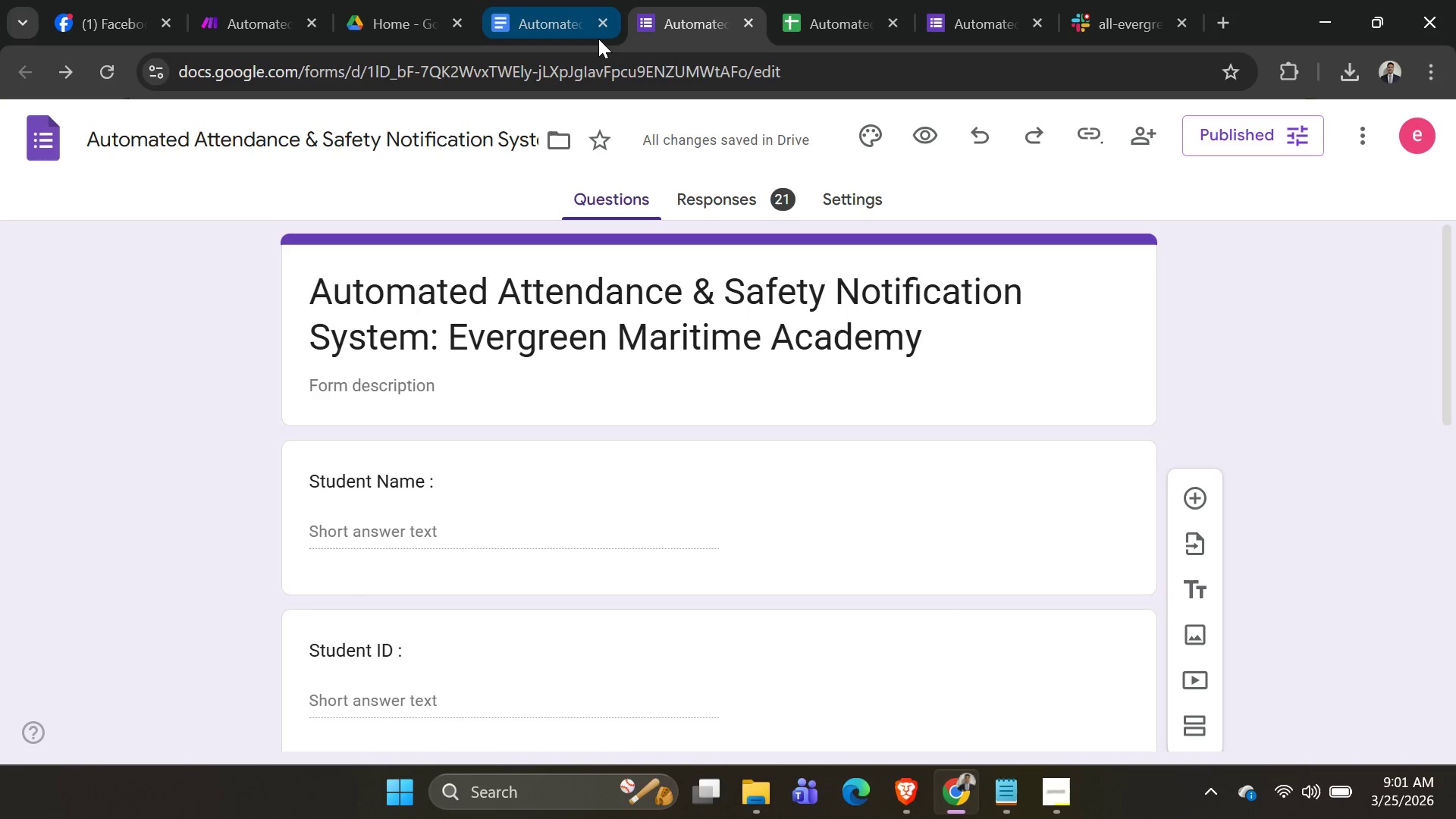 
left_click([561, 25])
 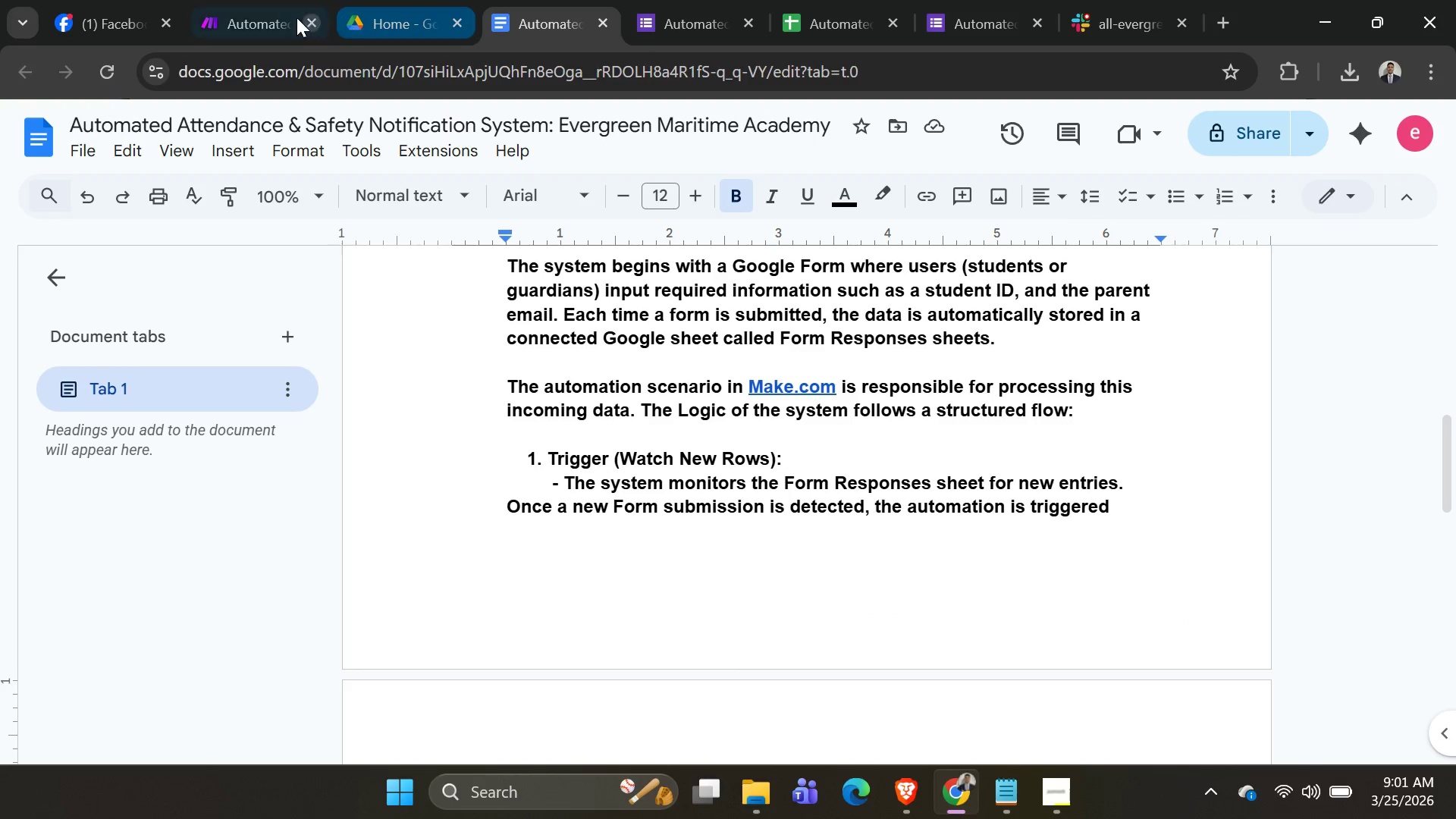 
left_click([251, 14])
 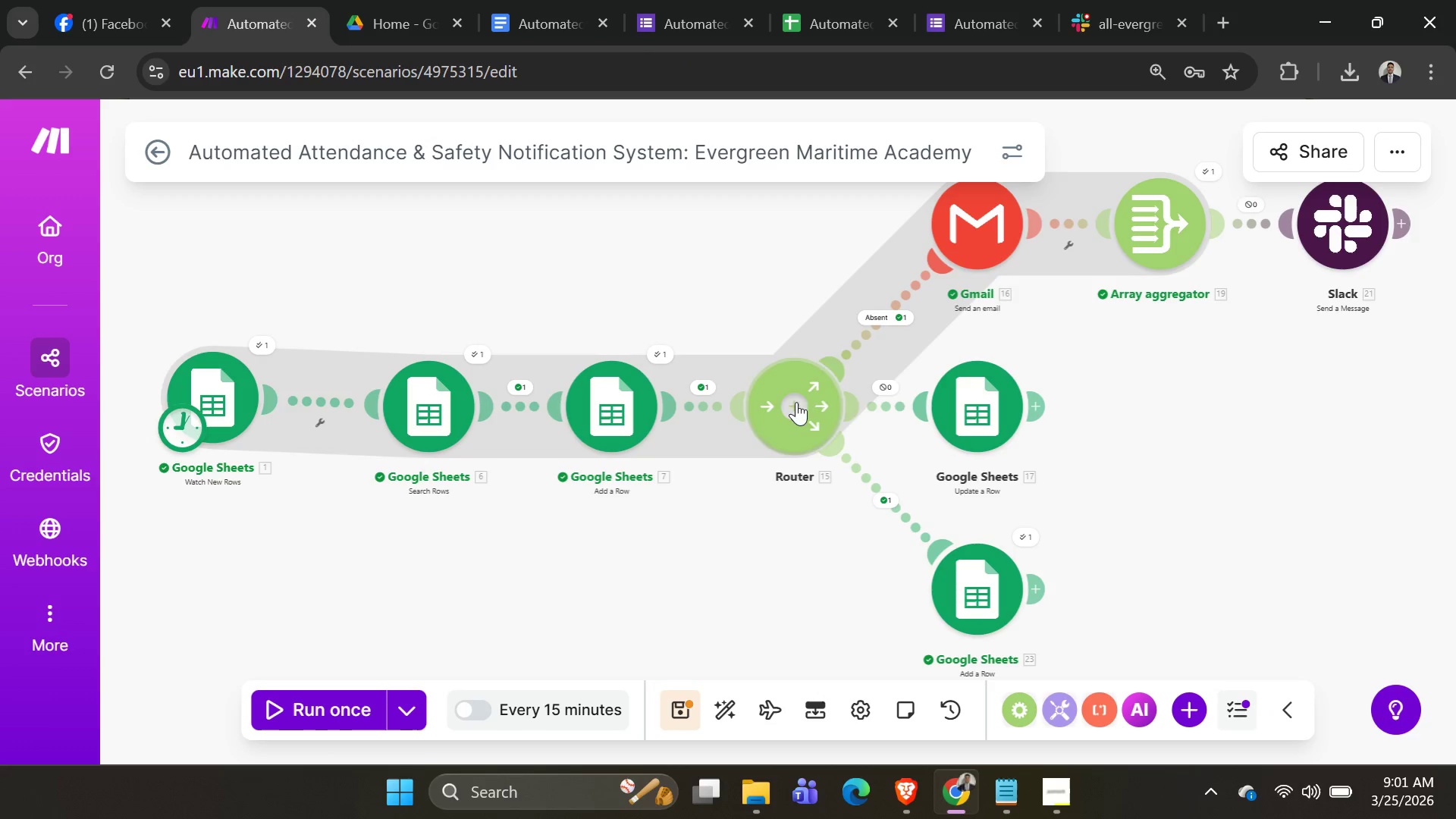 
scroll: coordinate [1004, 460], scroll_direction: down, amount: 2.0
 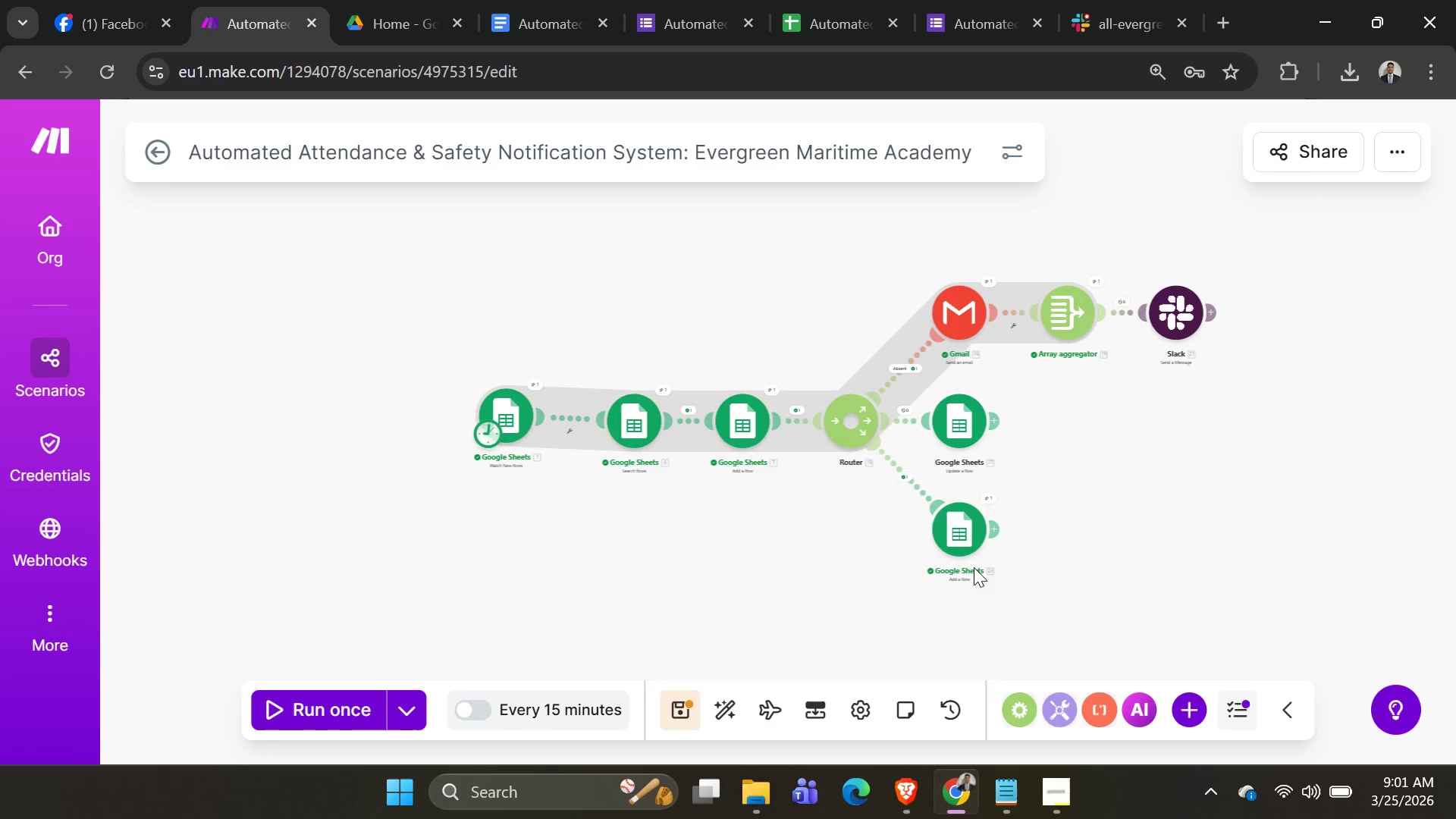 
left_click([956, 526])
 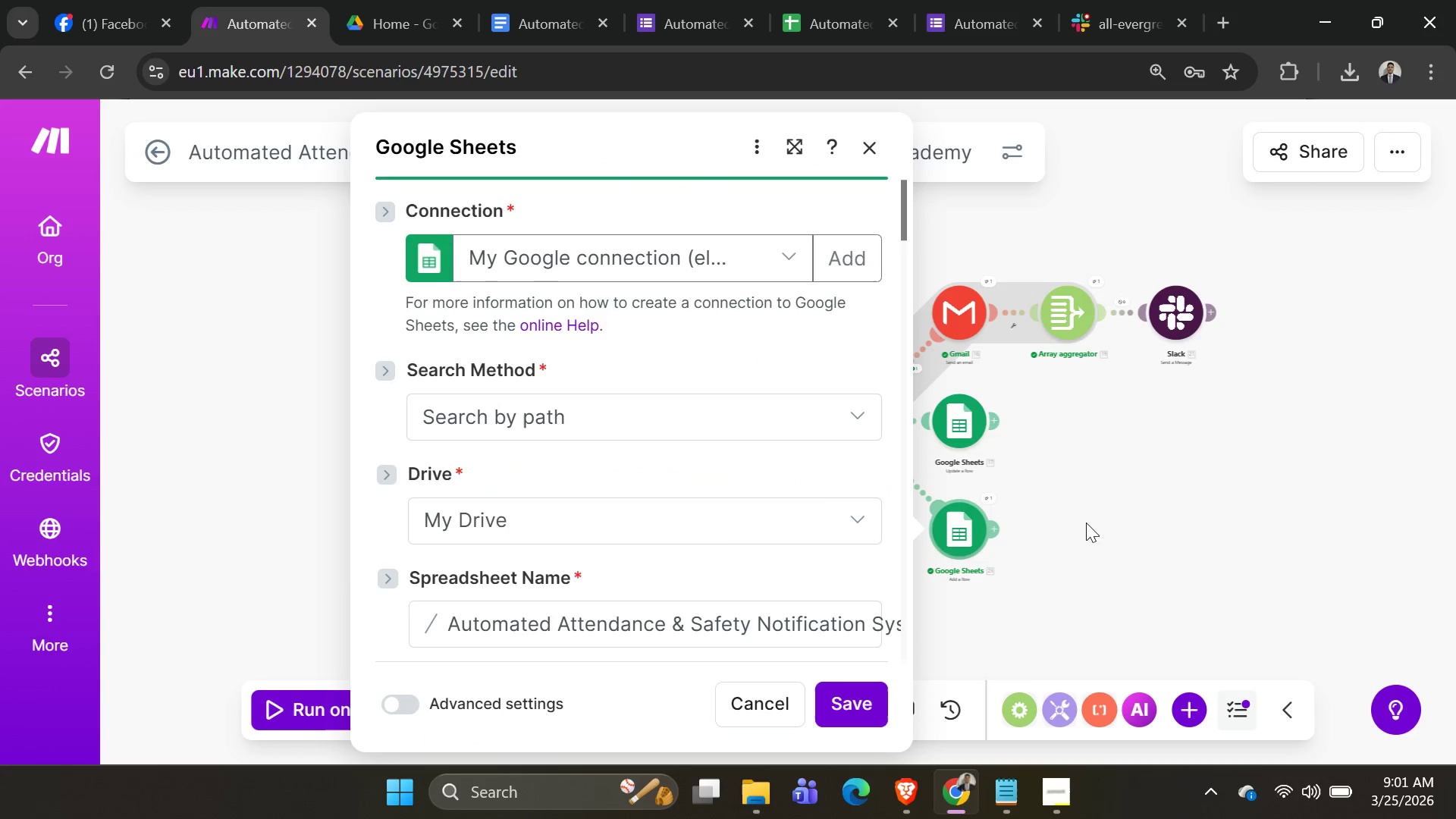 
scroll: coordinate [698, 532], scroll_direction: down, amount: 3.0
 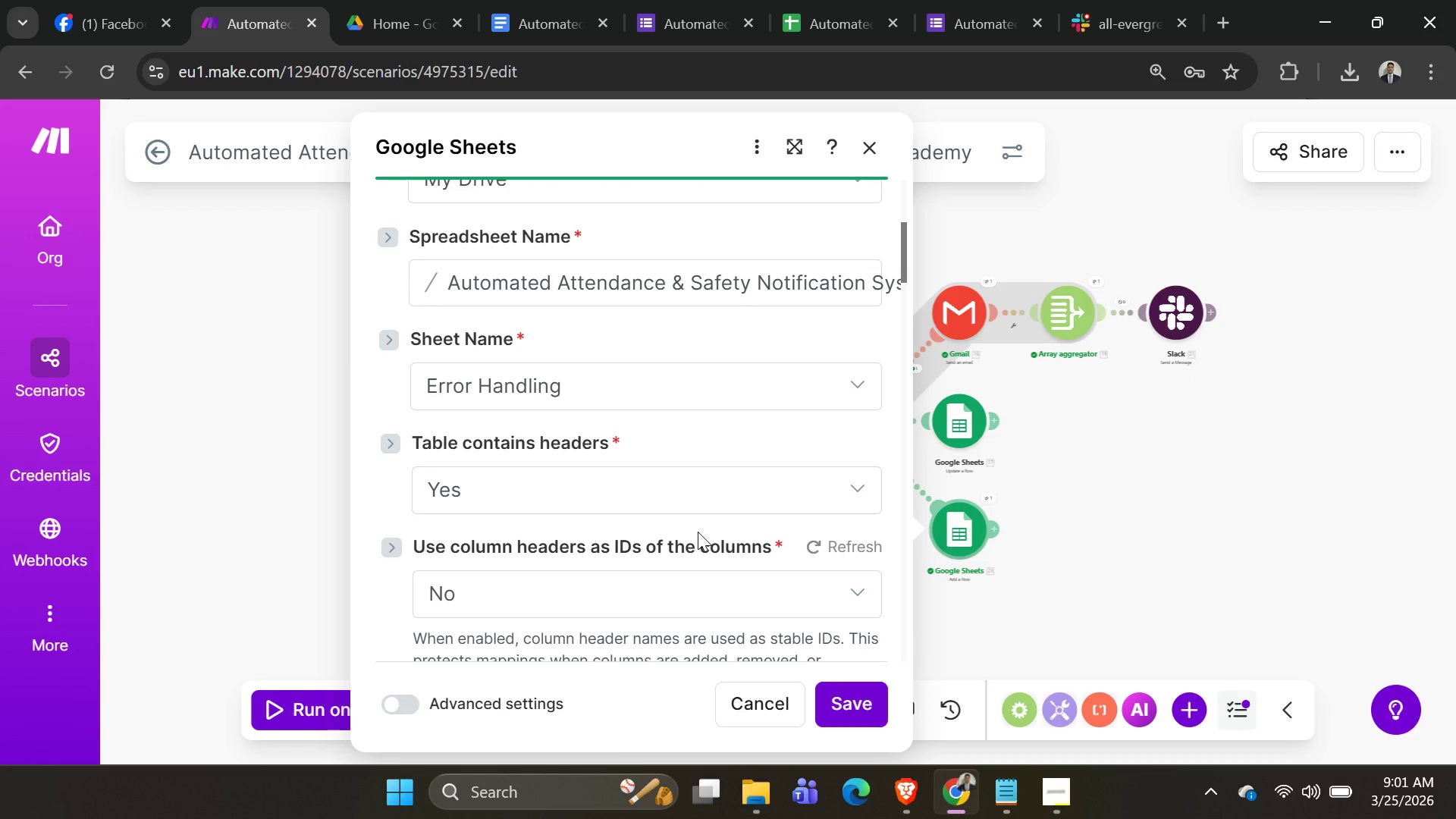 
scroll: coordinate [698, 532], scroll_direction: none, amount: 0.0
 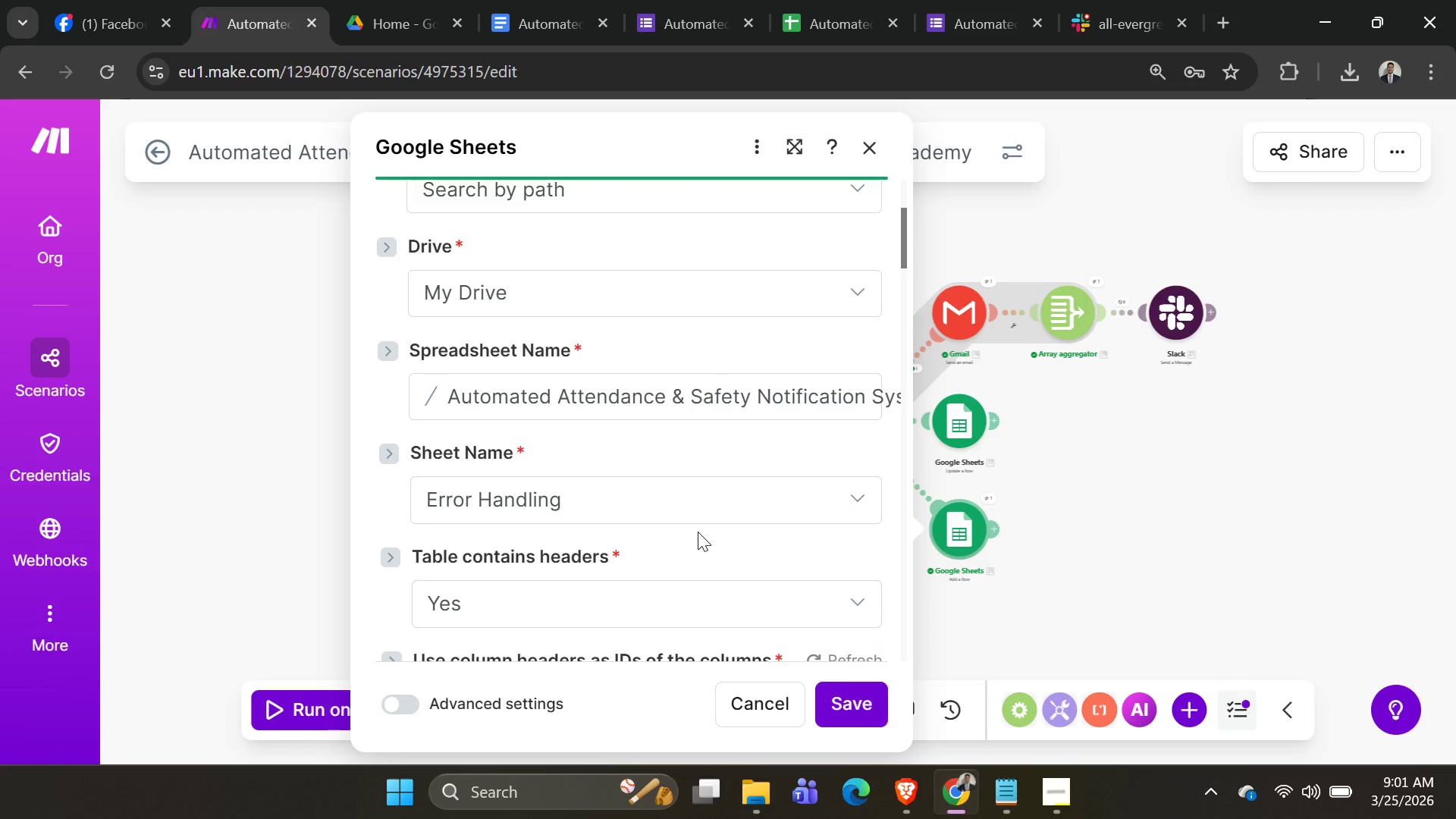 
scroll: coordinate [702, 532], scroll_direction: down, amount: 5.0
 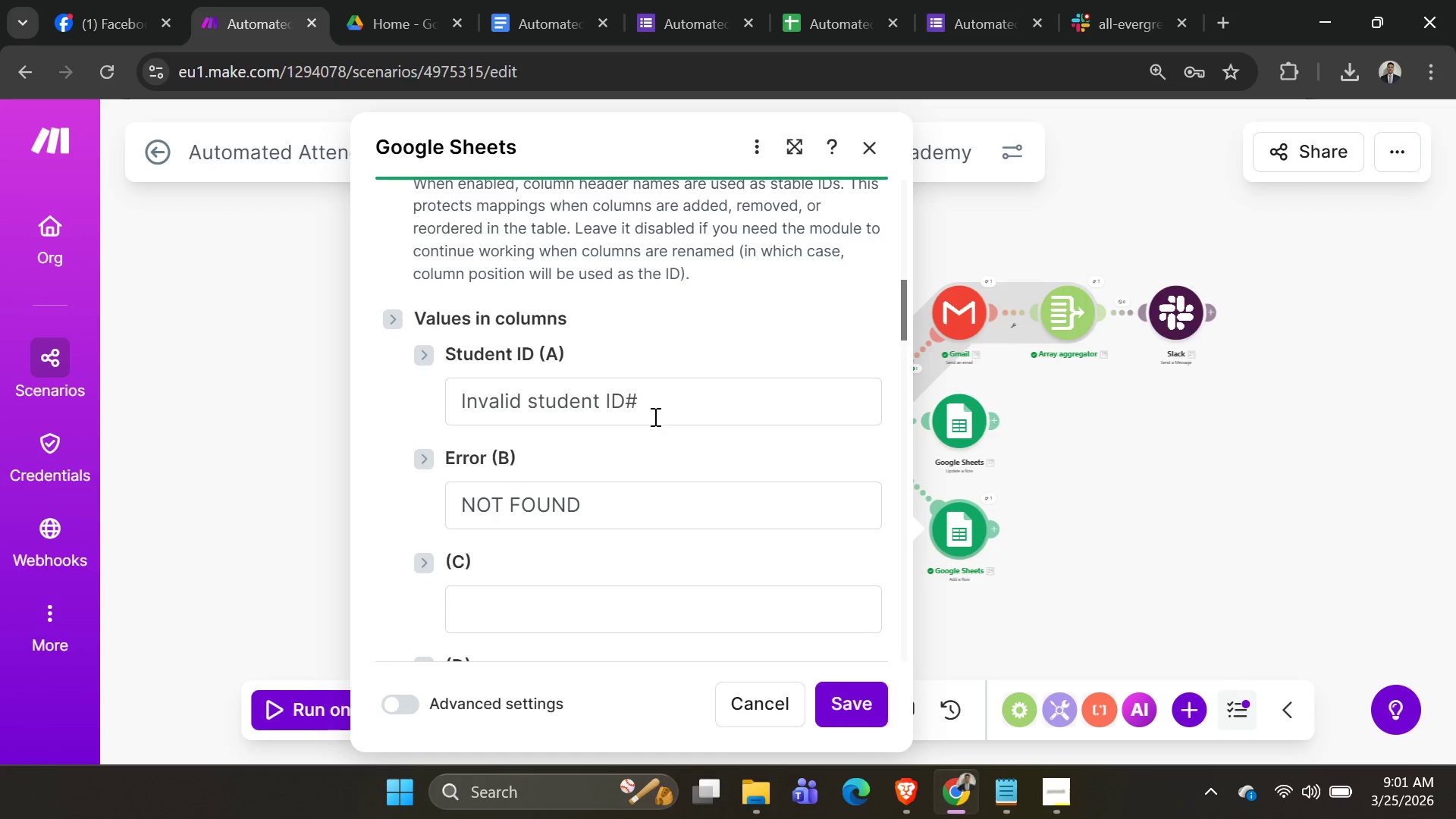 
left_click([665, 407])
 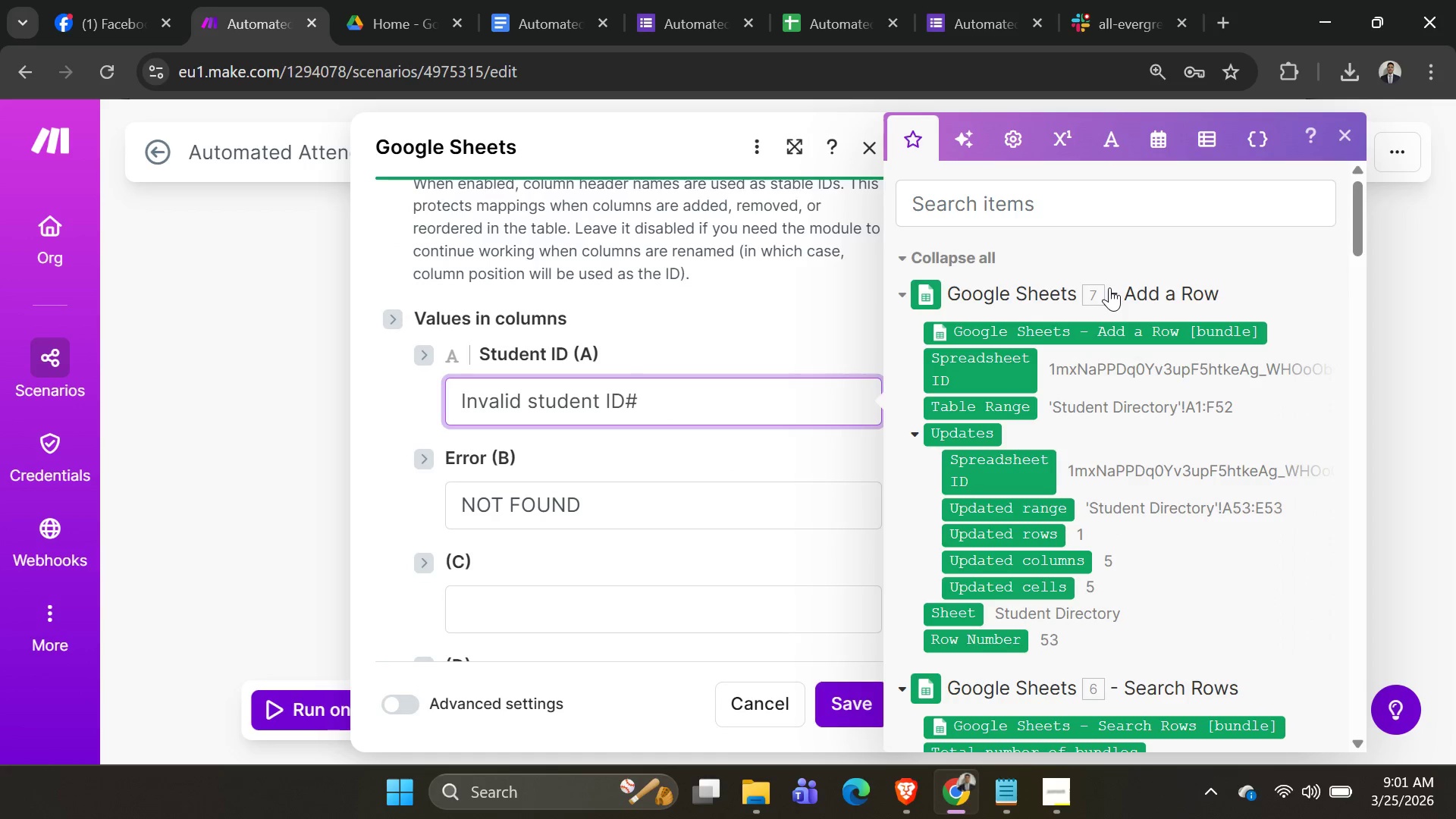 
hold_key(key=Backspace, duration=1.19)
 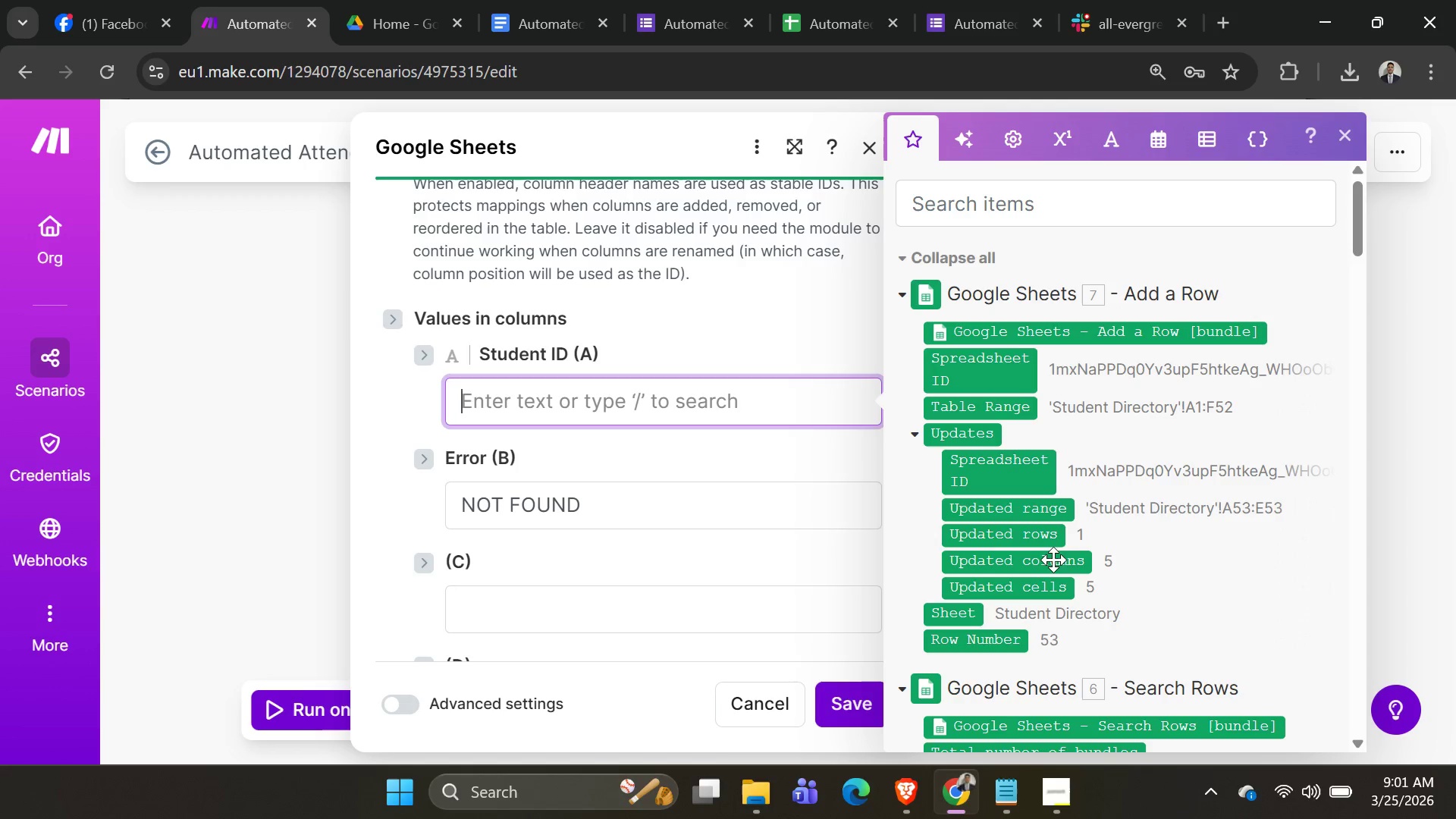 
scroll: coordinate [1060, 551], scroll_direction: down, amount: 4.0
 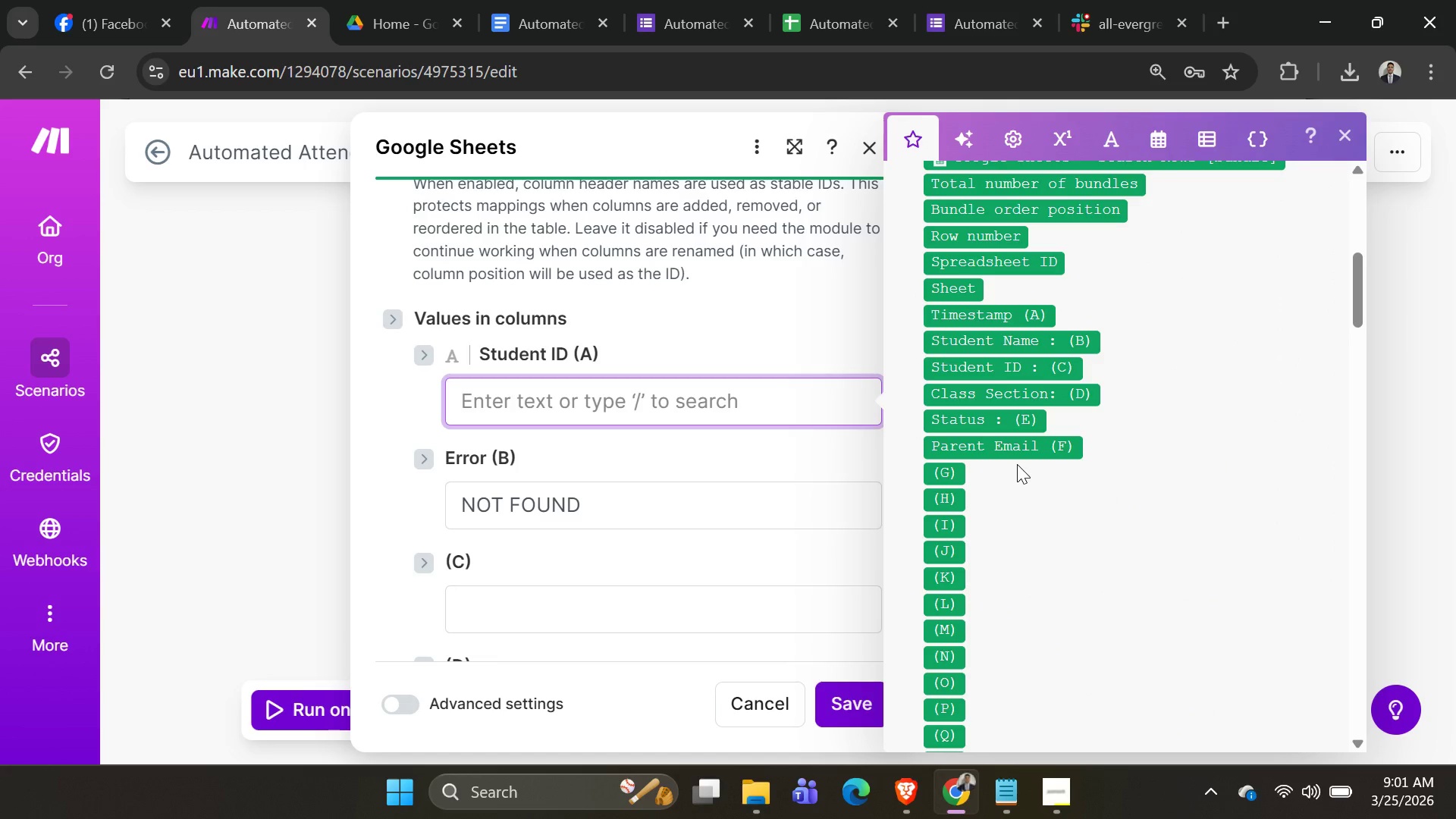 
scroll: coordinate [1033, 459], scroll_direction: none, amount: 0.0
 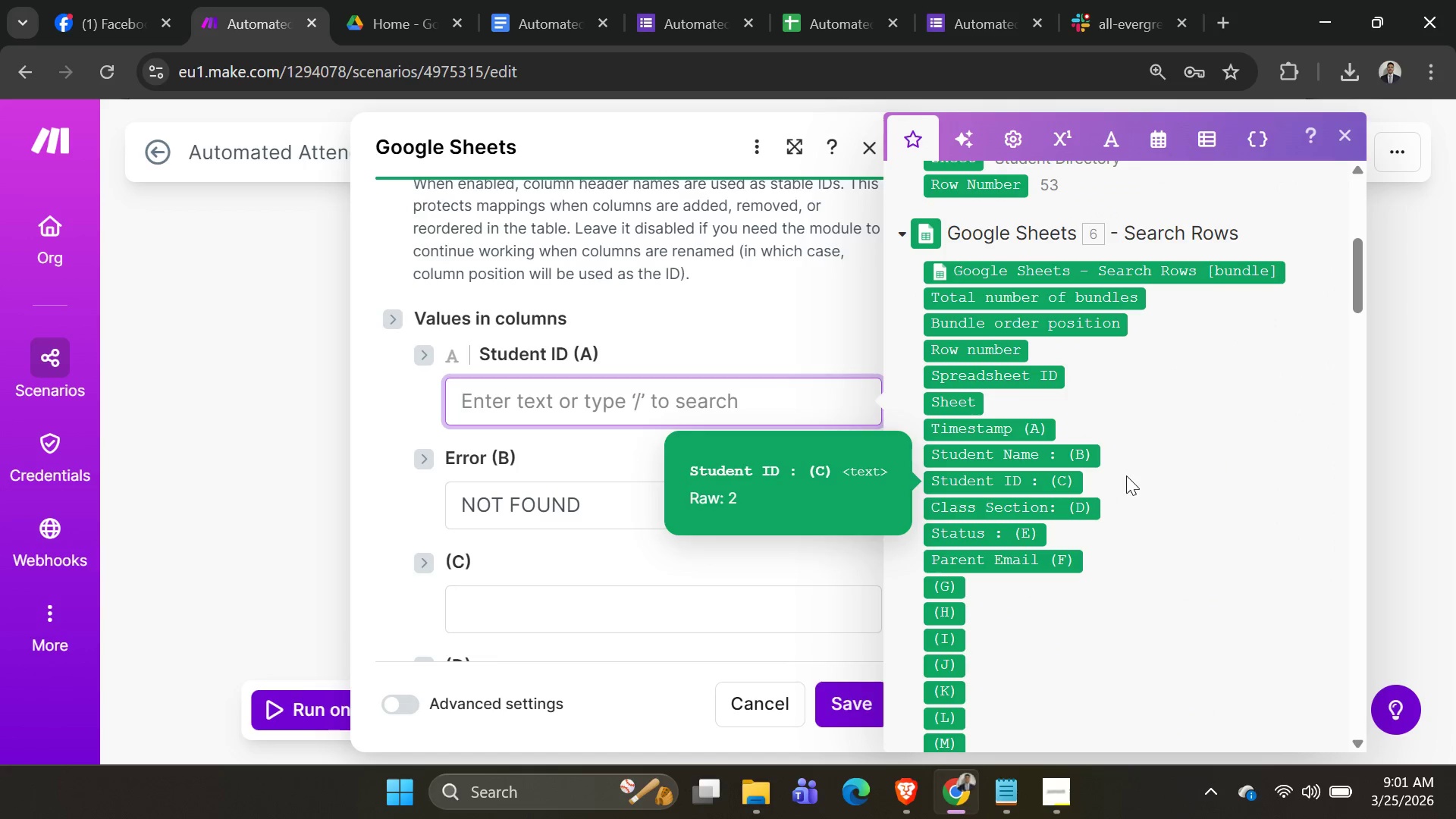 
left_click([1020, 479])
 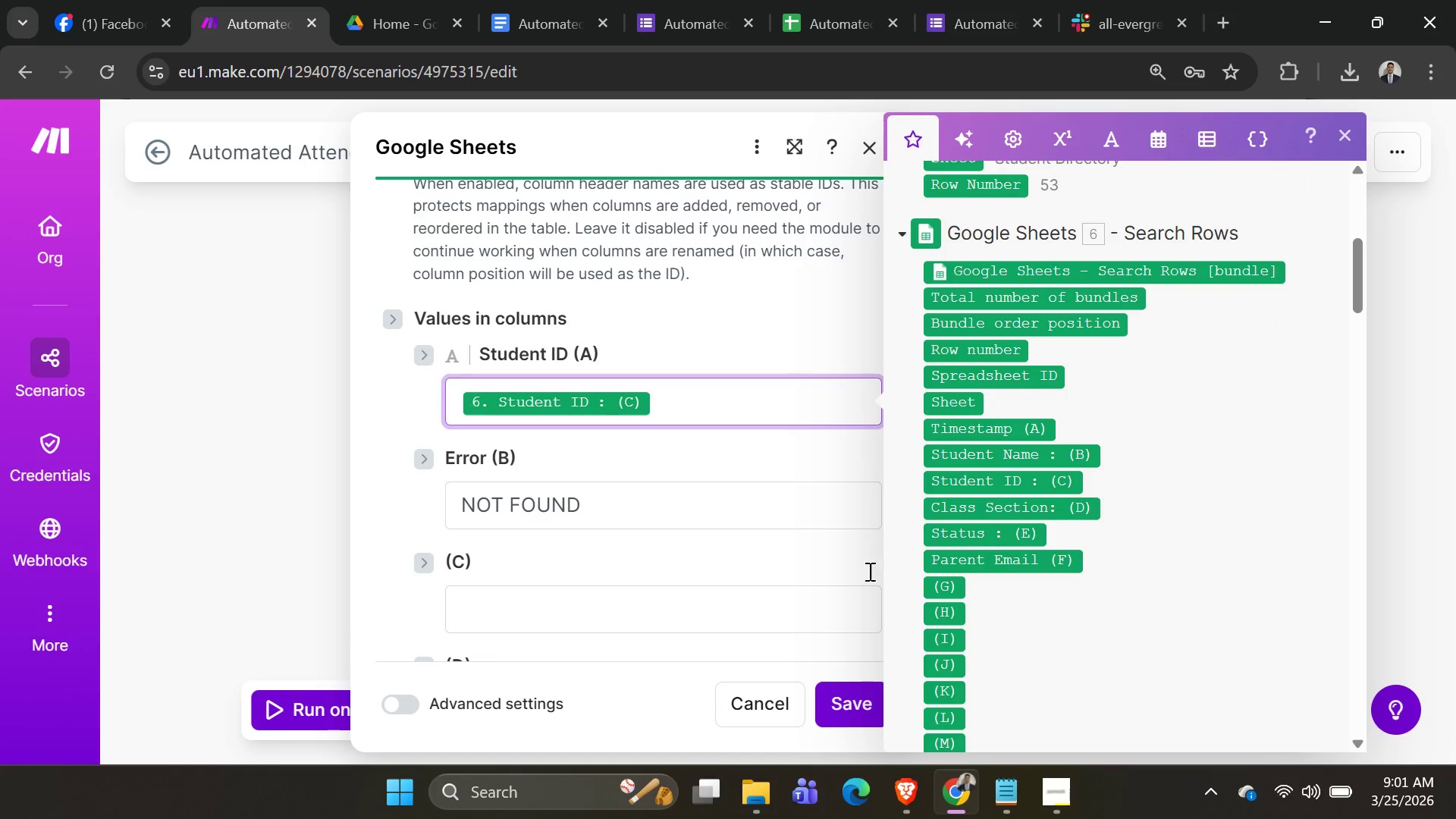 
scroll: coordinate [1053, 507], scroll_direction: down, amount: 25.0
 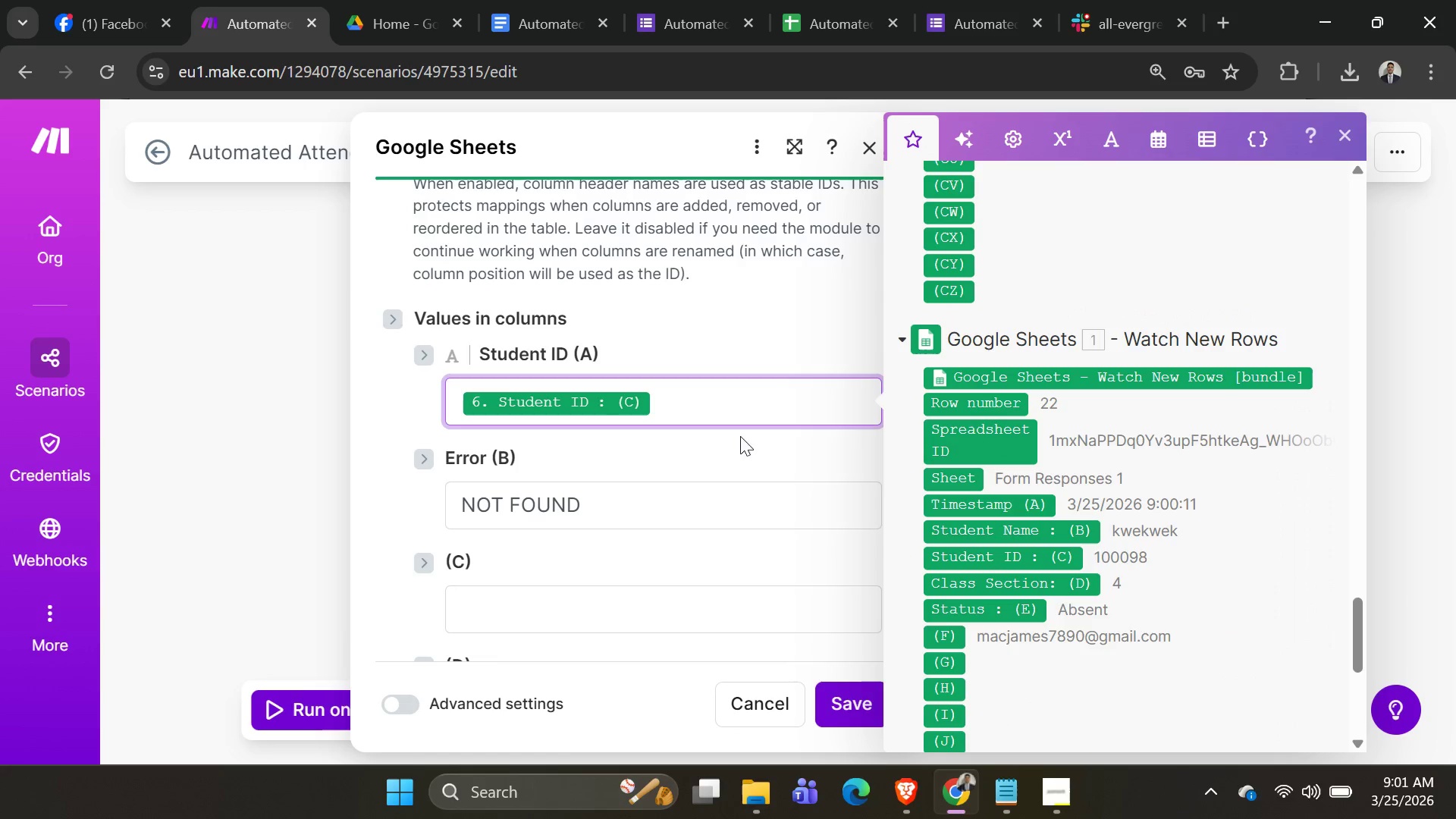 
left_click([726, 400])
 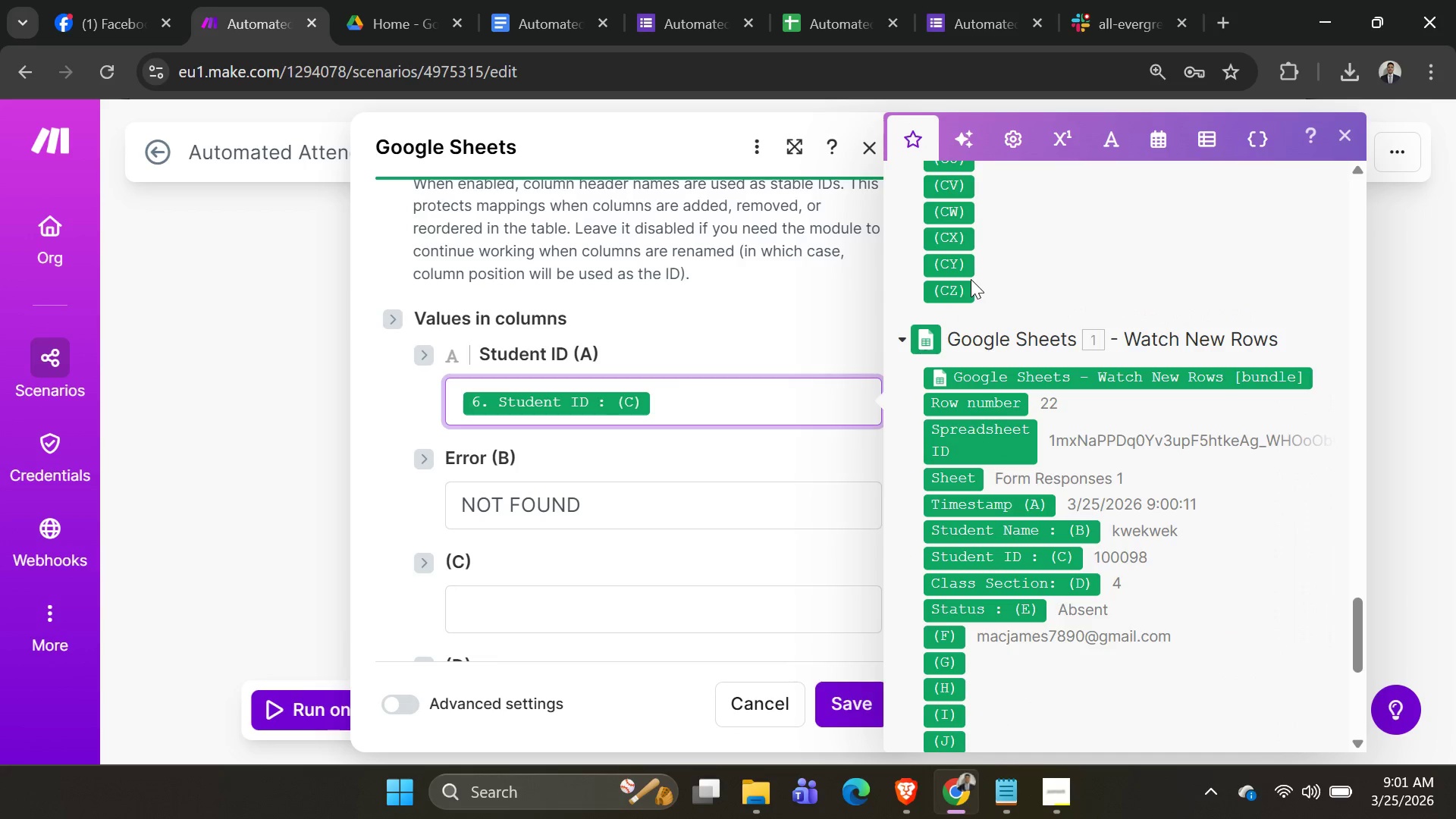 
key(Backspace)
 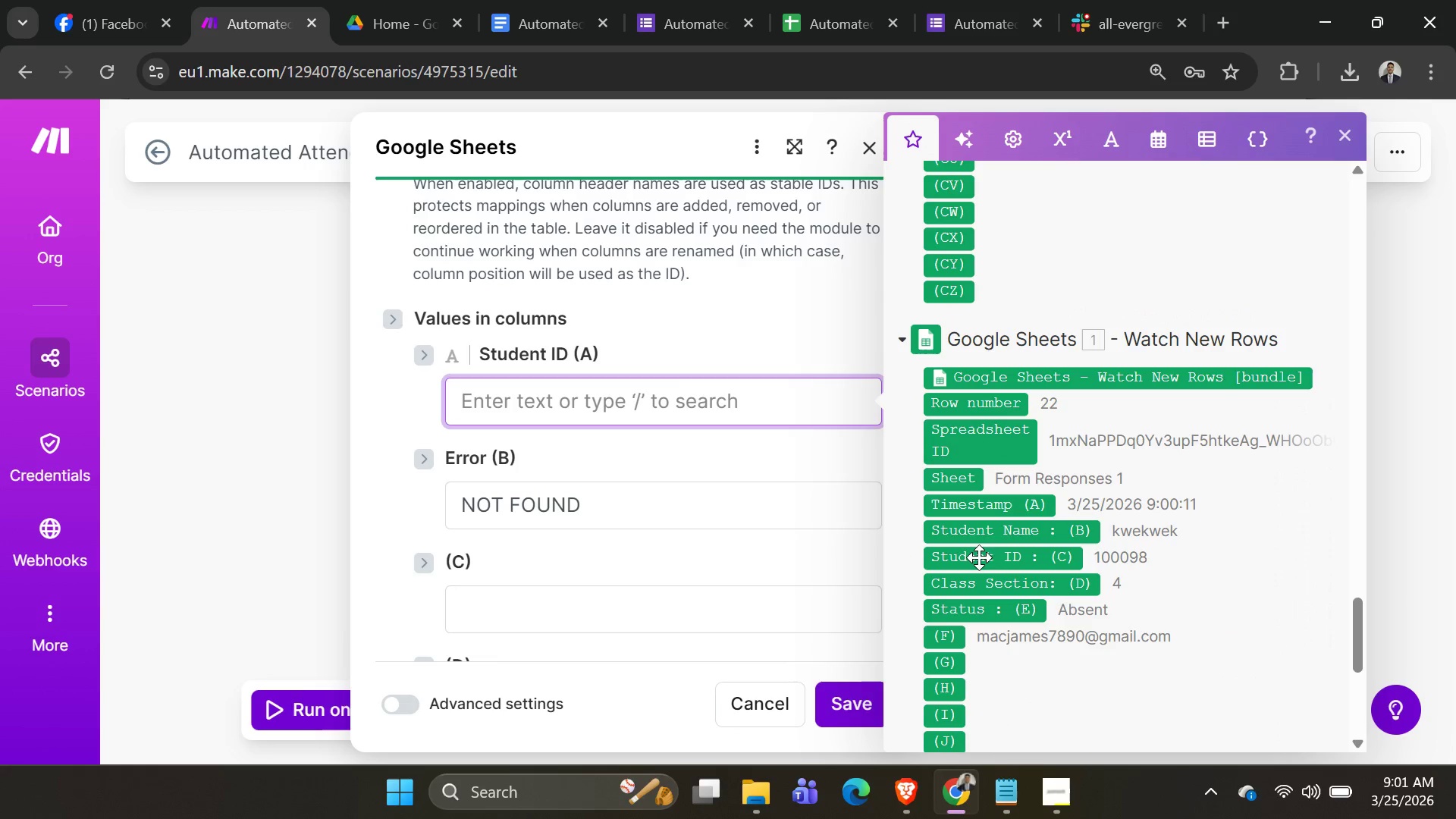 
left_click([980, 560])
 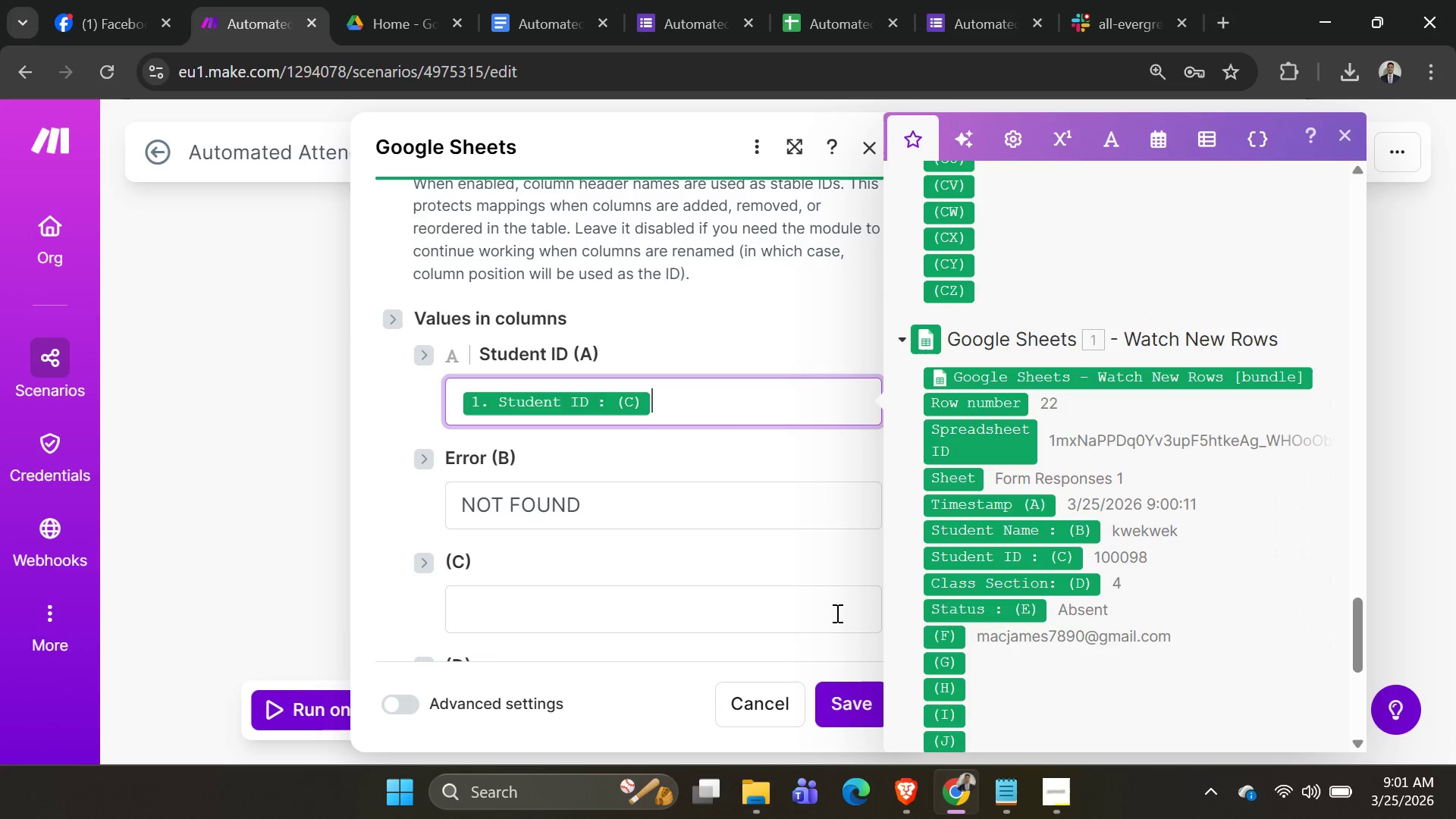 
left_click([846, 692])
 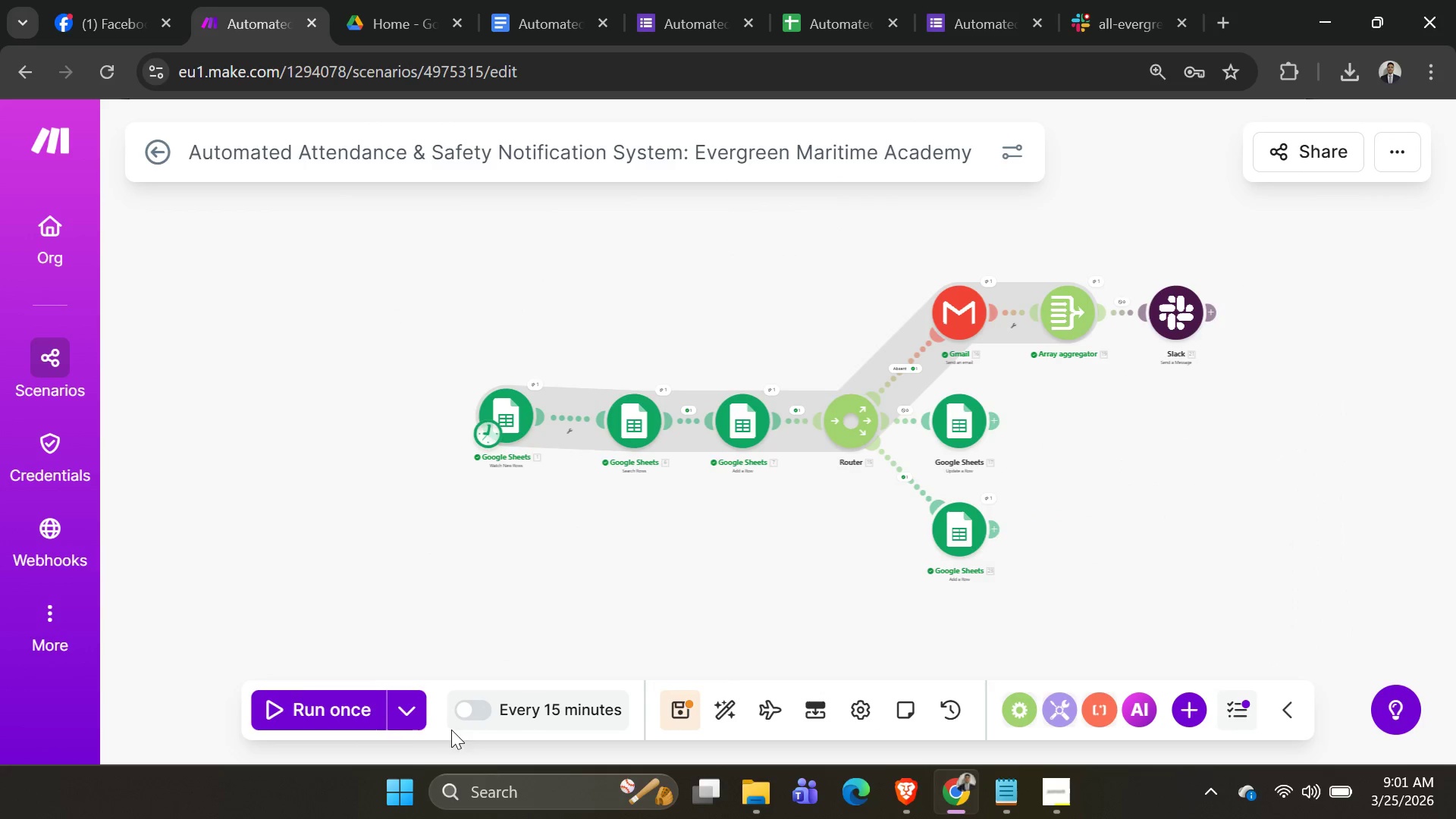 
left_click([400, 724])
 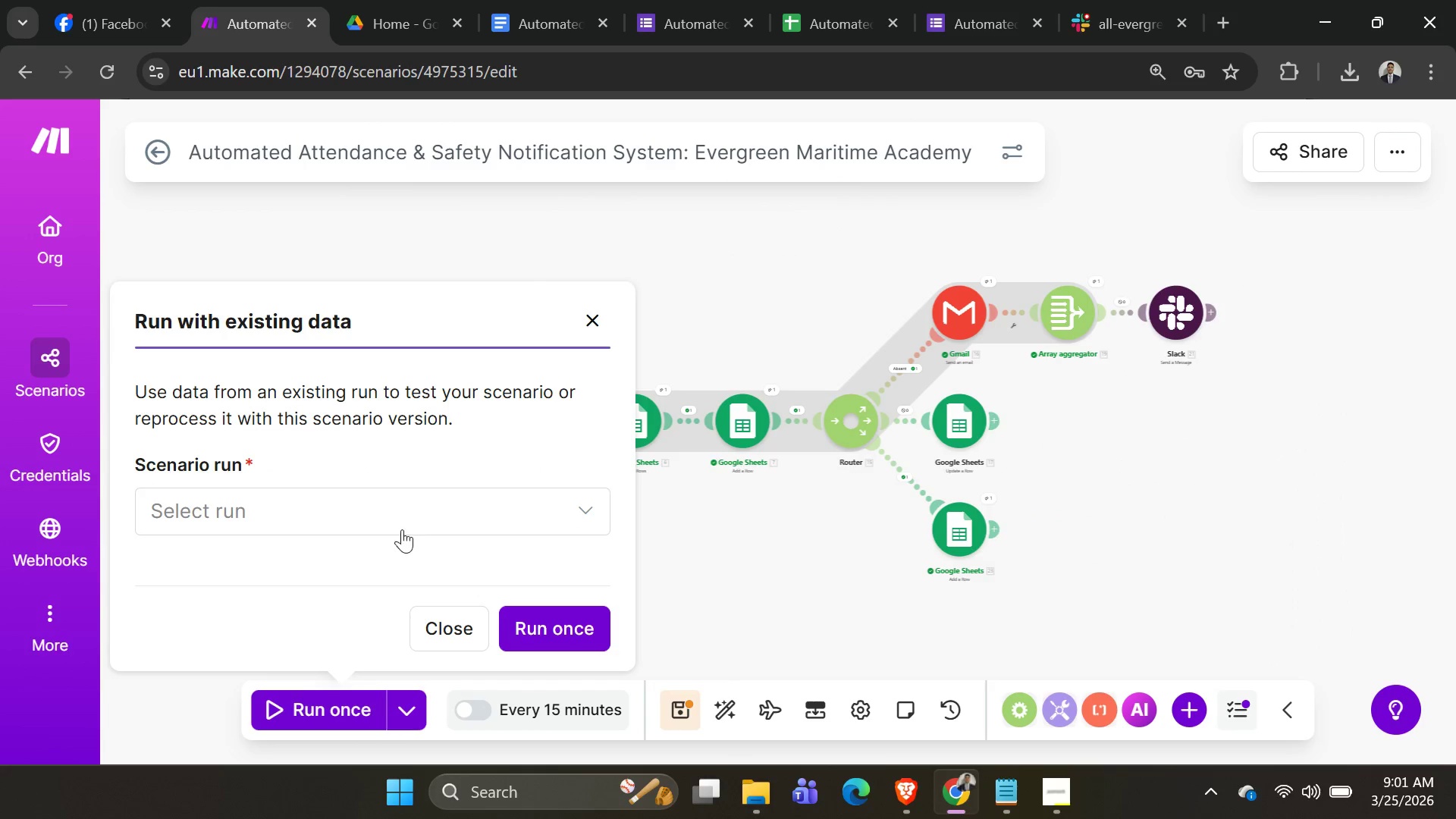 
left_click([397, 509])
 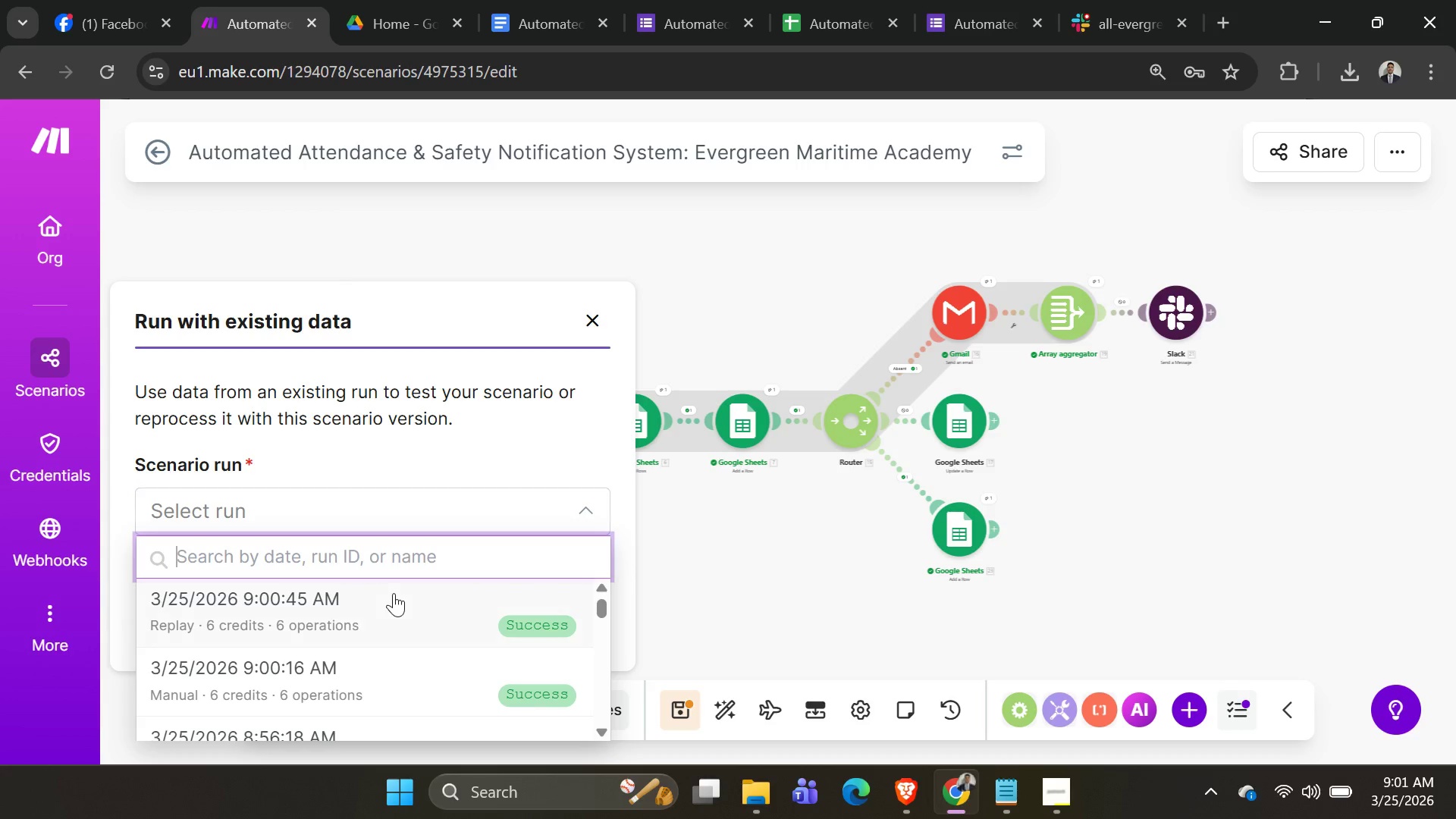 
left_click([391, 614])
 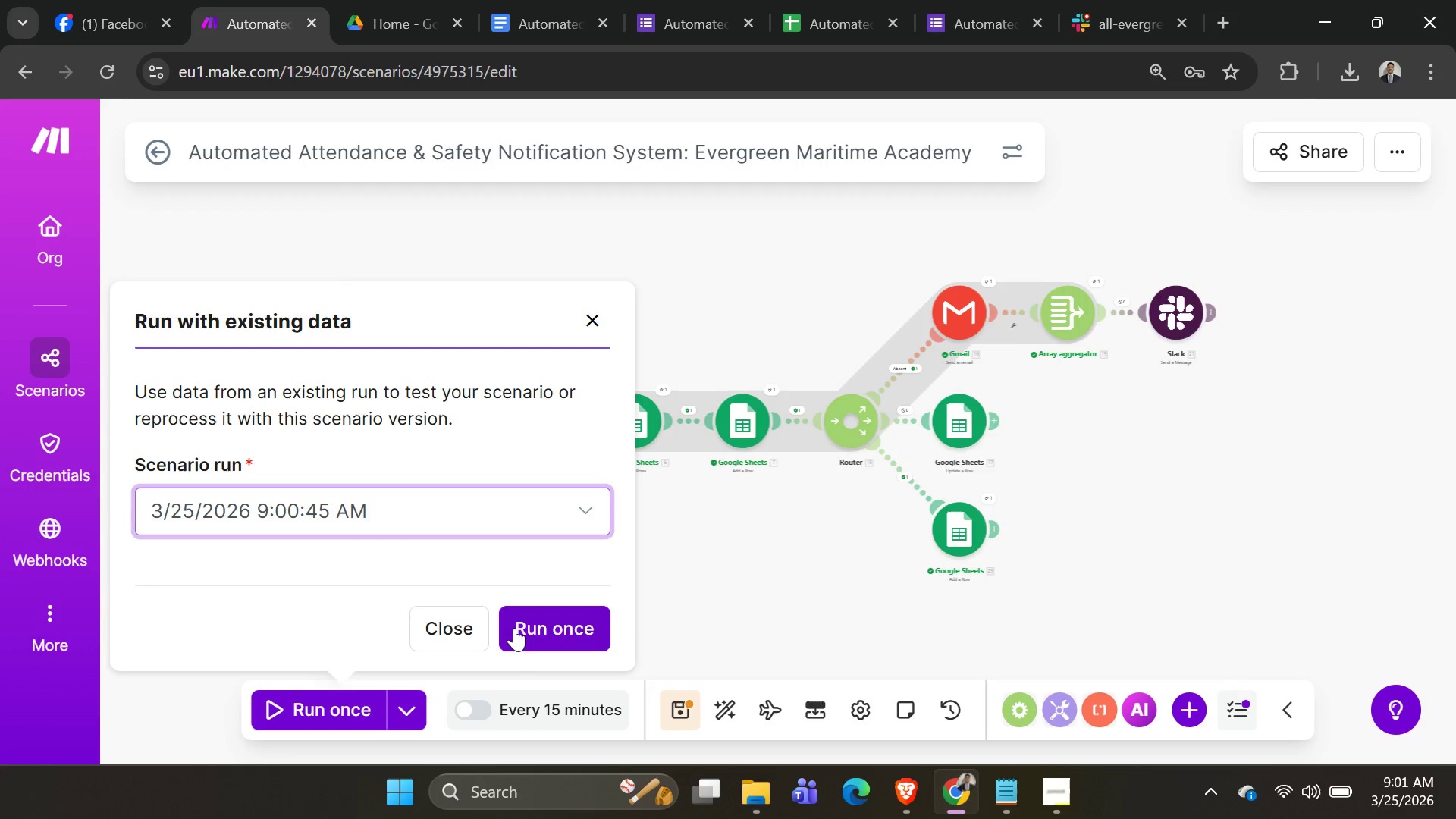 
left_click([514, 628])
 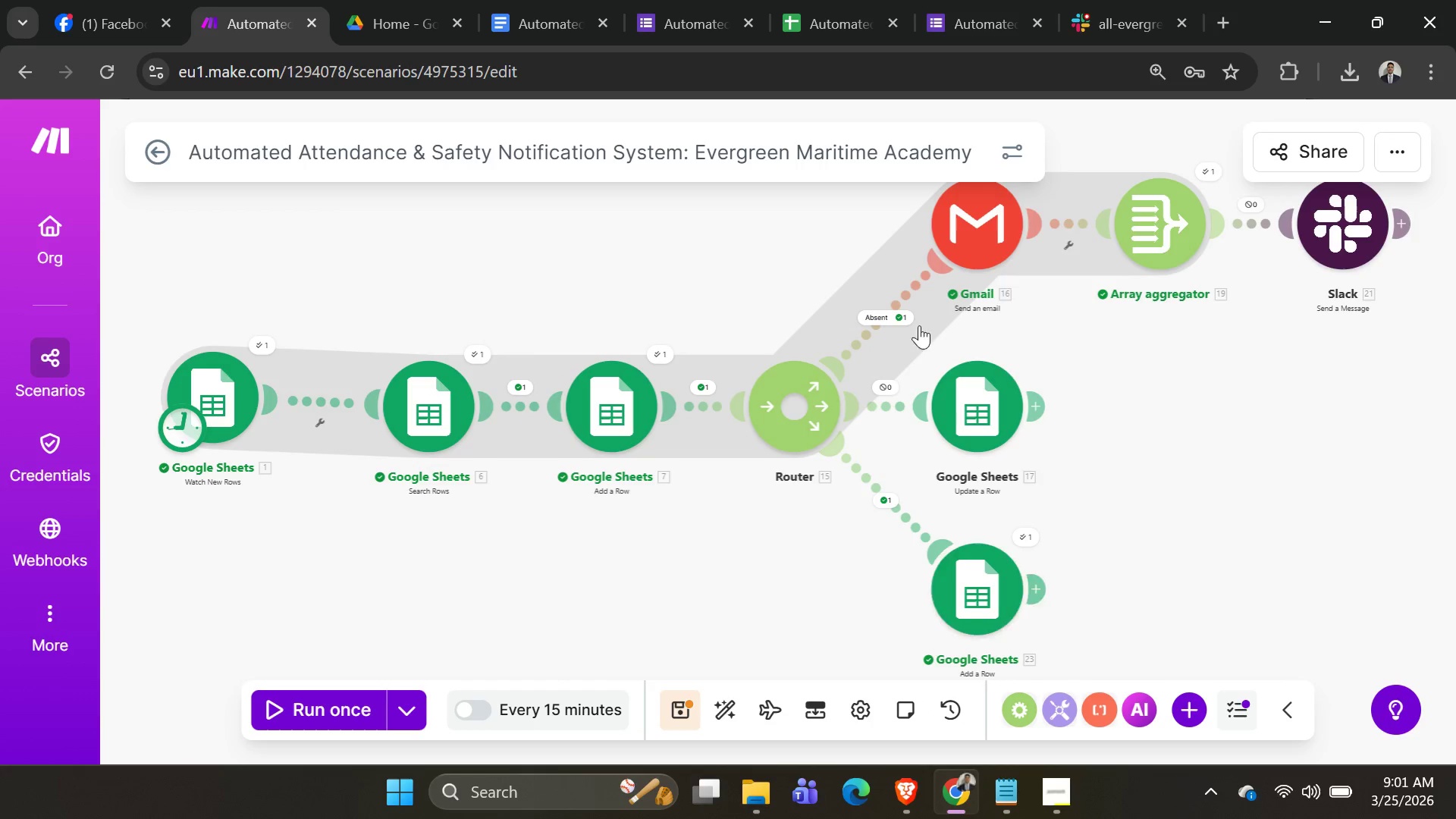 
left_click([838, 30])
 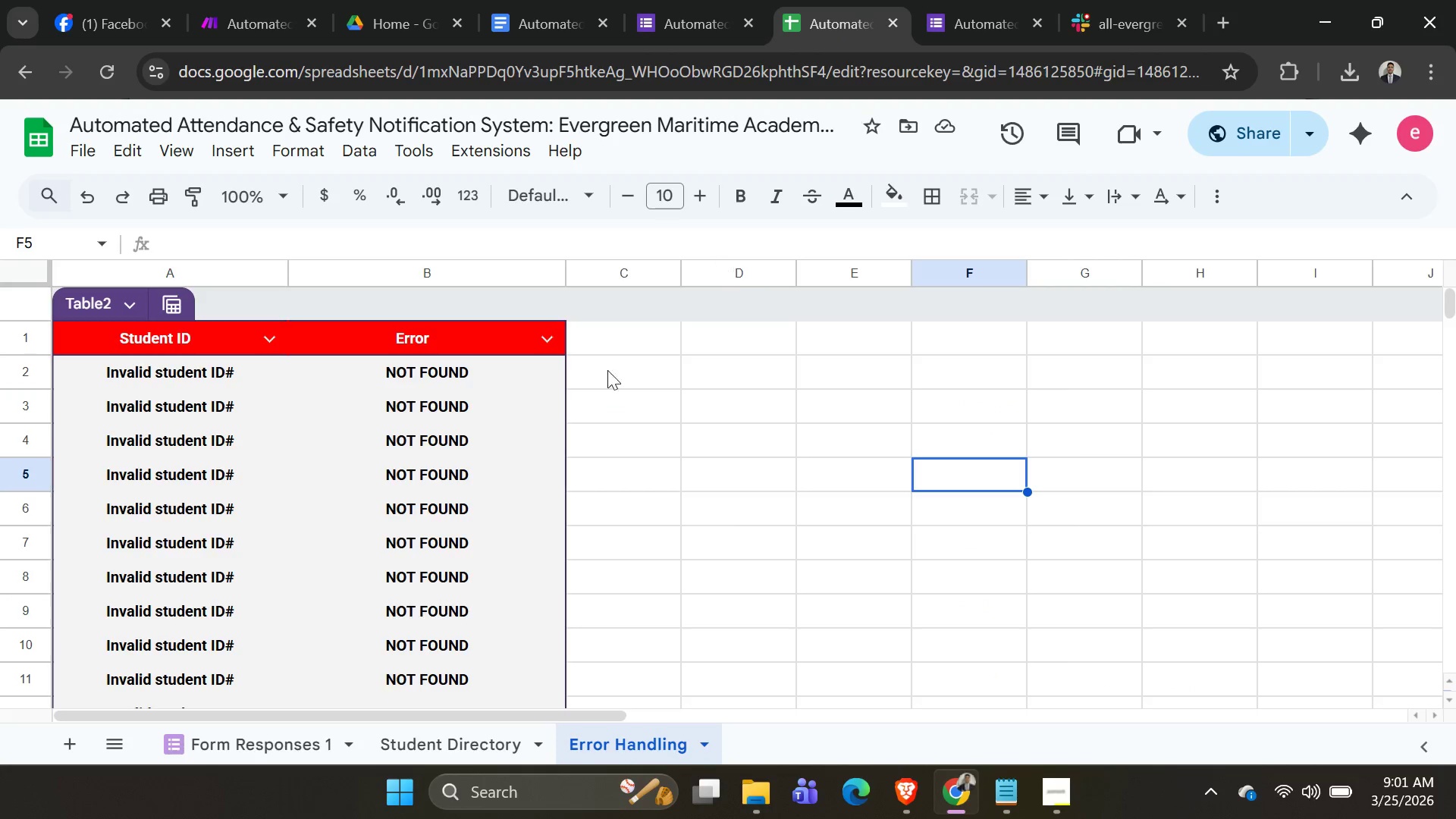 
scroll: coordinate [403, 507], scroll_direction: down, amount: 2.0
 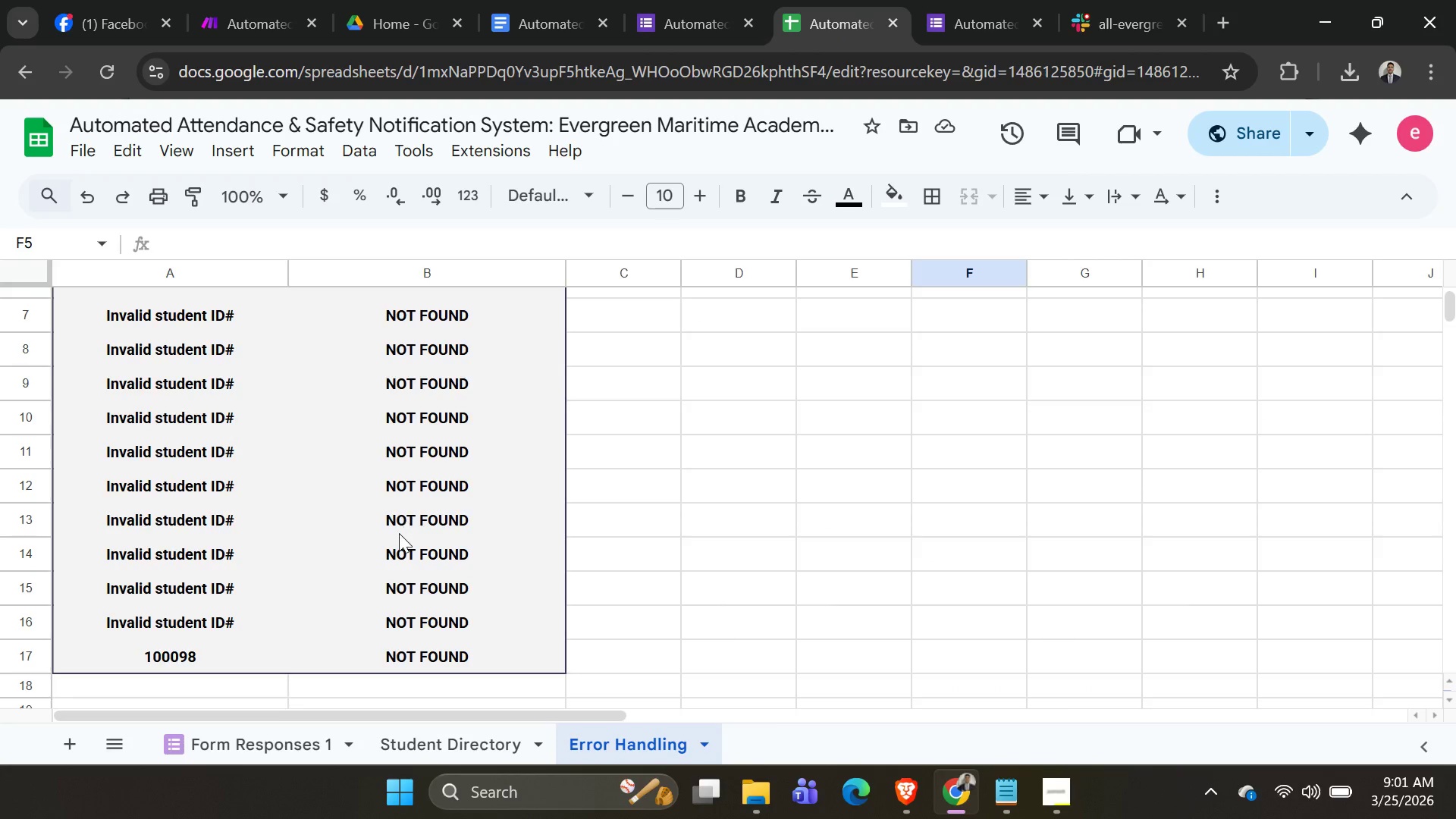 
scroll: coordinate [399, 533], scroll_direction: up, amount: 4.0
 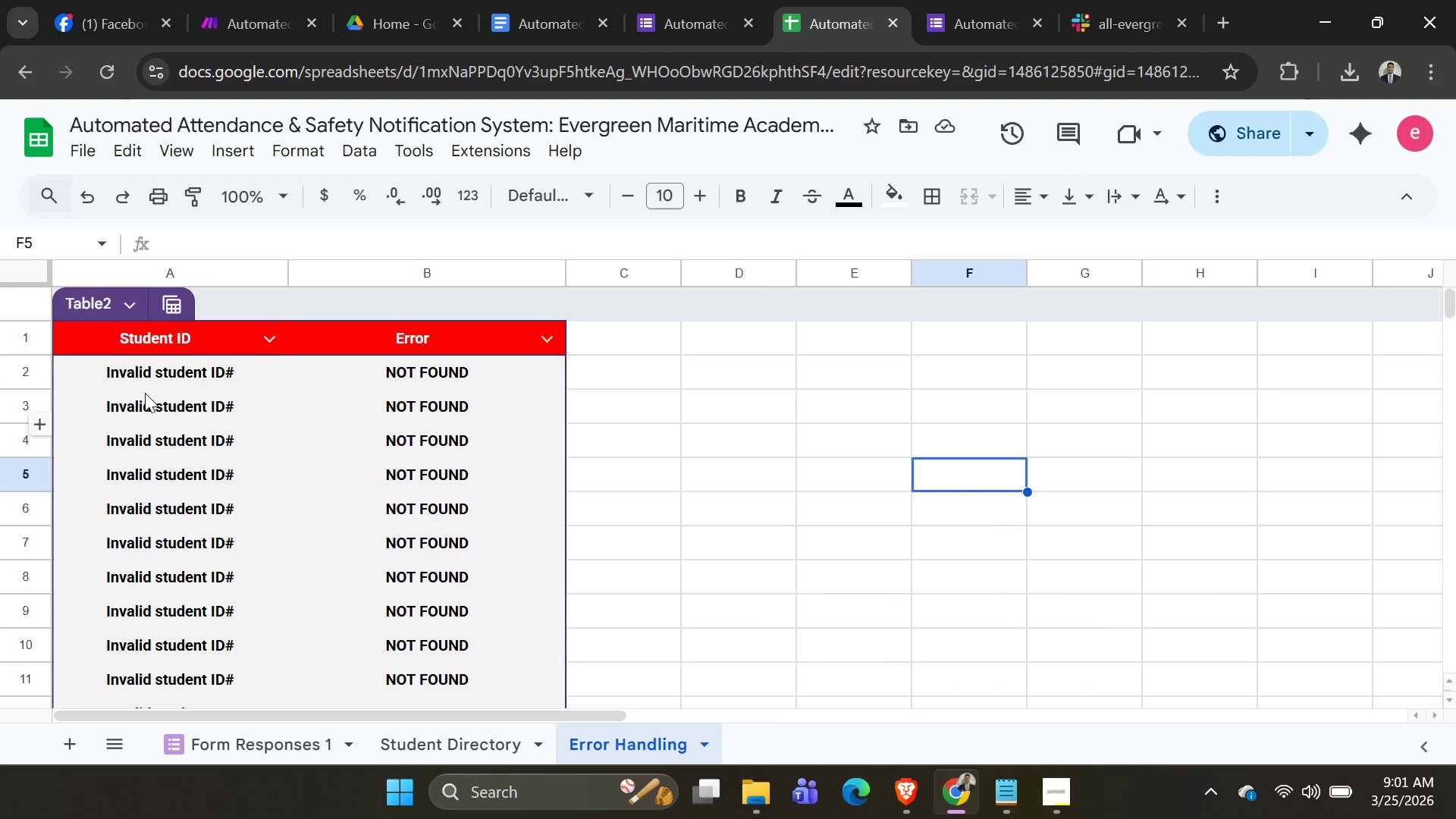 
left_click([152, 377])
 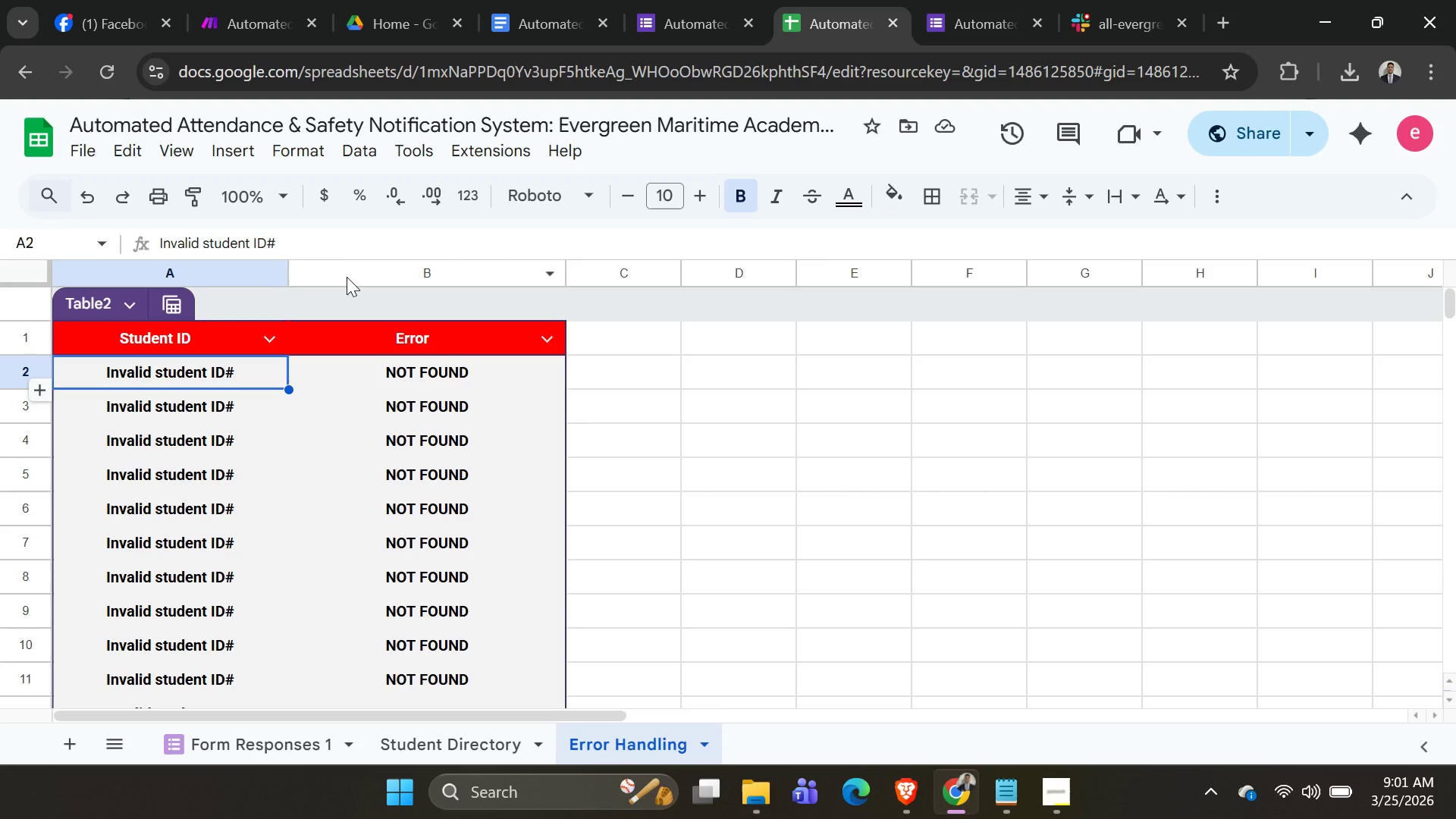 
key(Shift+ArrowRight)
 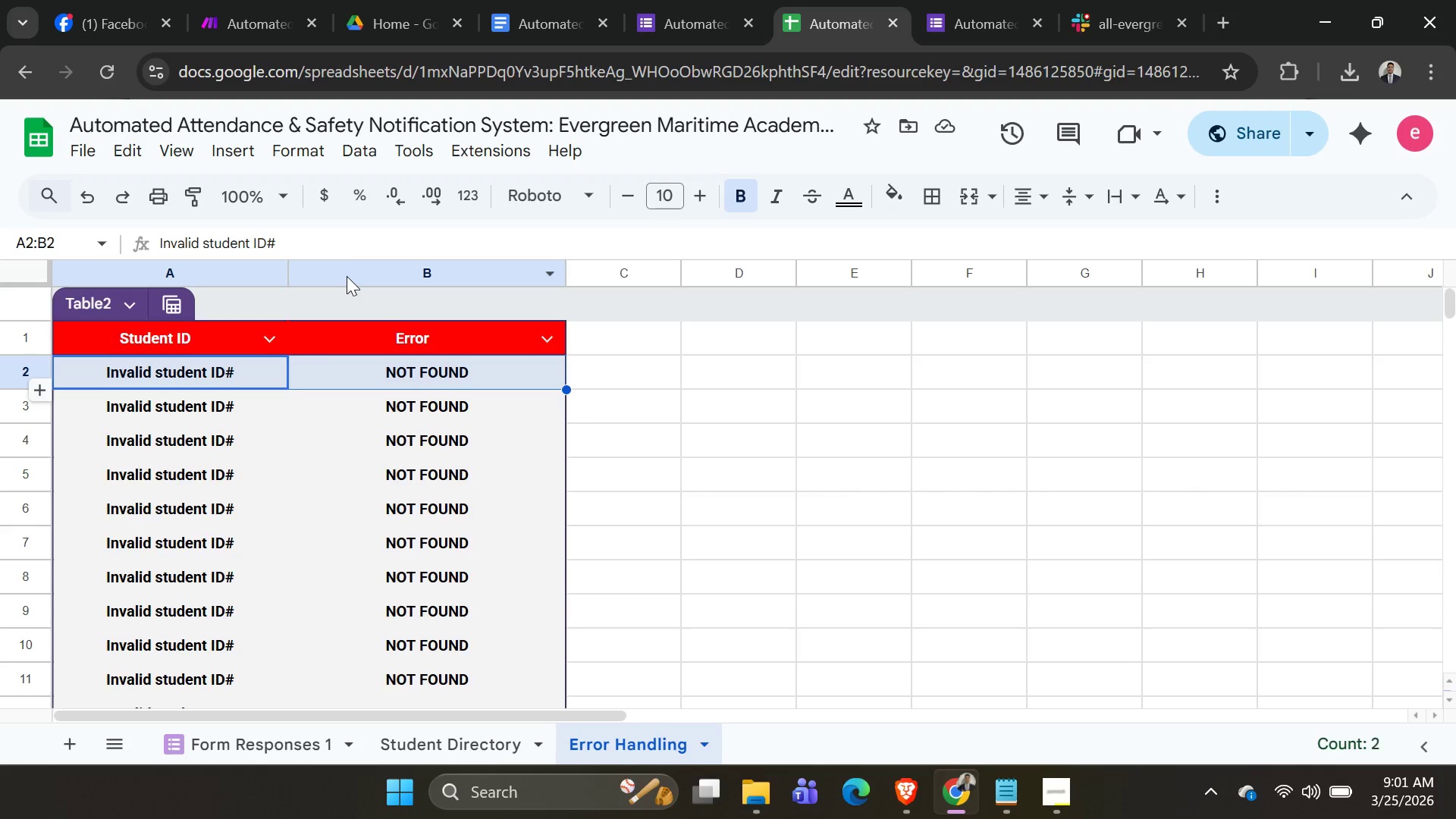 
key(Shift+ArrowRight)
 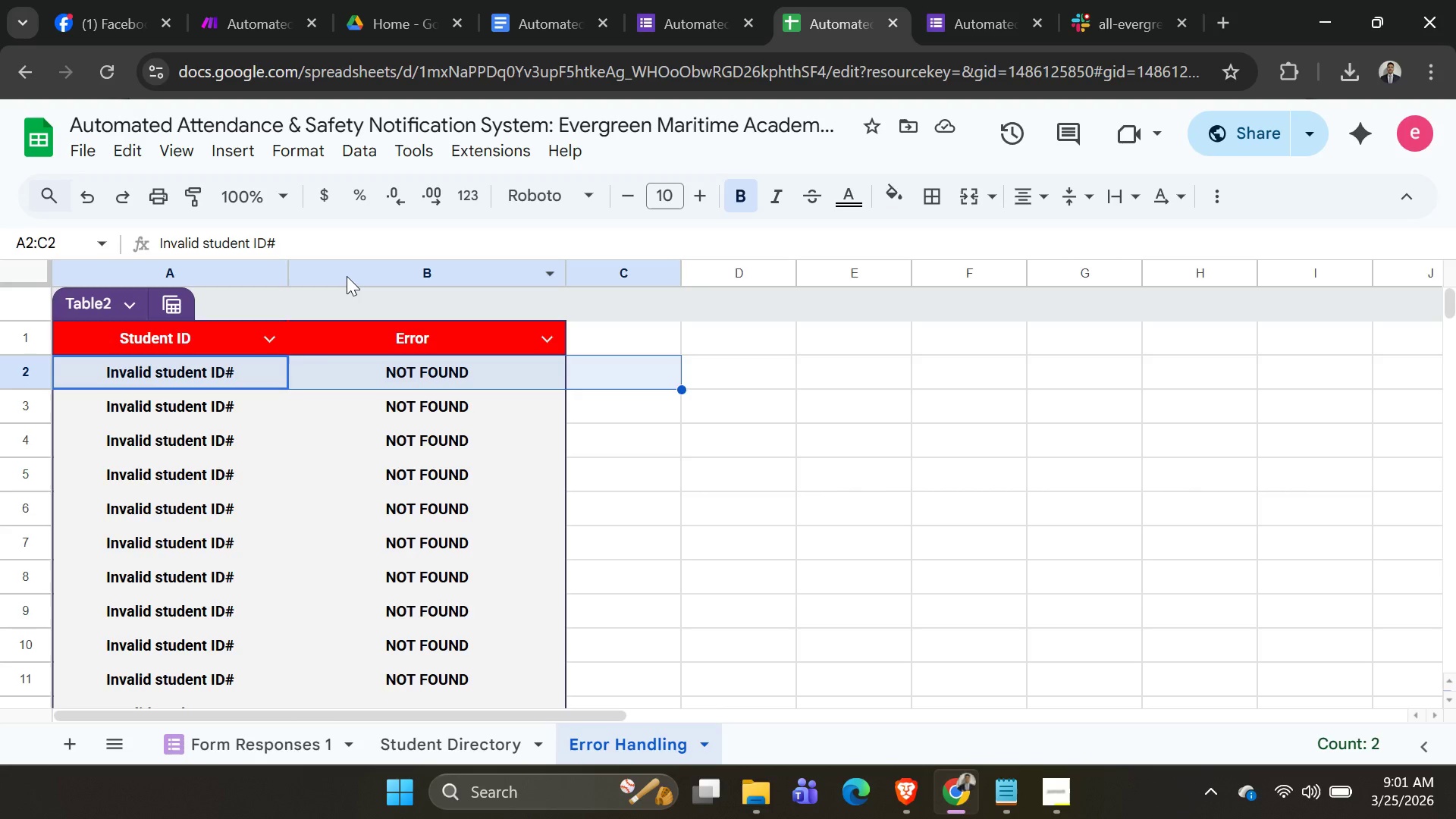 
key(Shift+ArrowLeft)
 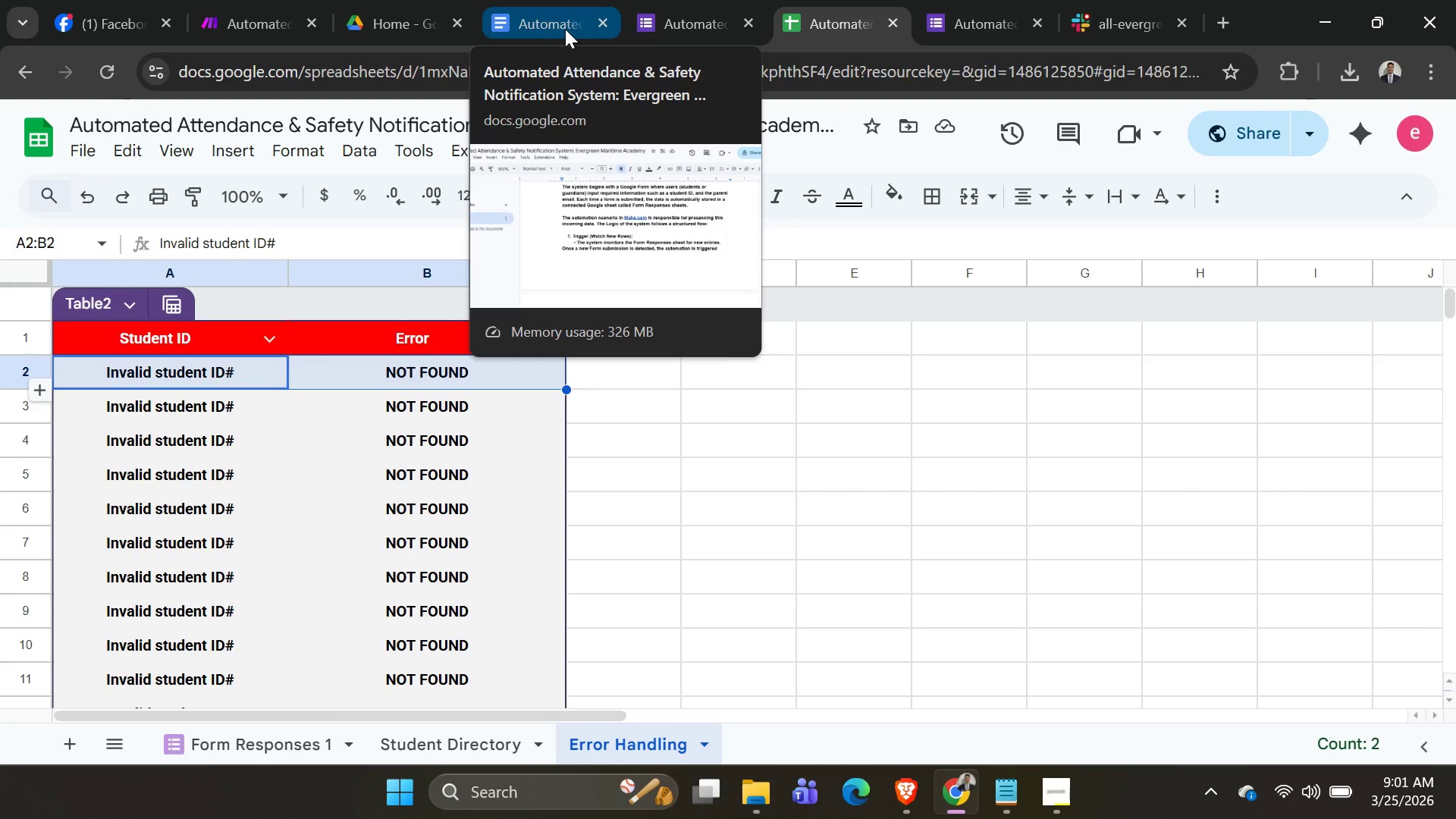 
left_click([698, 5])
 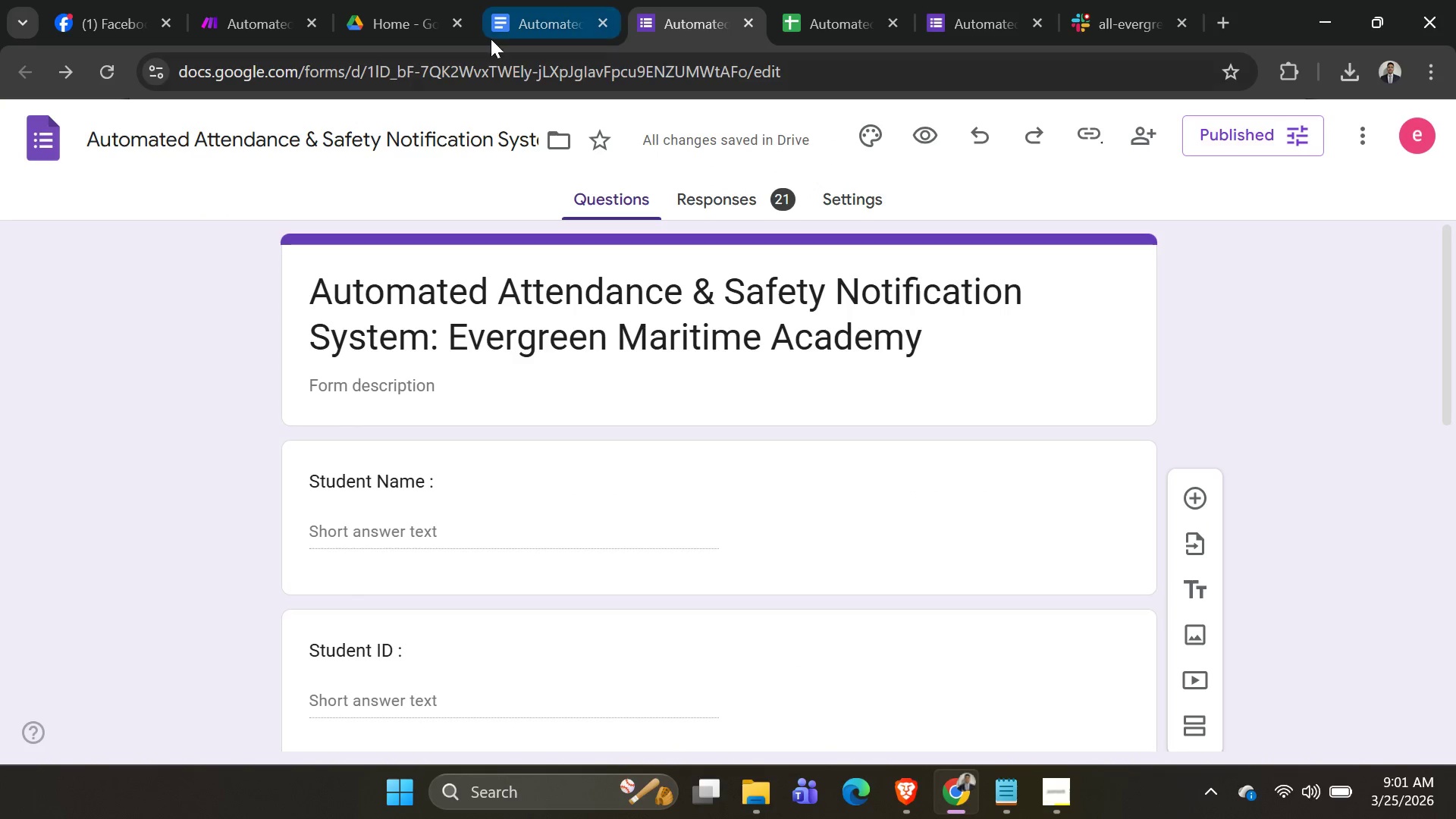 
left_click([507, 33])
 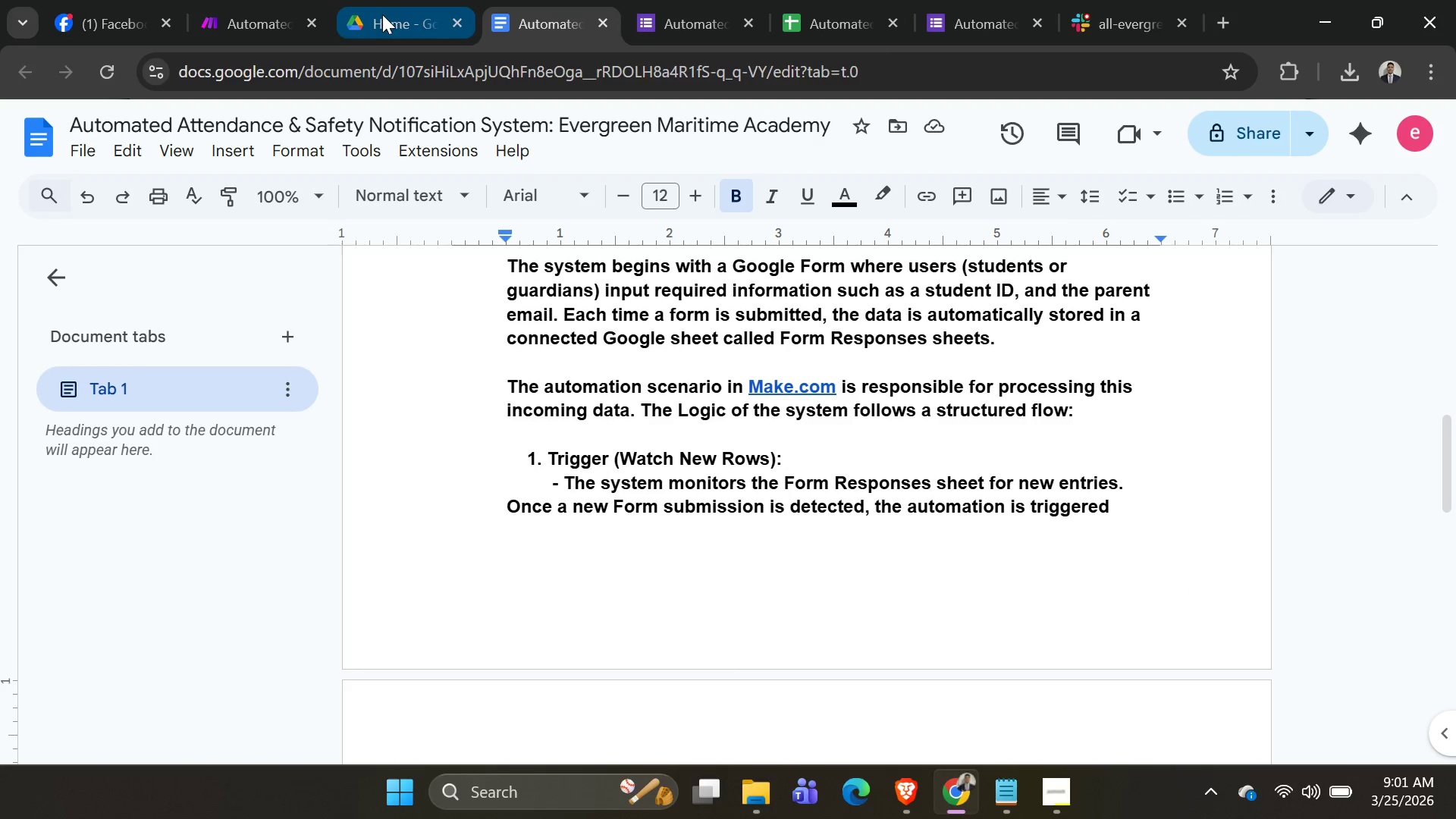 
left_click([278, 23])
 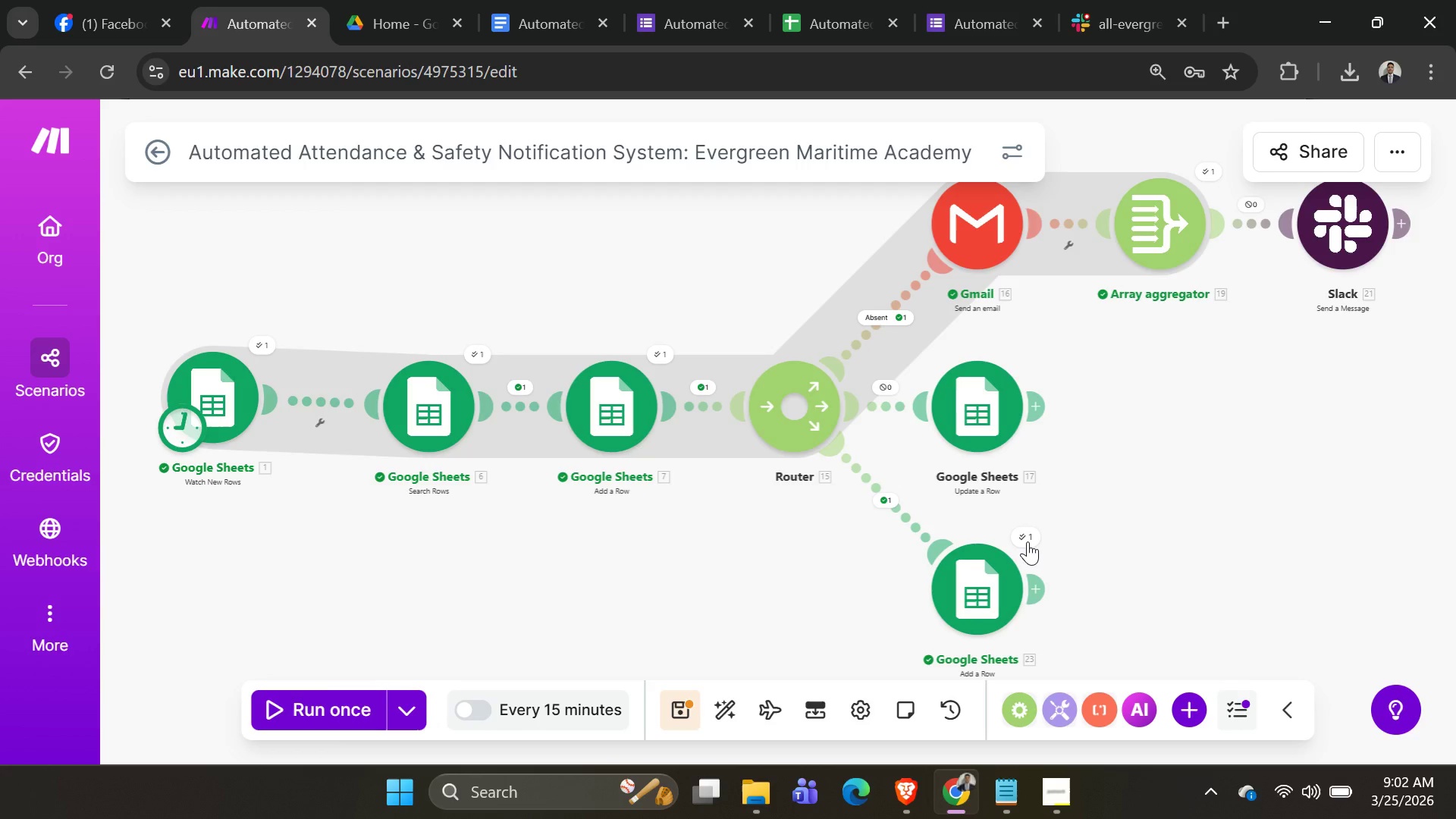 
wait(8.17)
 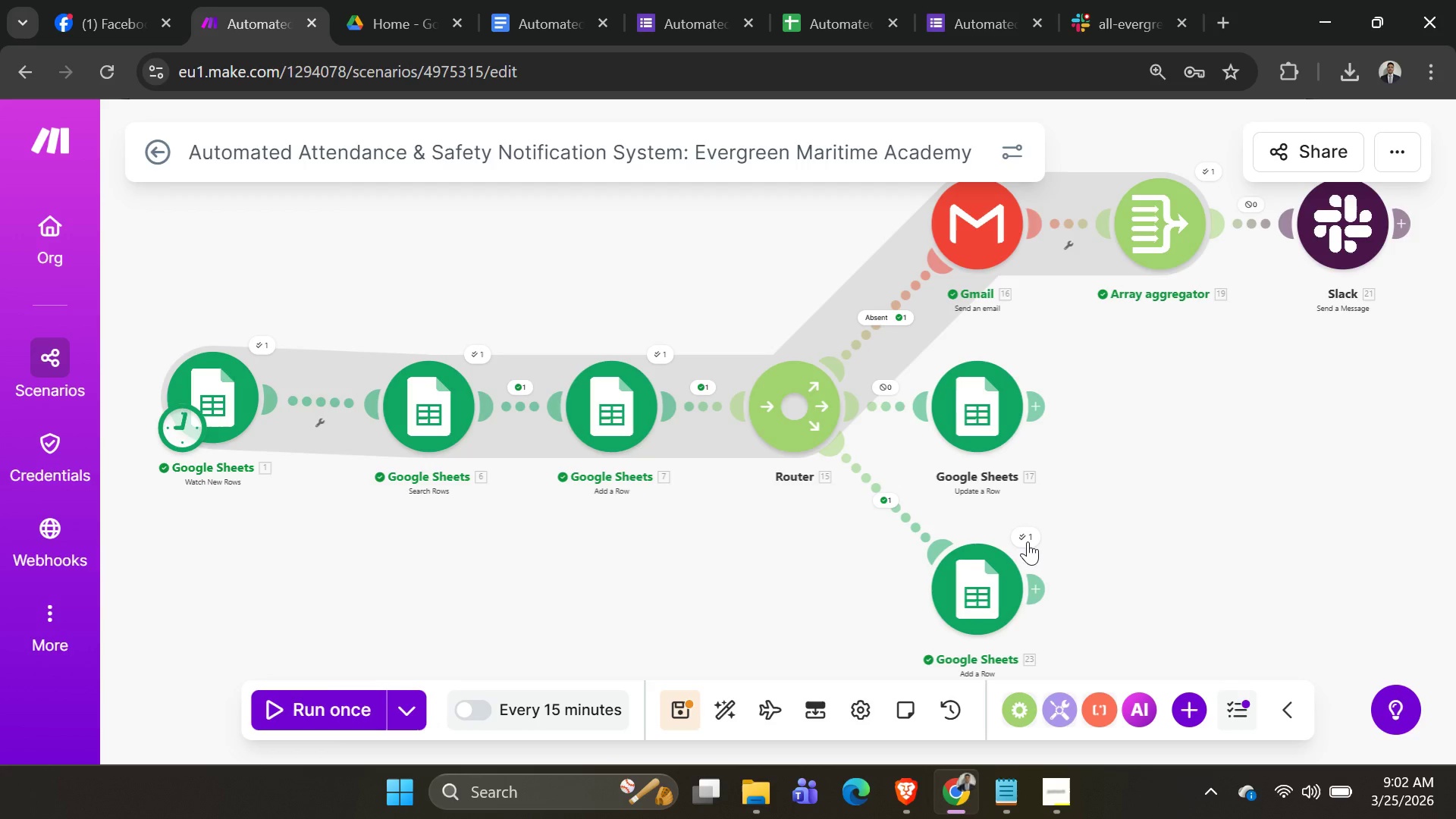 
left_click([949, 564])
 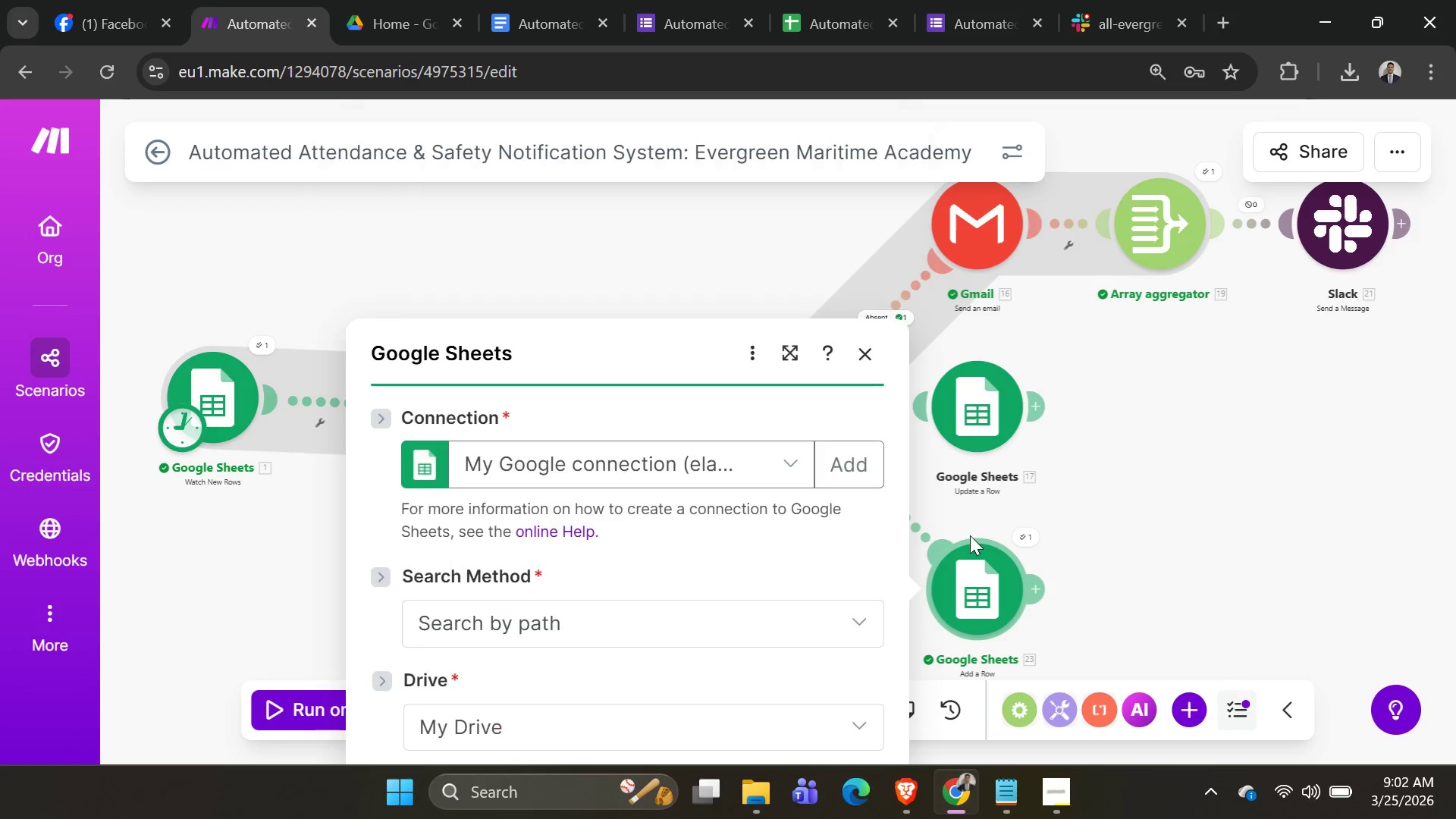 
scroll: coordinate [711, 510], scroll_direction: down, amount: 5.0
 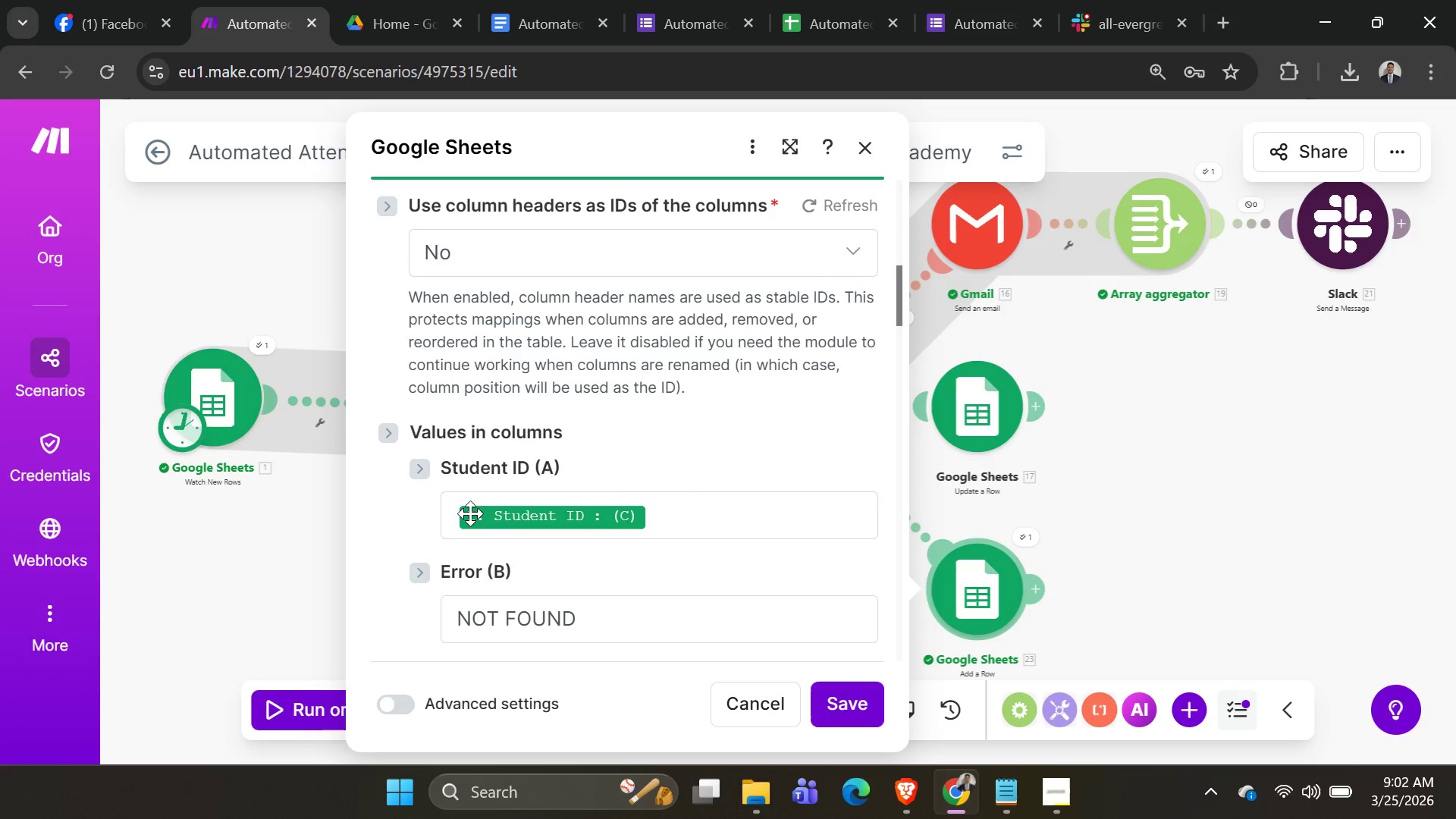 
left_click([458, 514])
 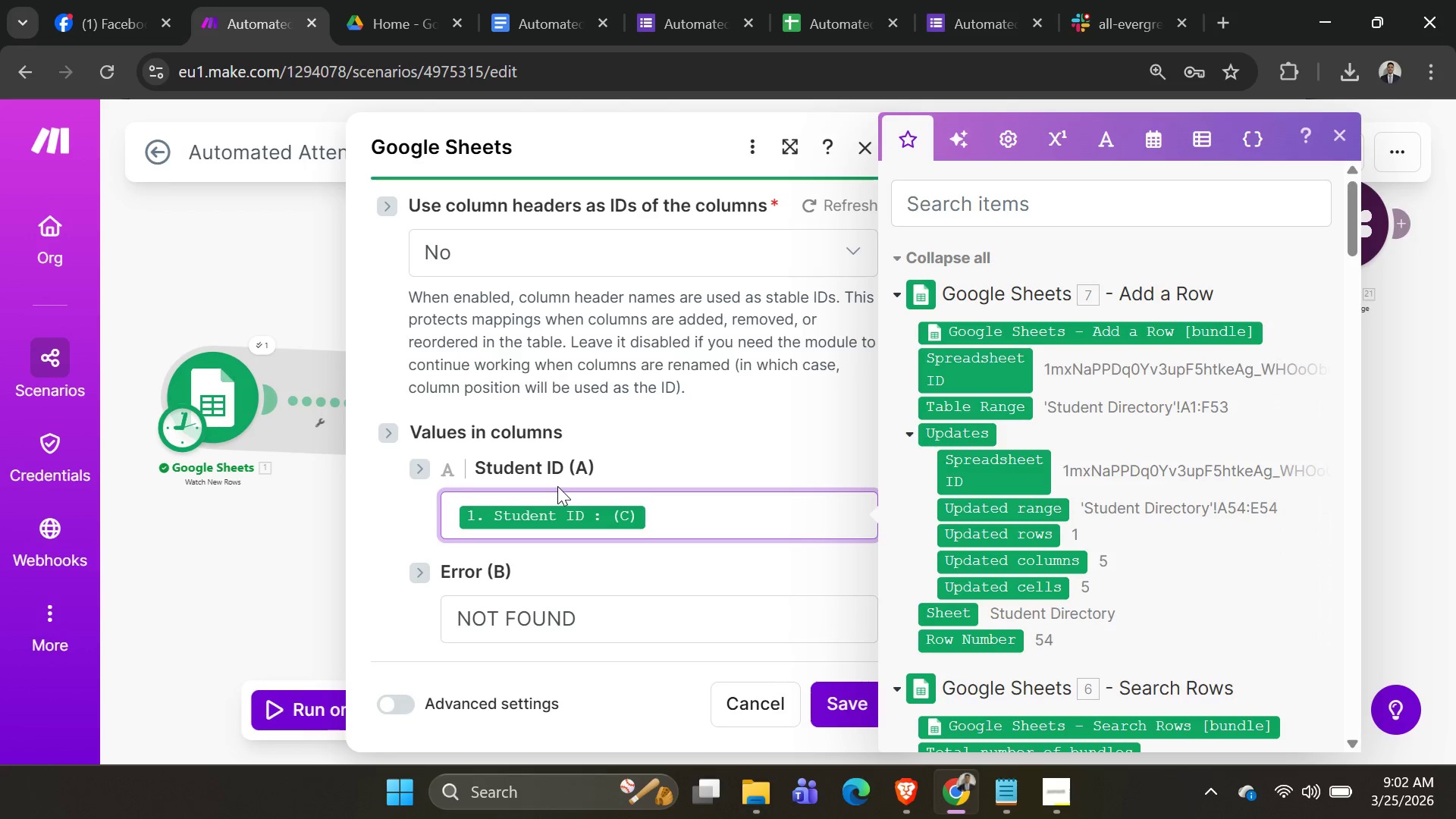 
key(Alt+AltLeft)
 